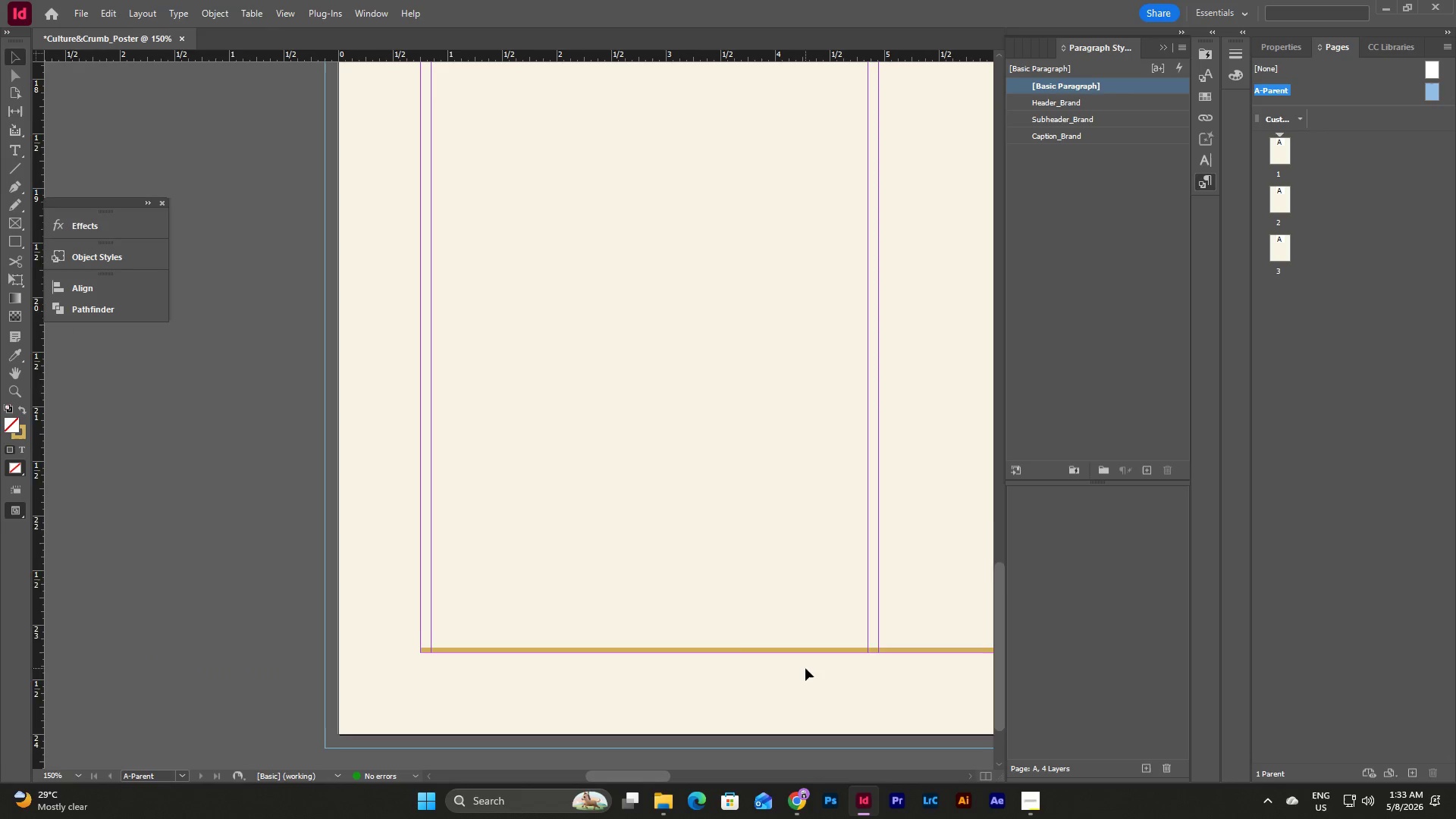 
scroll: coordinate [805, 668], scroll_direction: down, amount: 1.0
 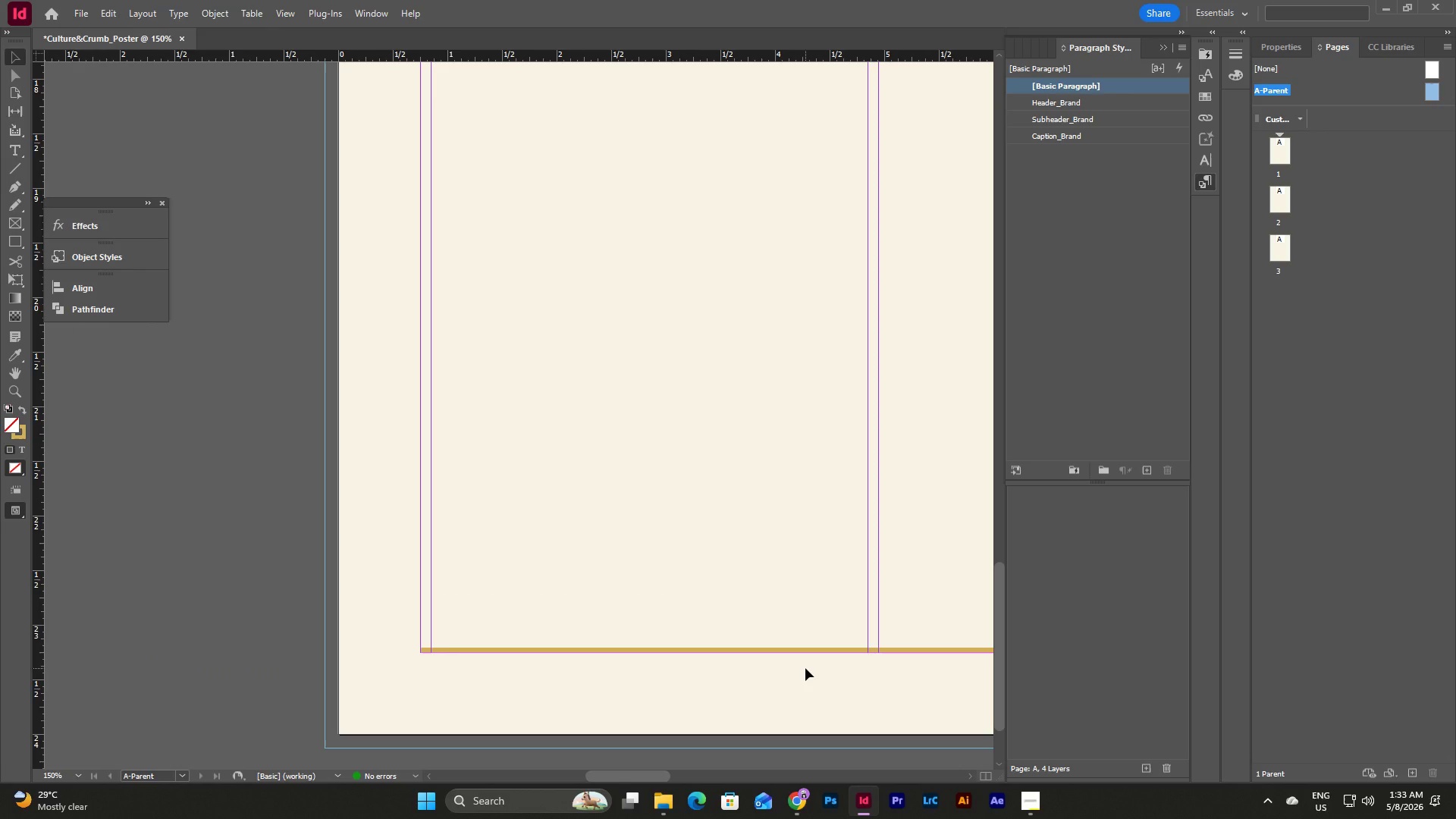 
left_click([807, 601])
 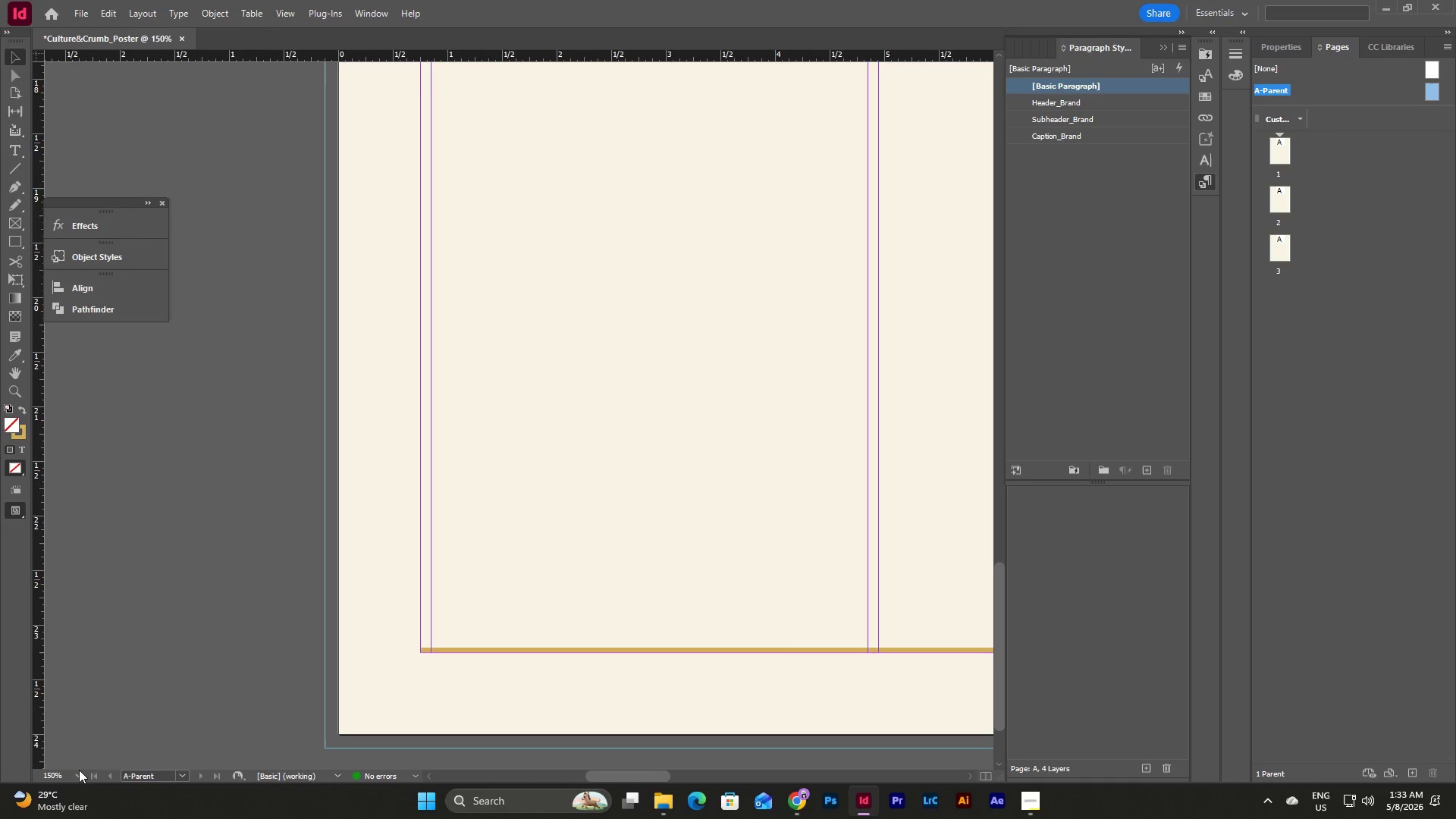 
double_click([79, 771])
 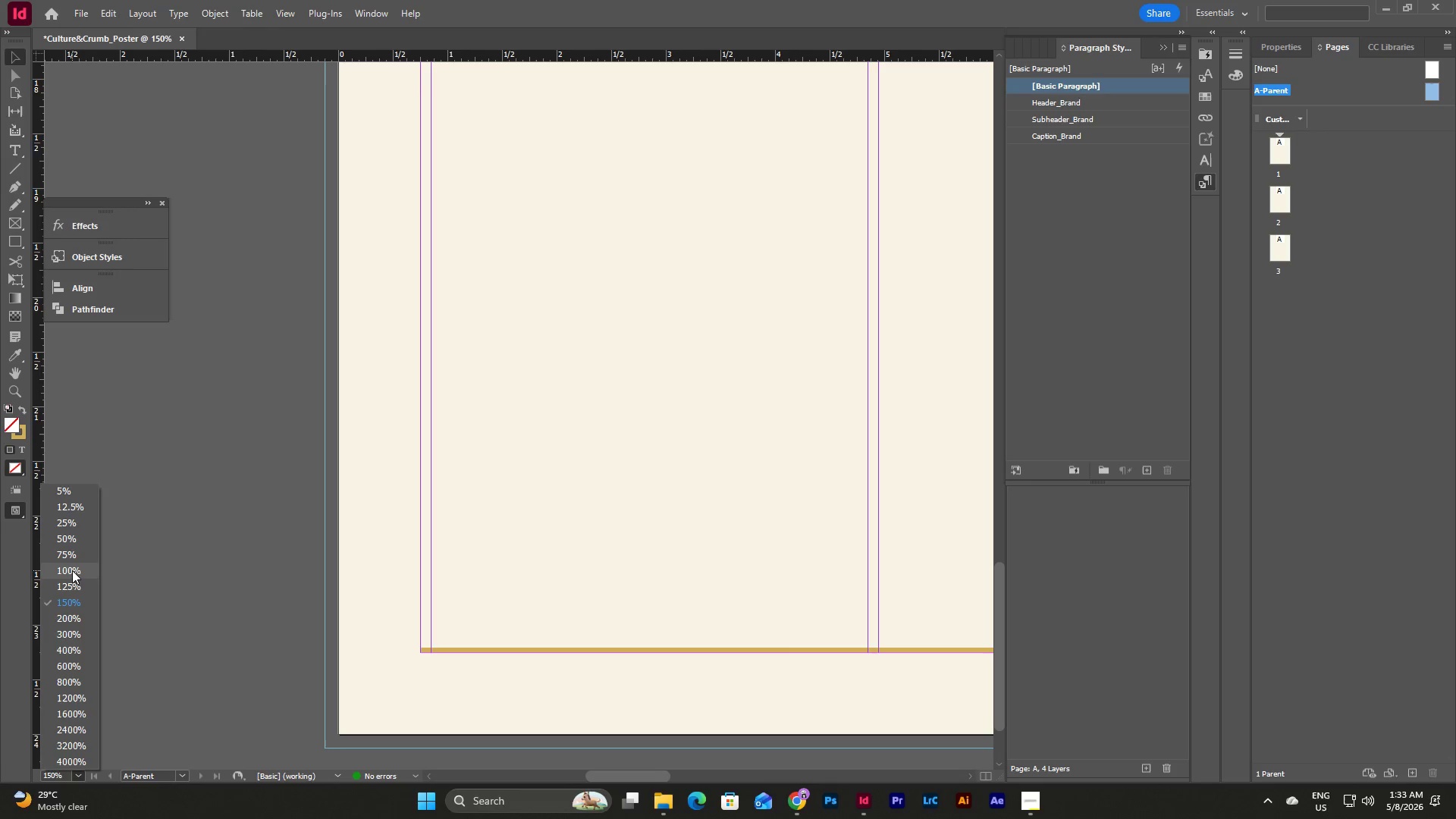 
left_click([72, 570])
 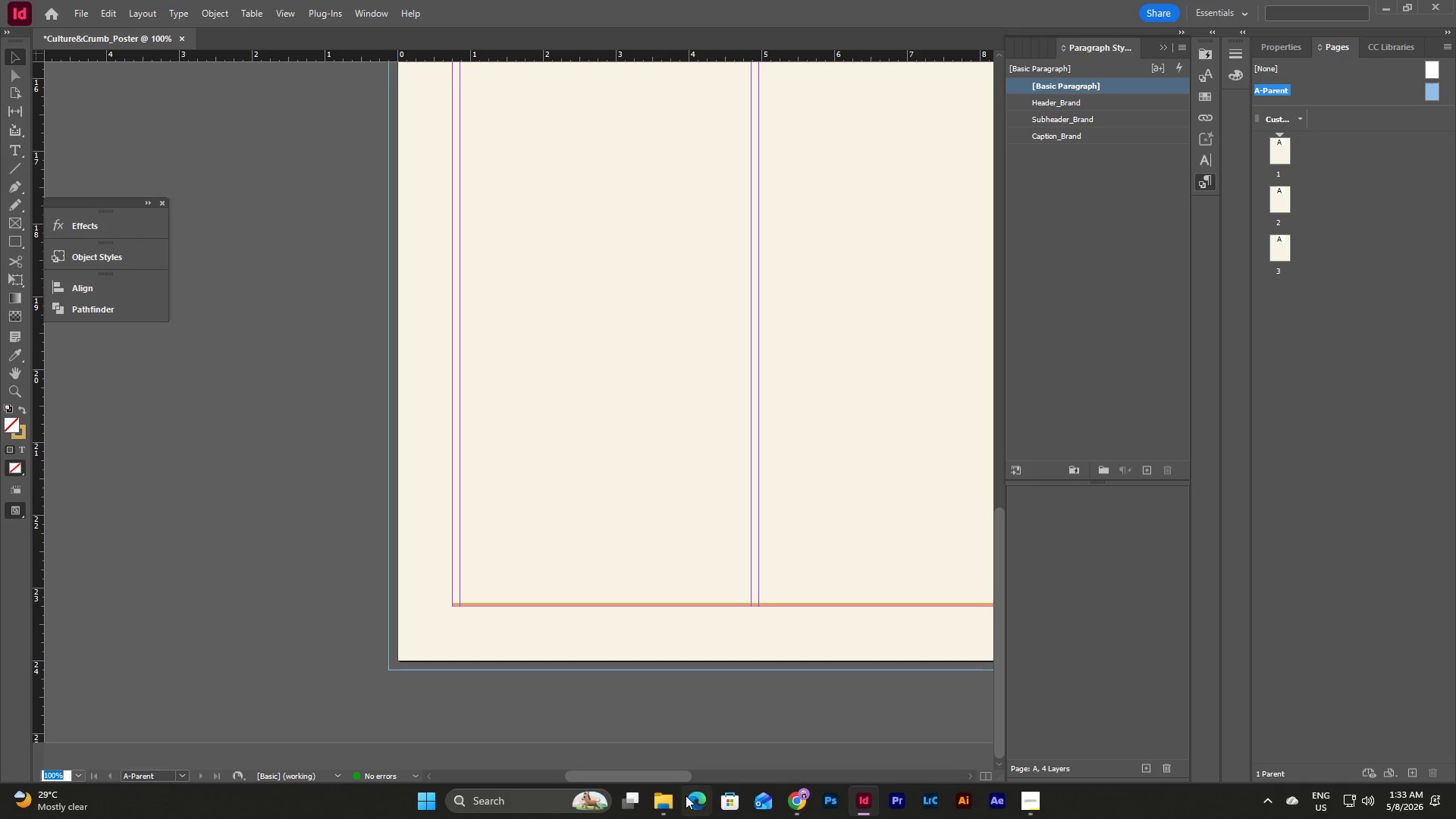 
left_click_drag(start_coordinate=[676, 778], to_coordinate=[774, 769])
 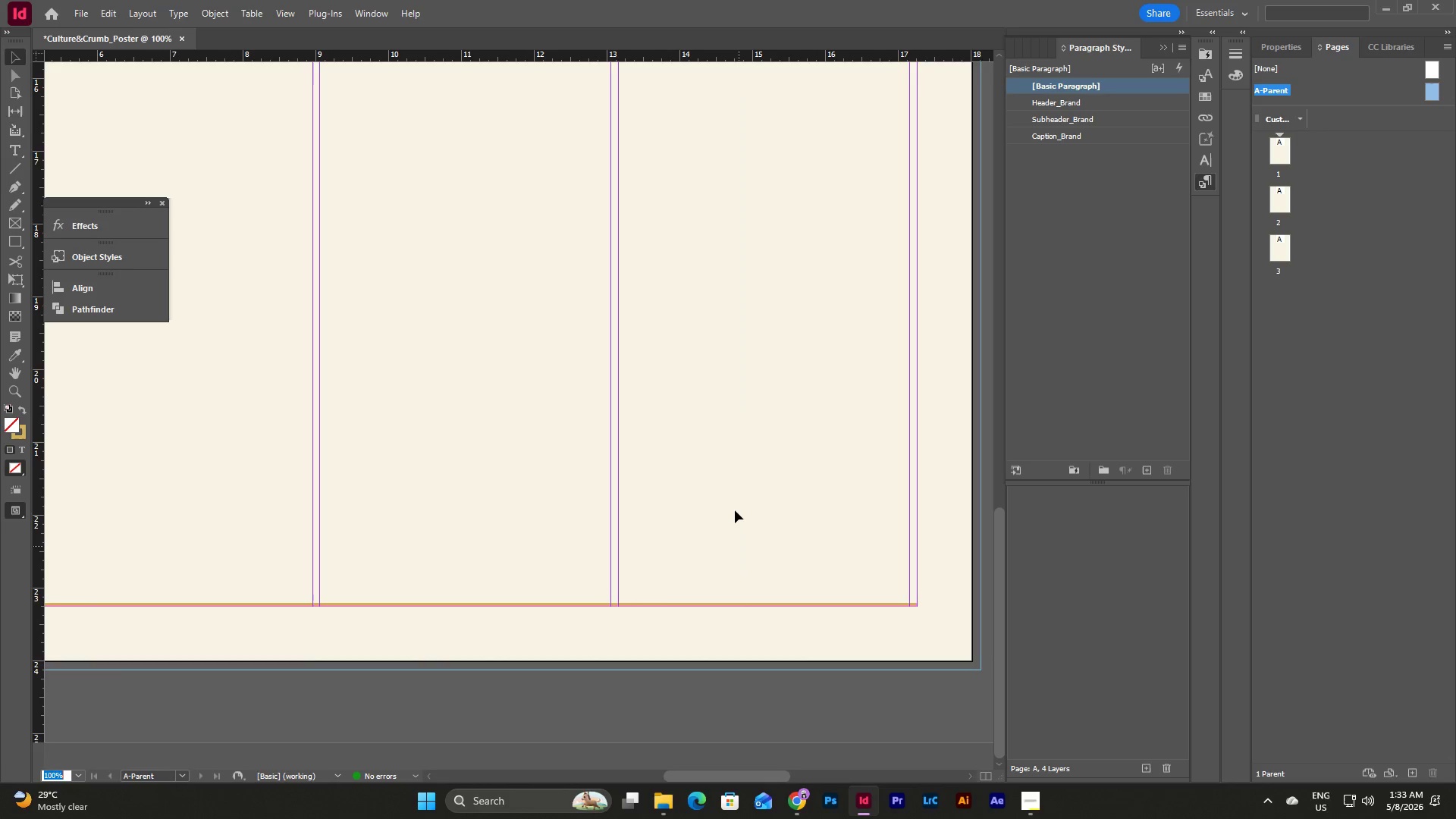 
left_click([735, 504])
 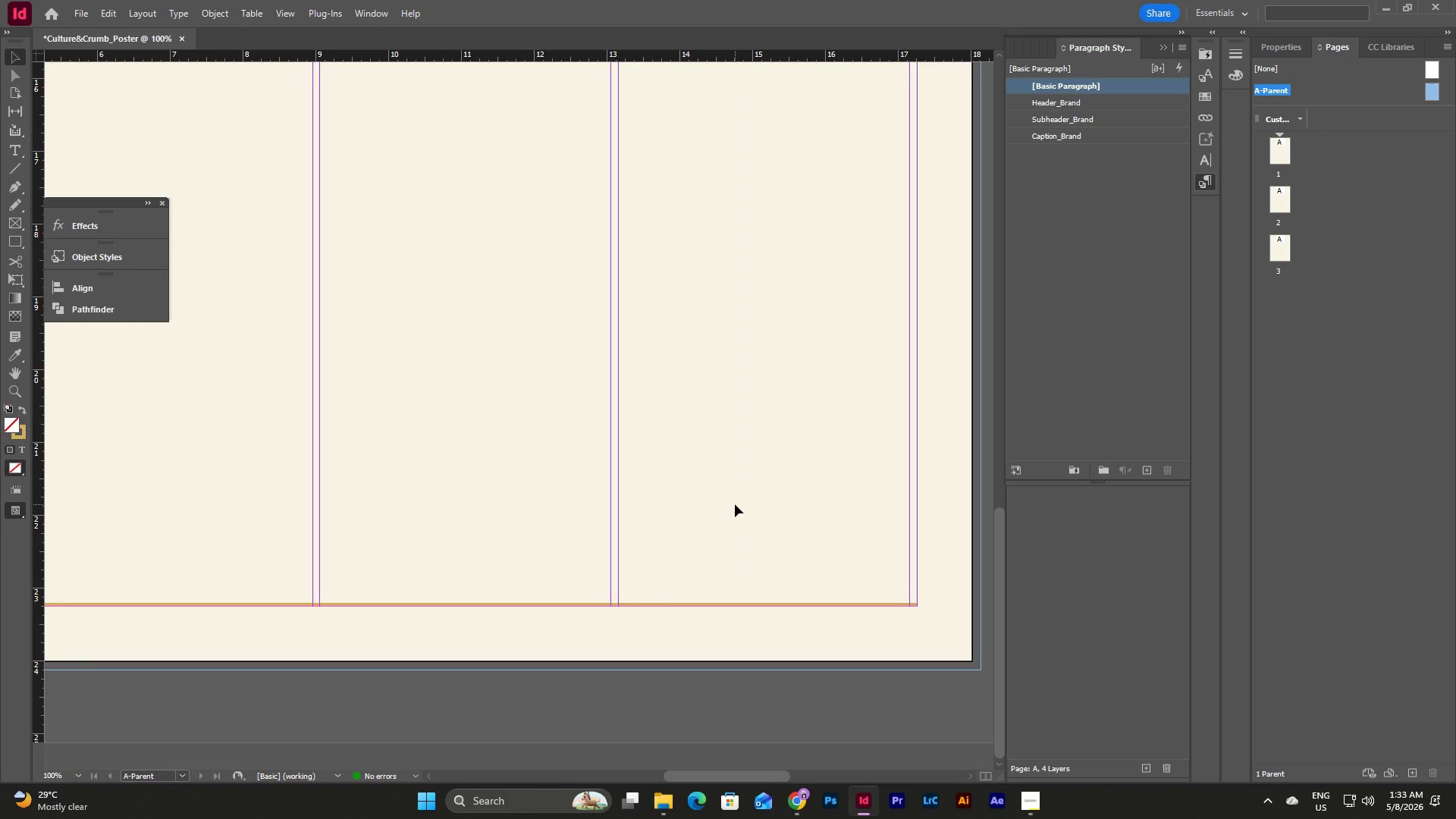 
key(W)
 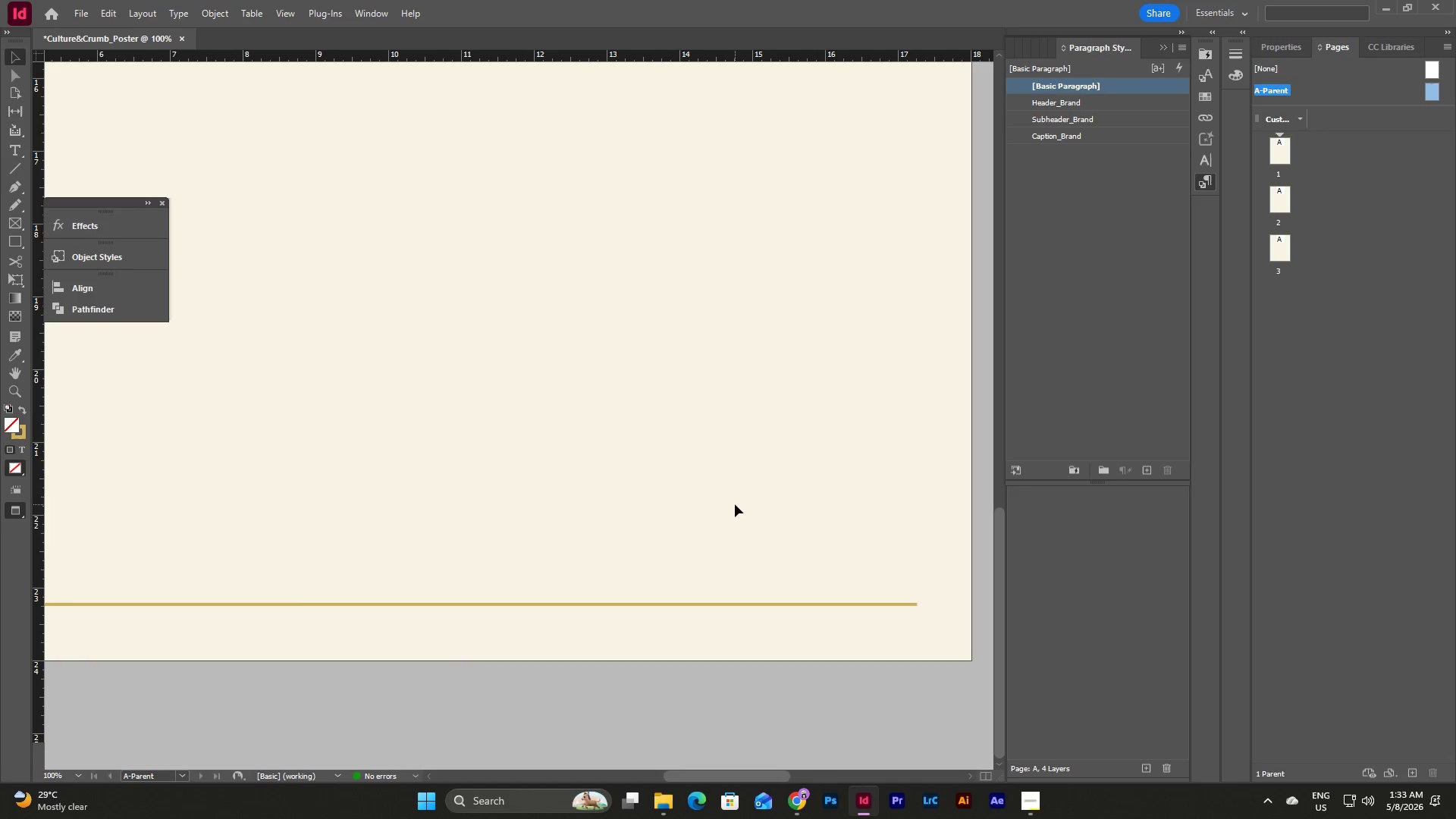 
scroll: coordinate [735, 504], scroll_direction: up, amount: 20.0
 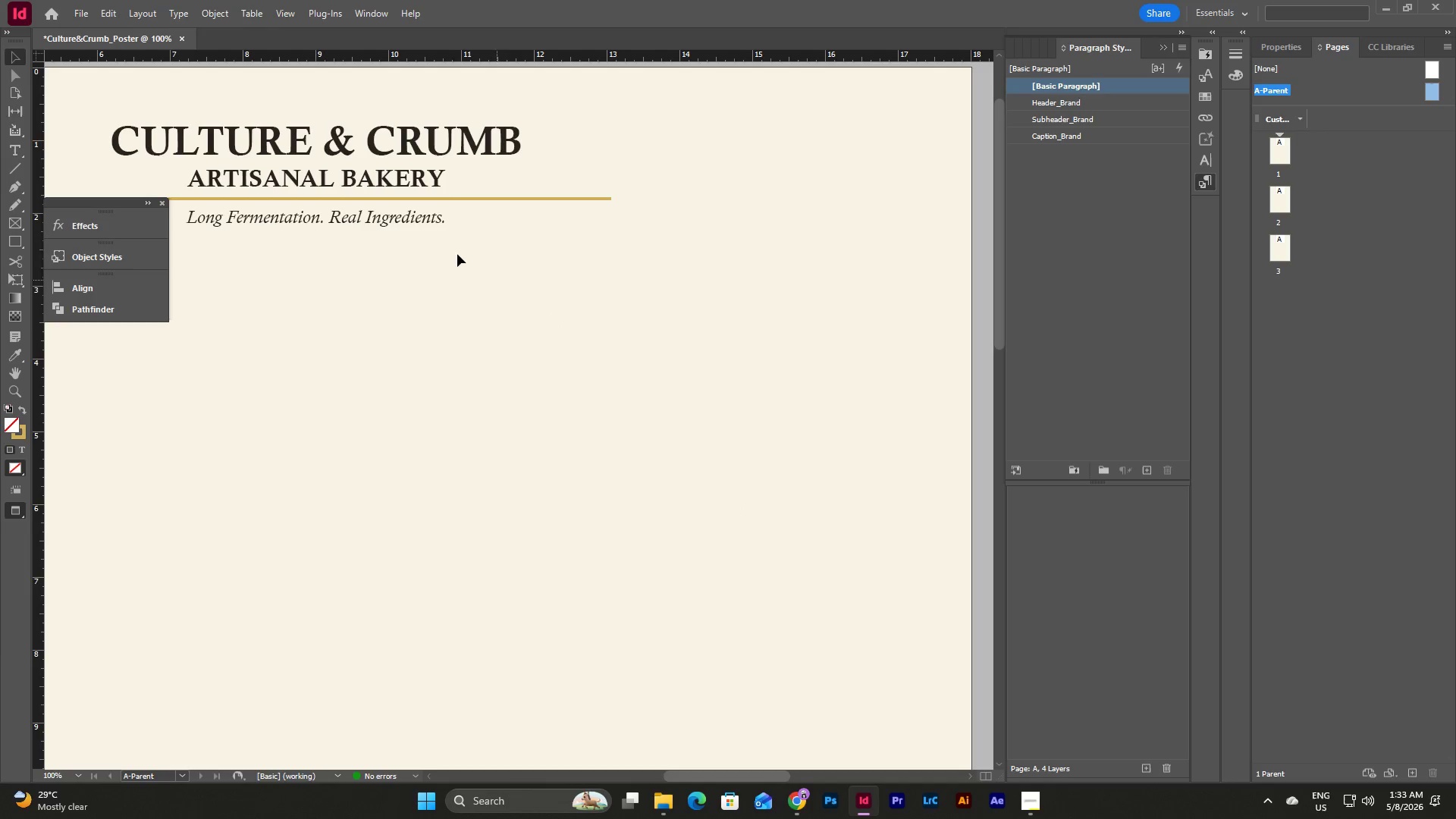 
left_click([411, 221])
 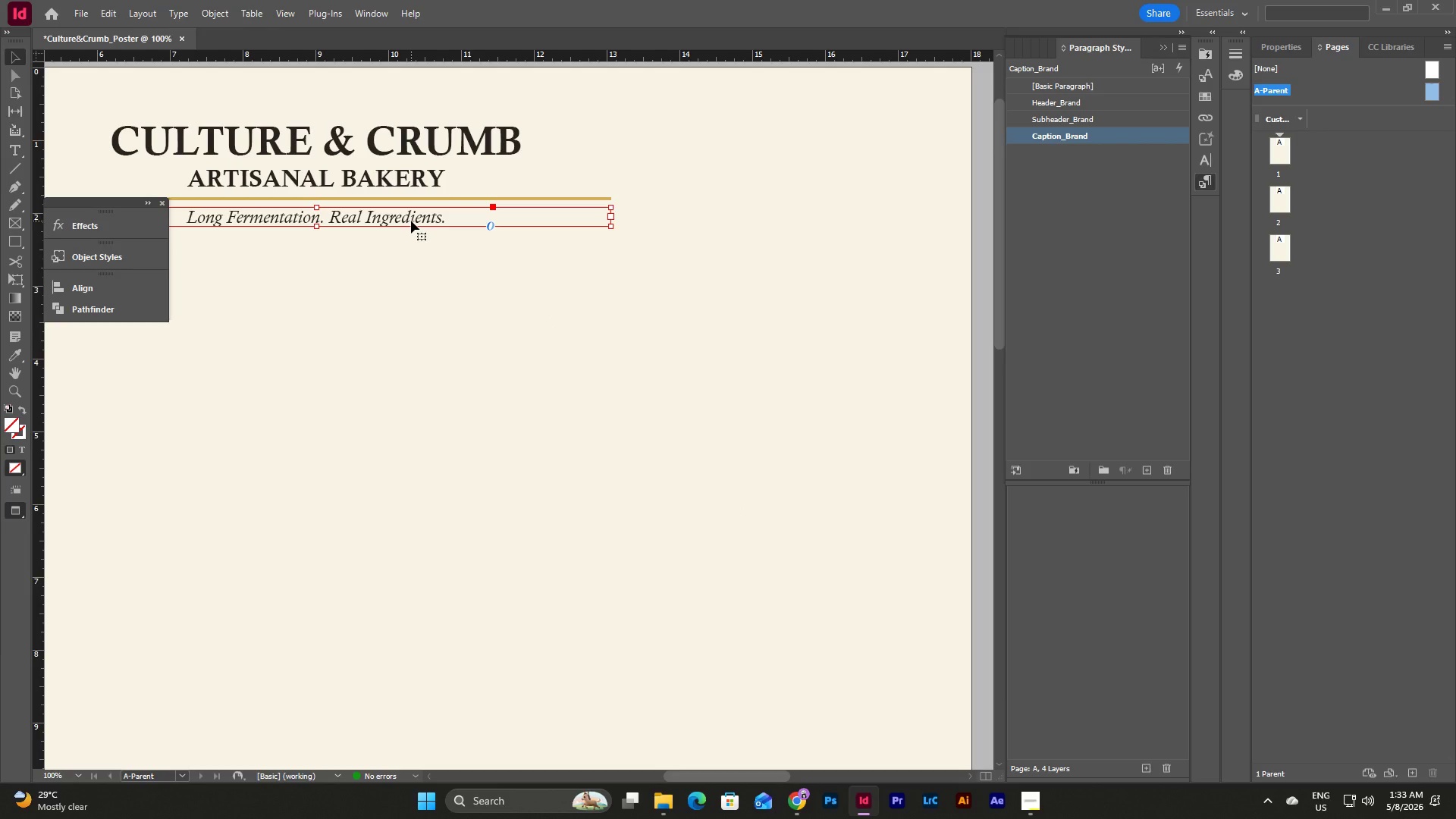 
key(Control+C)
 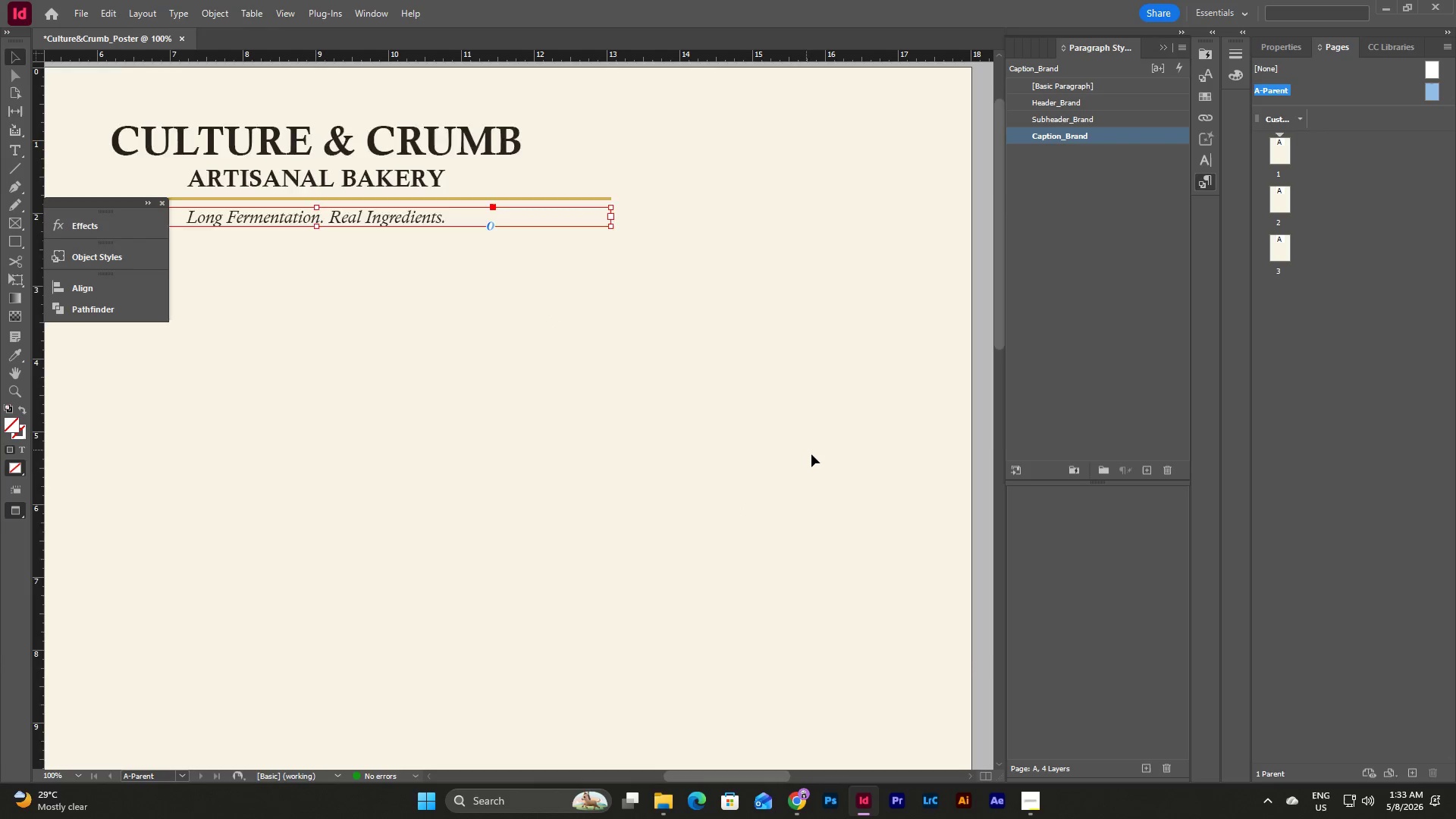 
scroll: coordinate [813, 454], scroll_direction: down, amount: 21.0
 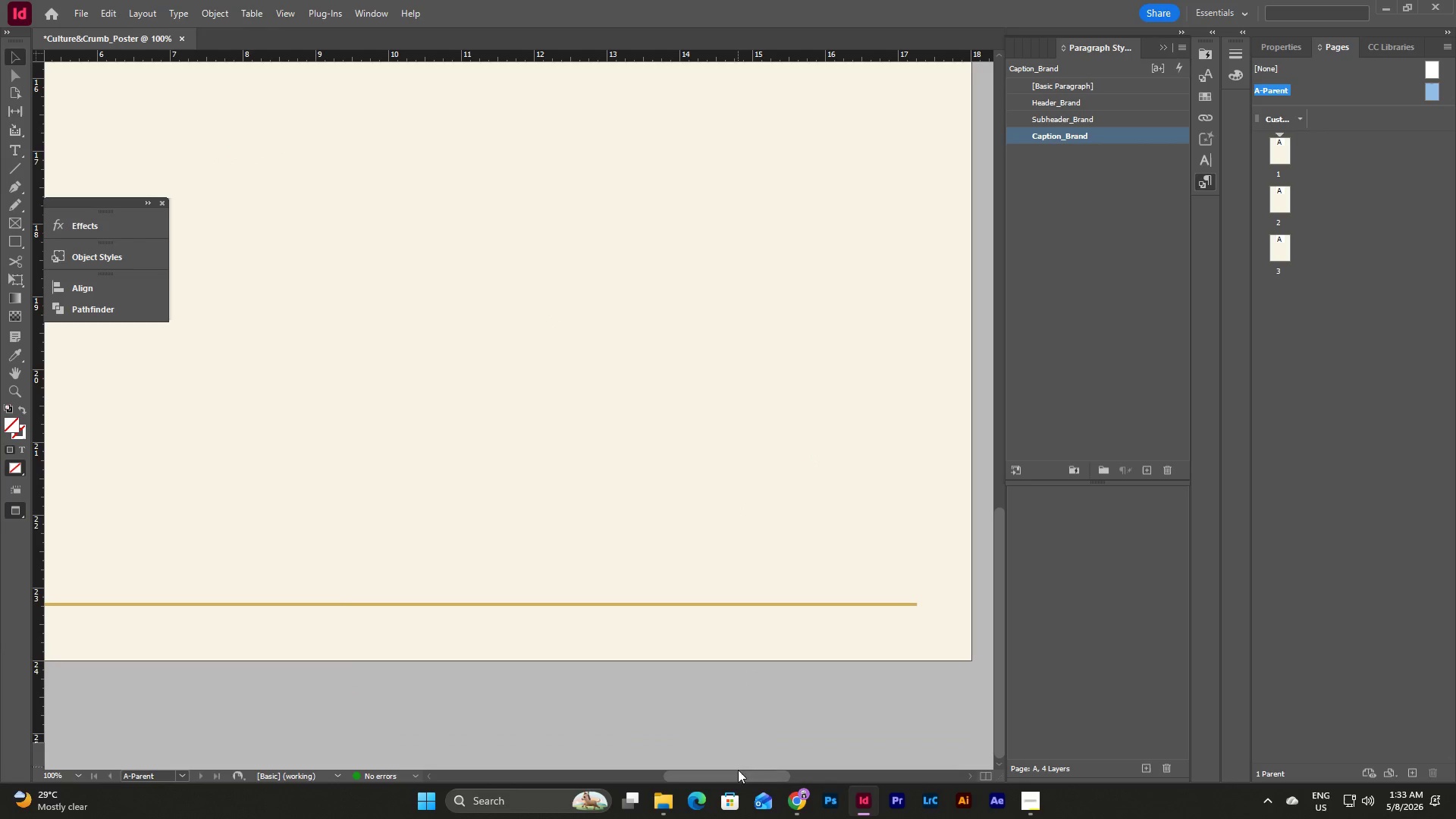 
left_click_drag(start_coordinate=[737, 775], to_coordinate=[704, 775])
 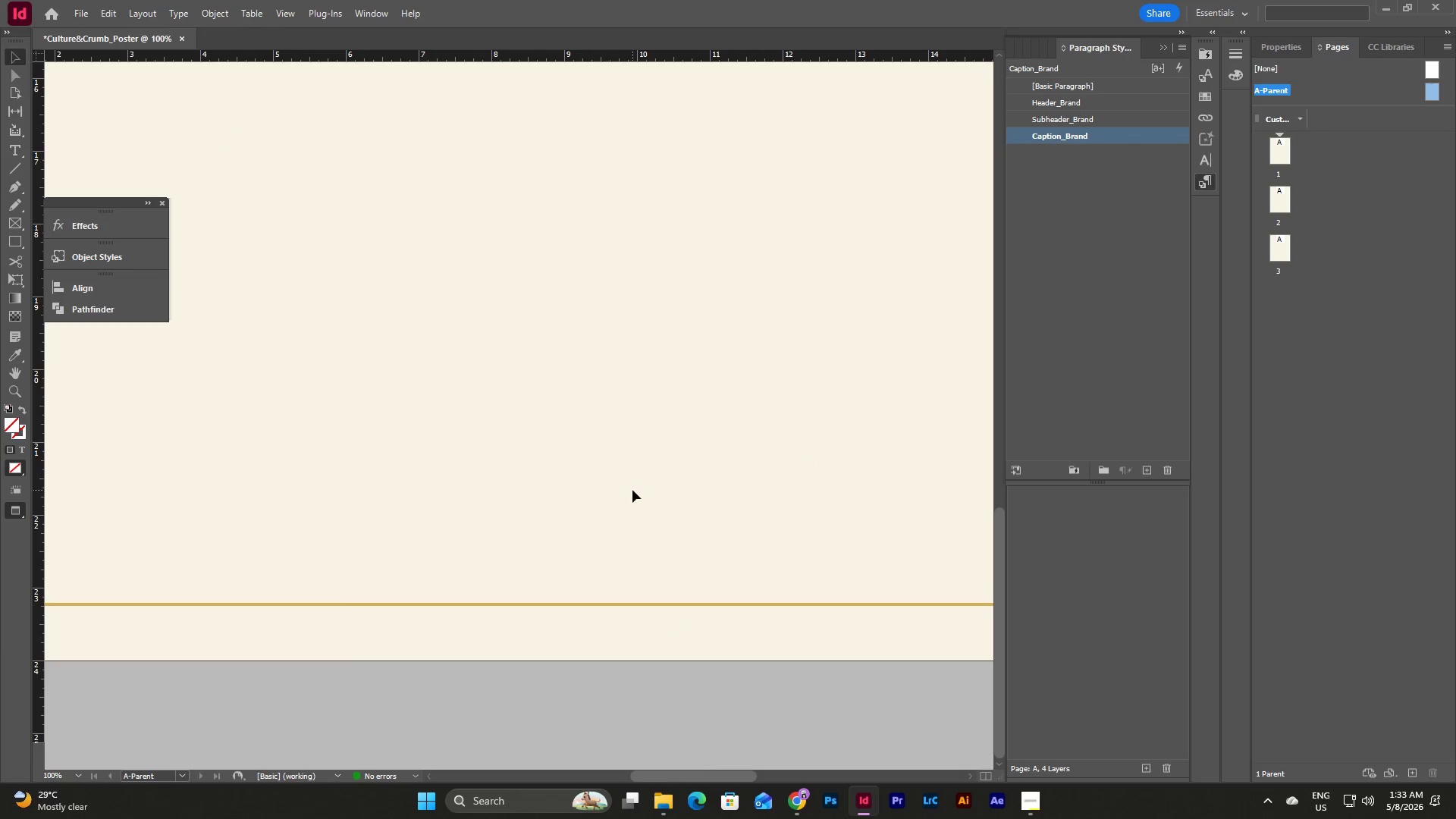 
left_click([632, 490])
 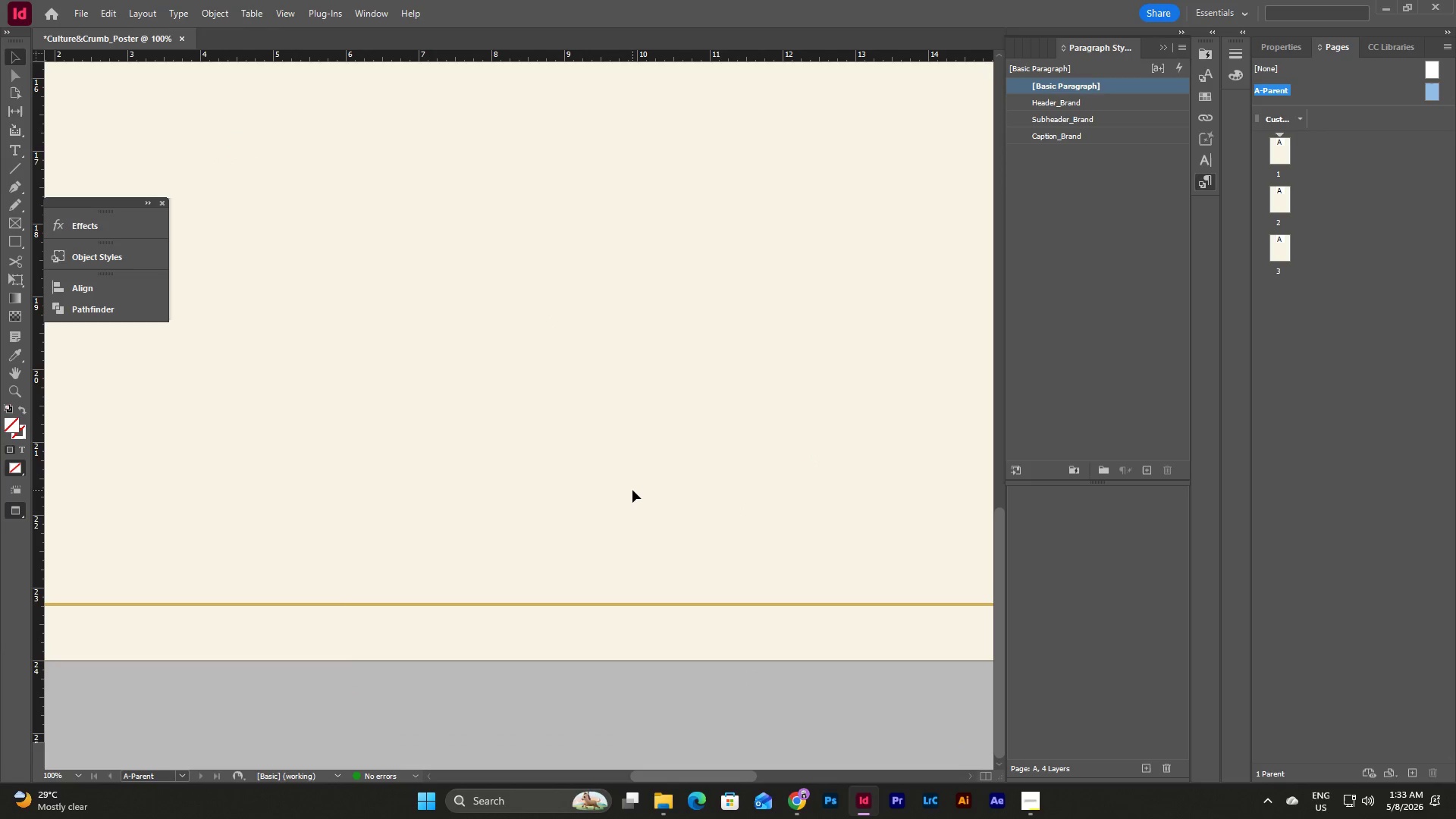 
key(Control+V)
 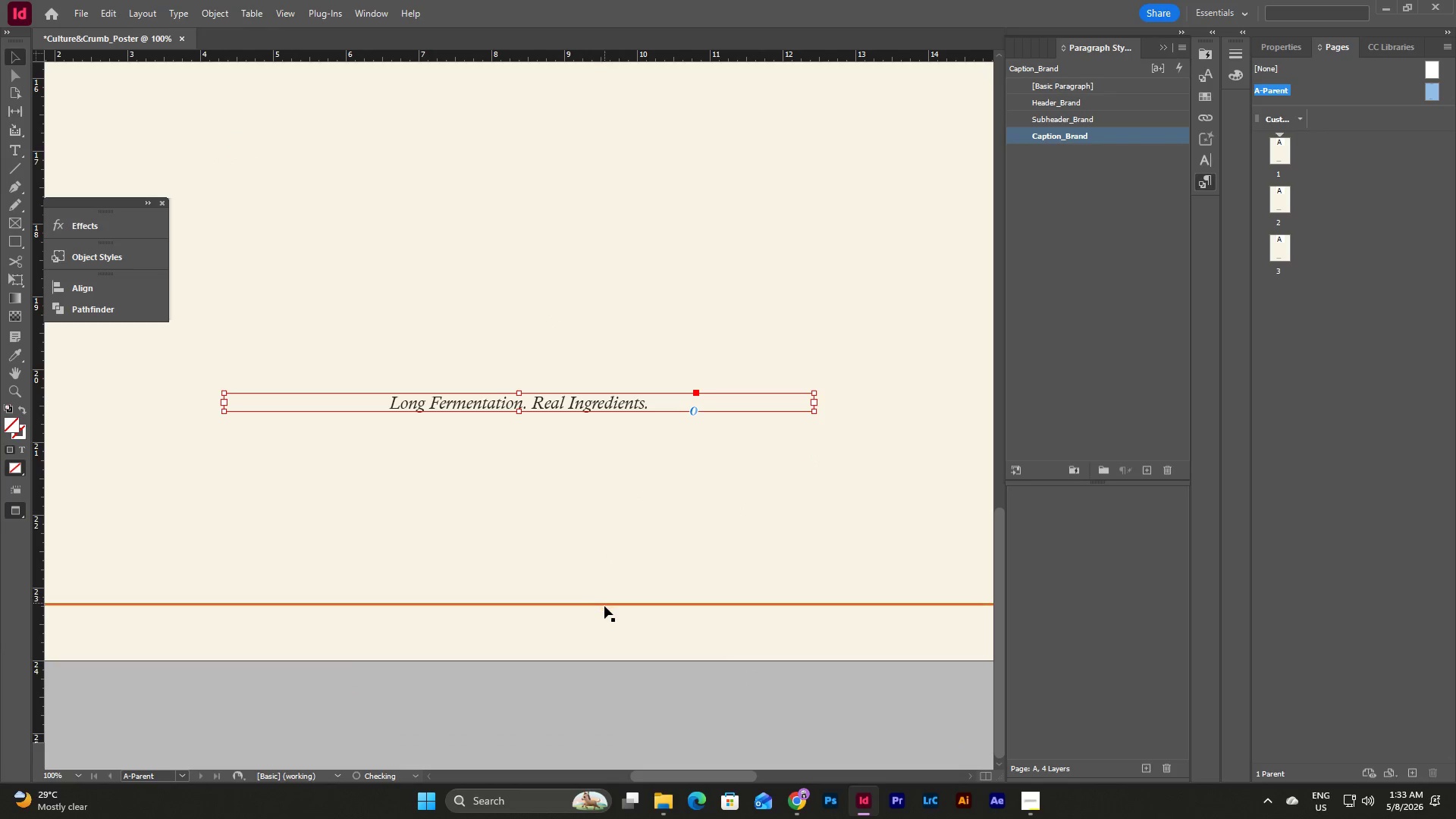 
left_click_drag(start_coordinate=[604, 607], to_coordinate=[609, 326])
 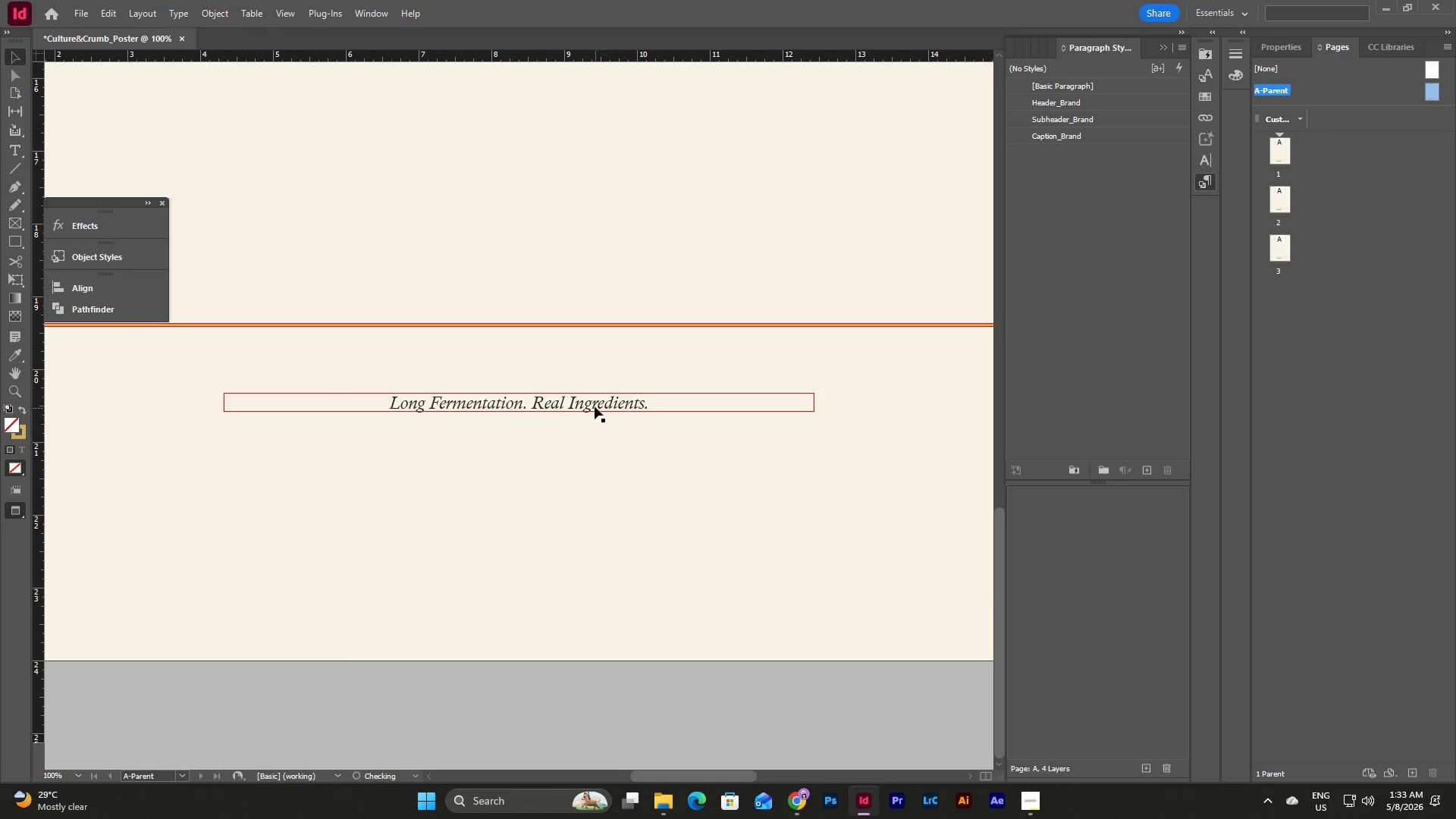 
left_click_drag(start_coordinate=[595, 406], to_coordinate=[585, 573])
 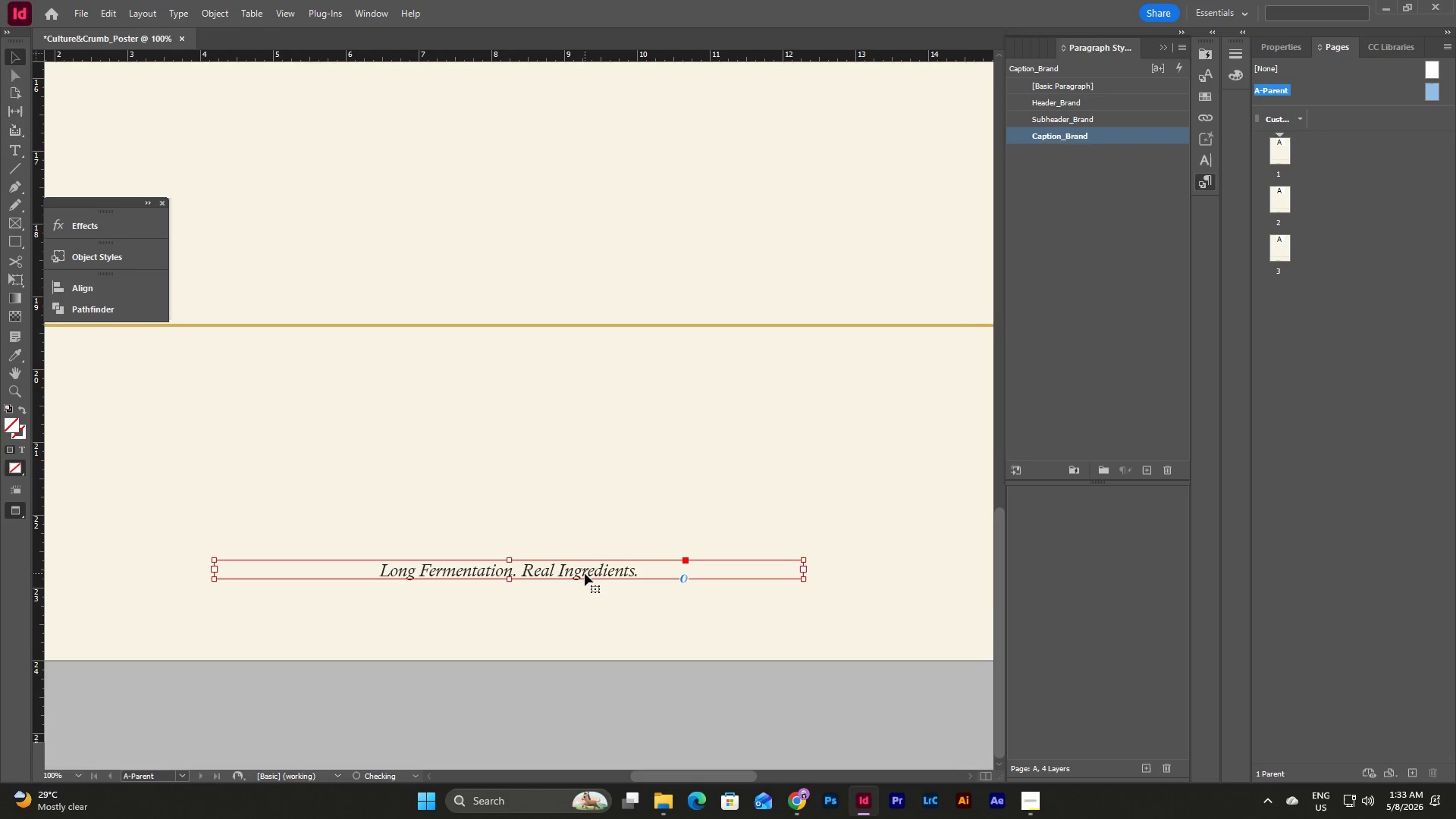 
key(W)
 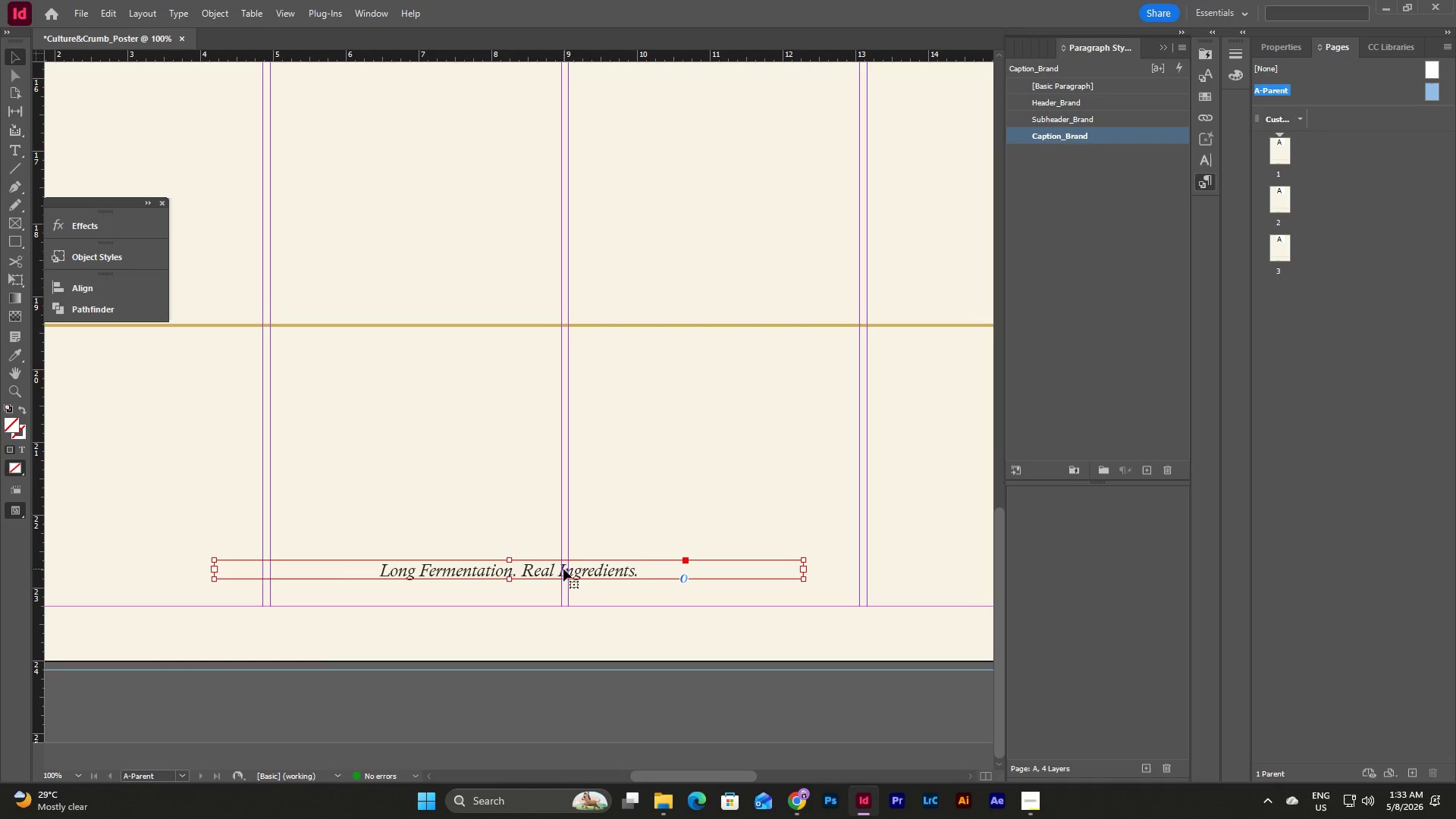 
left_click_drag(start_coordinate=[563, 569], to_coordinate=[621, 597])
 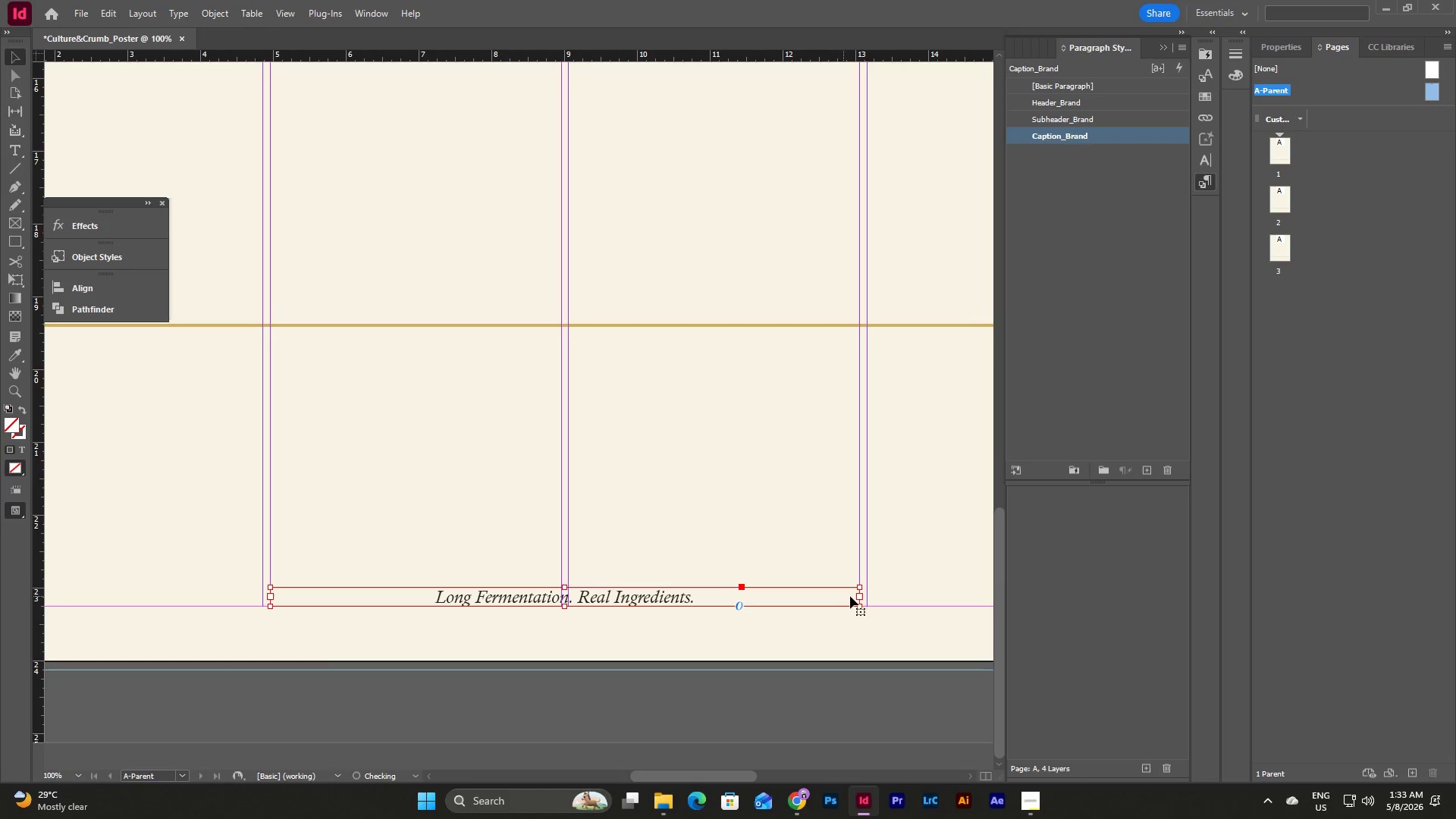 
left_click([794, 532])
 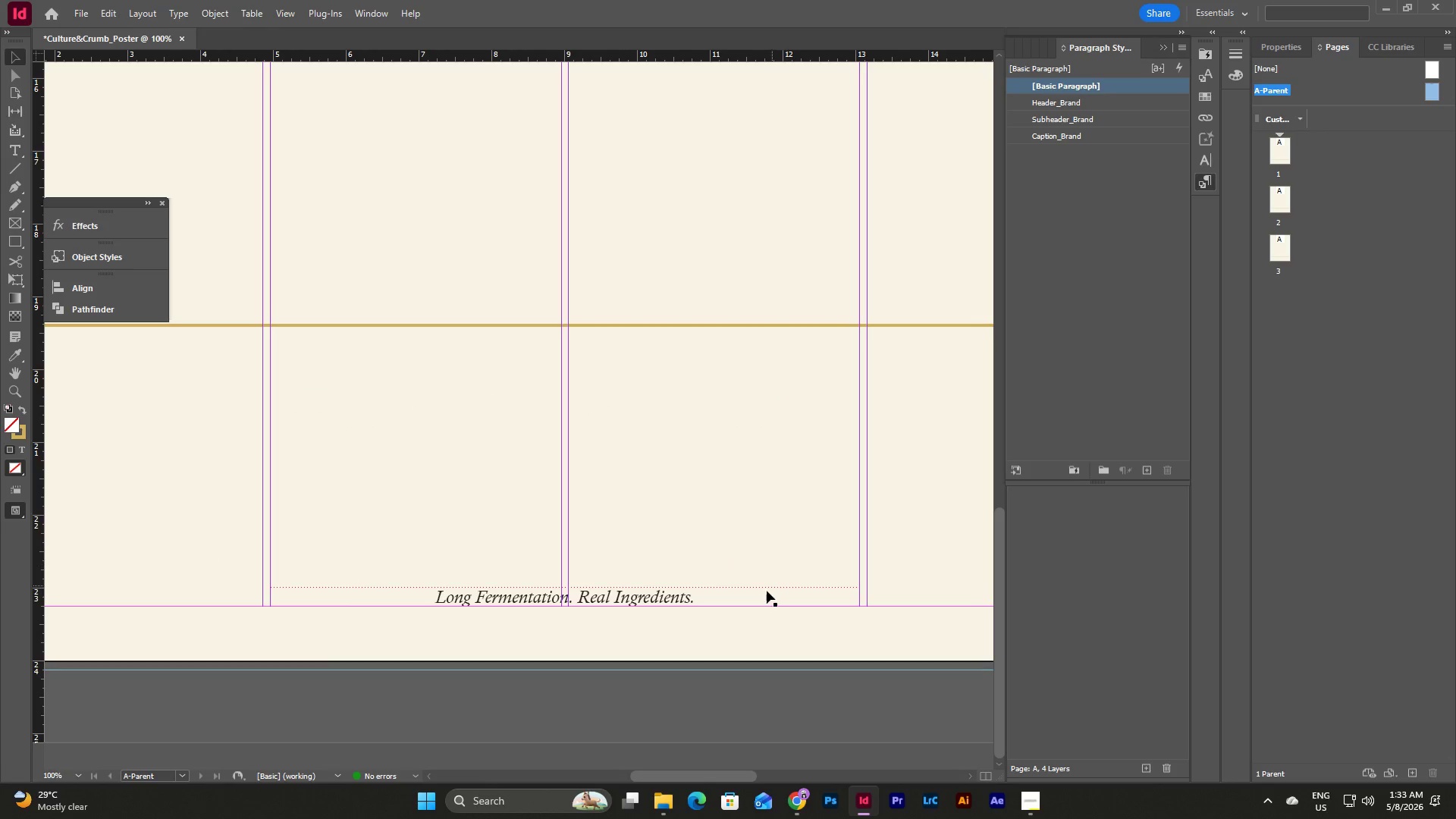 
left_click([766, 592])
 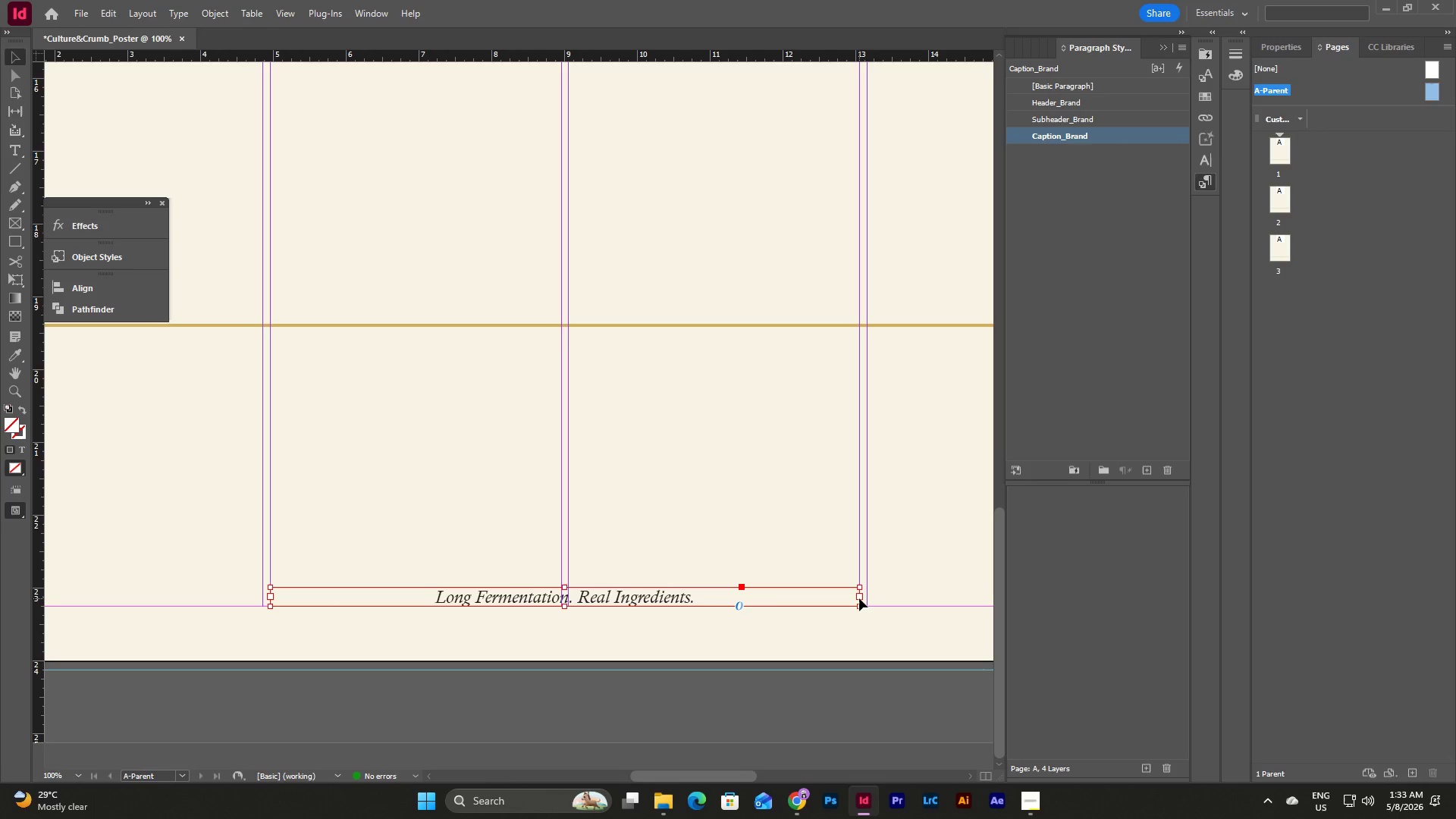 
left_click_drag(start_coordinate=[859, 597], to_coordinate=[860, 602])
 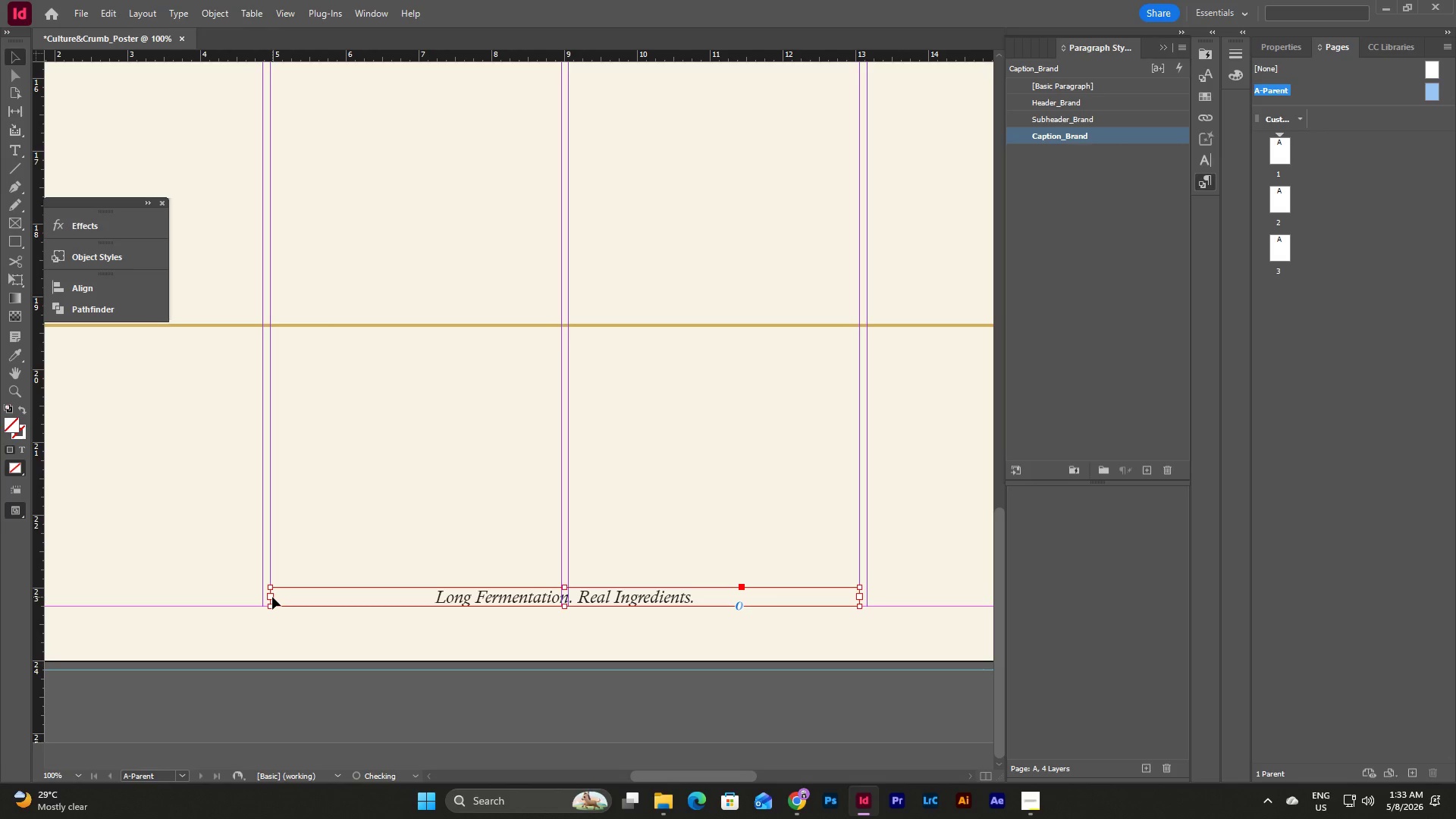 
double_click([667, 598])
 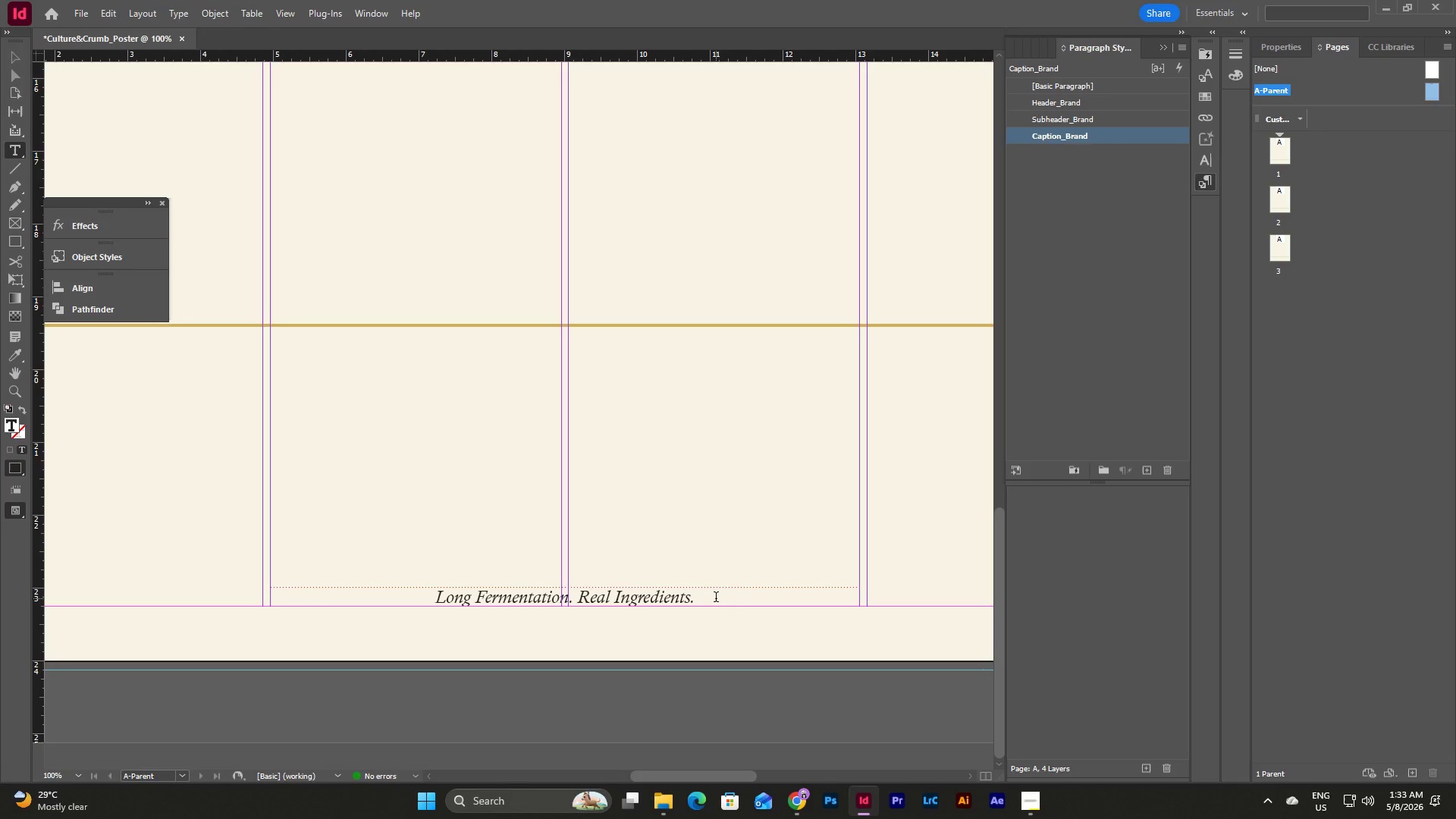 
left_click_drag(start_coordinate=[716, 598], to_coordinate=[601, 601])
 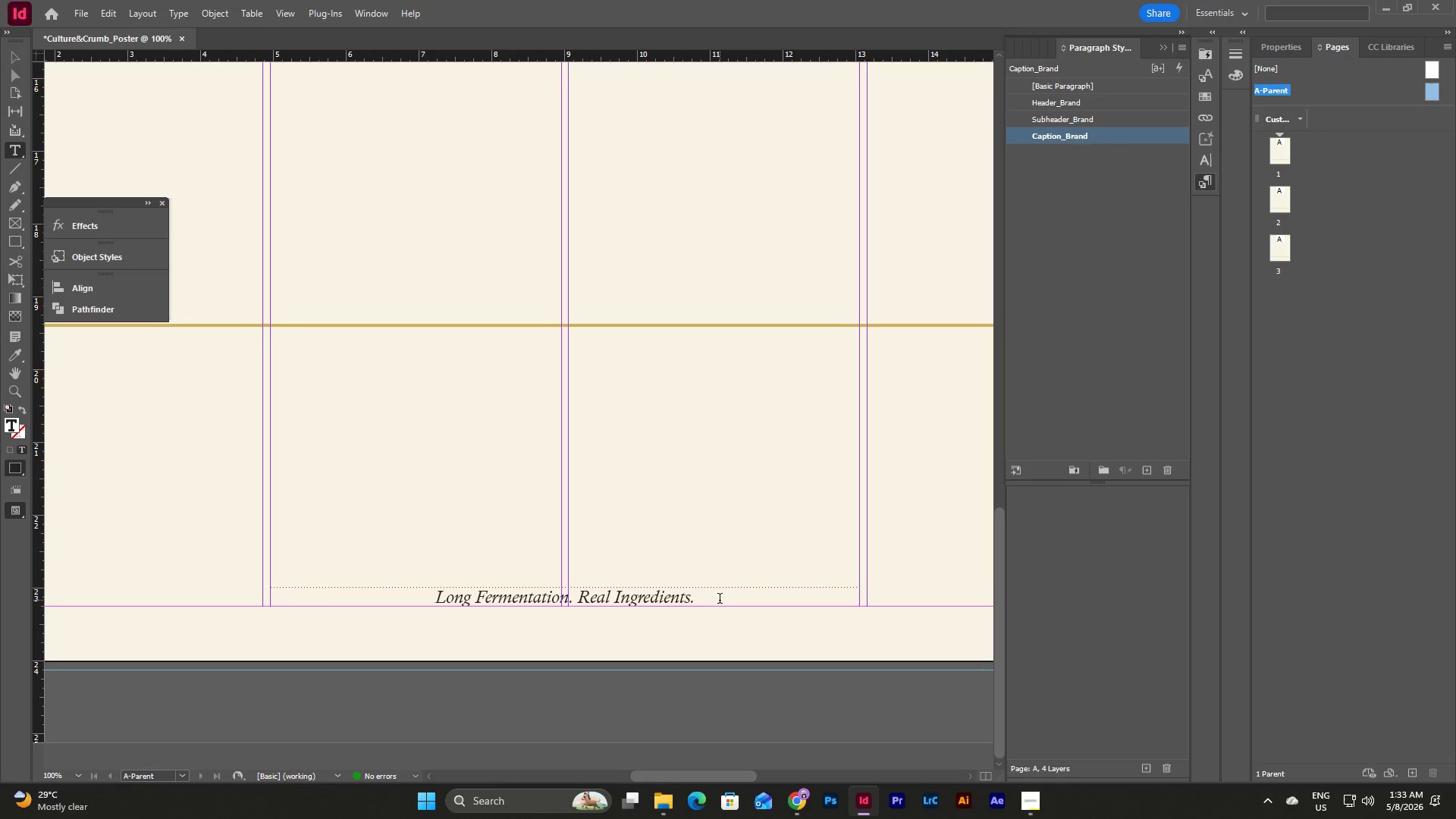 
left_click_drag(start_coordinate=[720, 600], to_coordinate=[395, 611])
 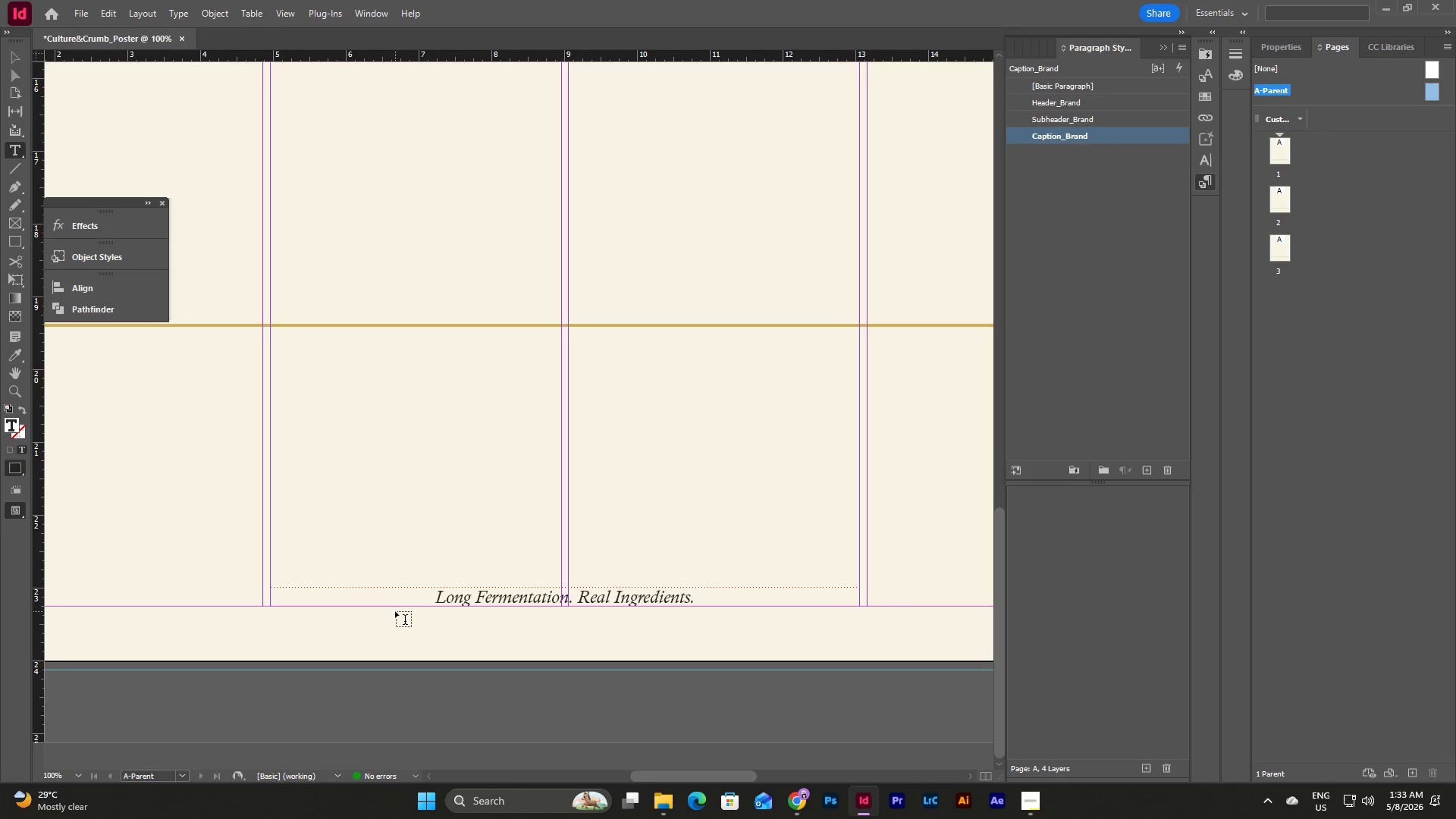 
left_click_drag(start_coordinate=[396, 610], to_coordinate=[405, 601])
 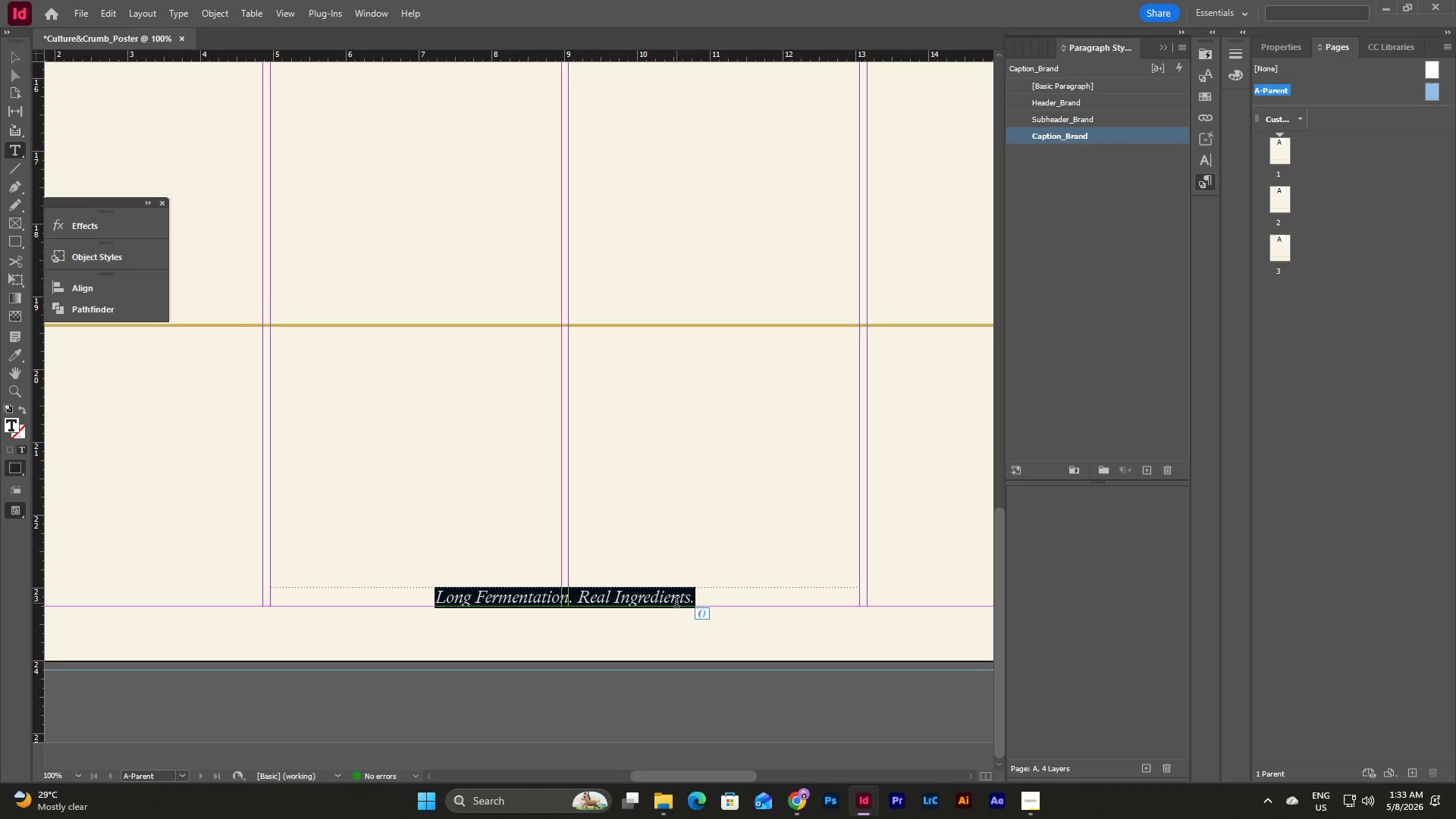 
type(GOOD BREAK TAKES TIME. GREAT BR)
 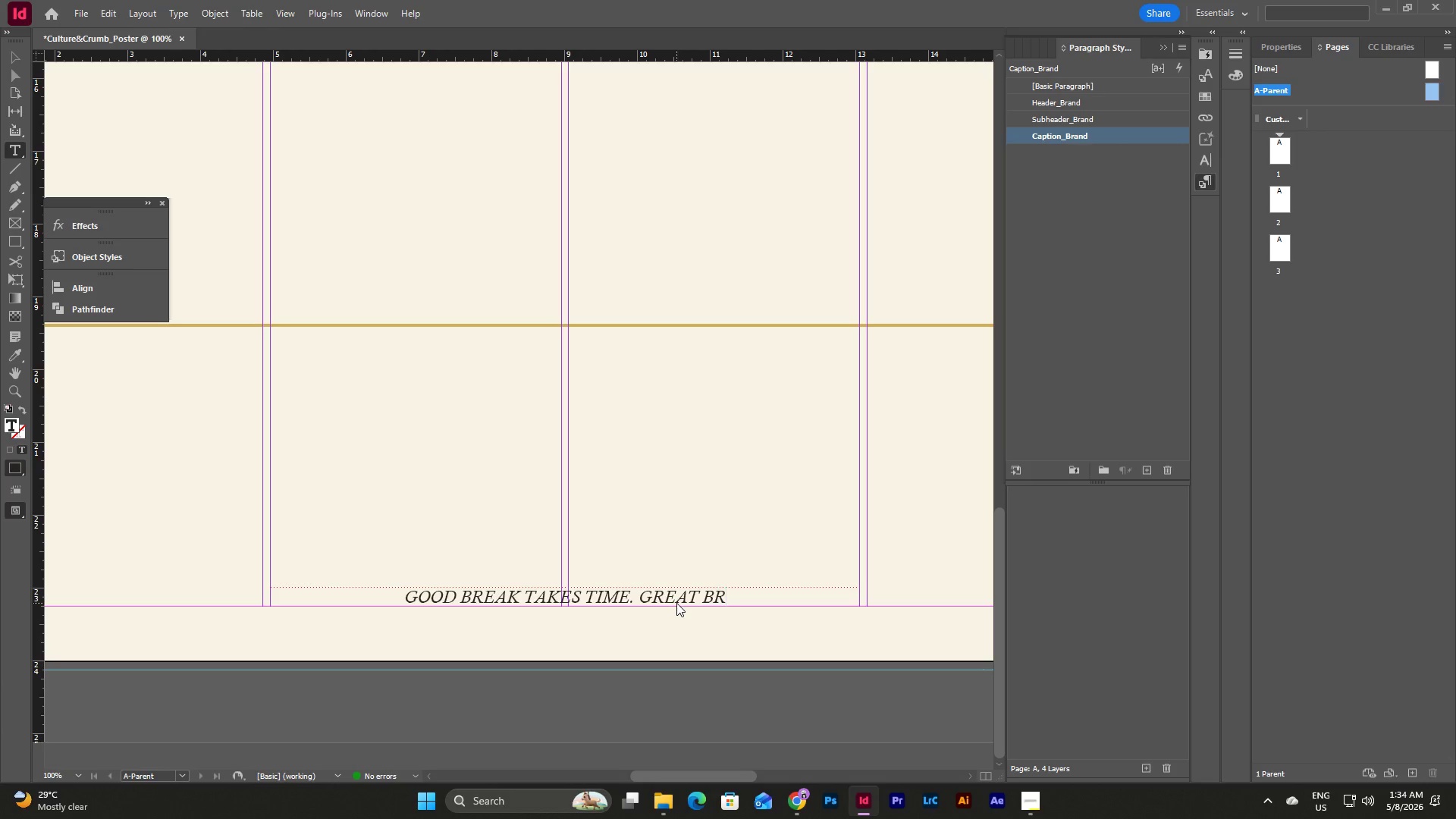 
hold_key(key=ShiftLeft, duration=0.34)
 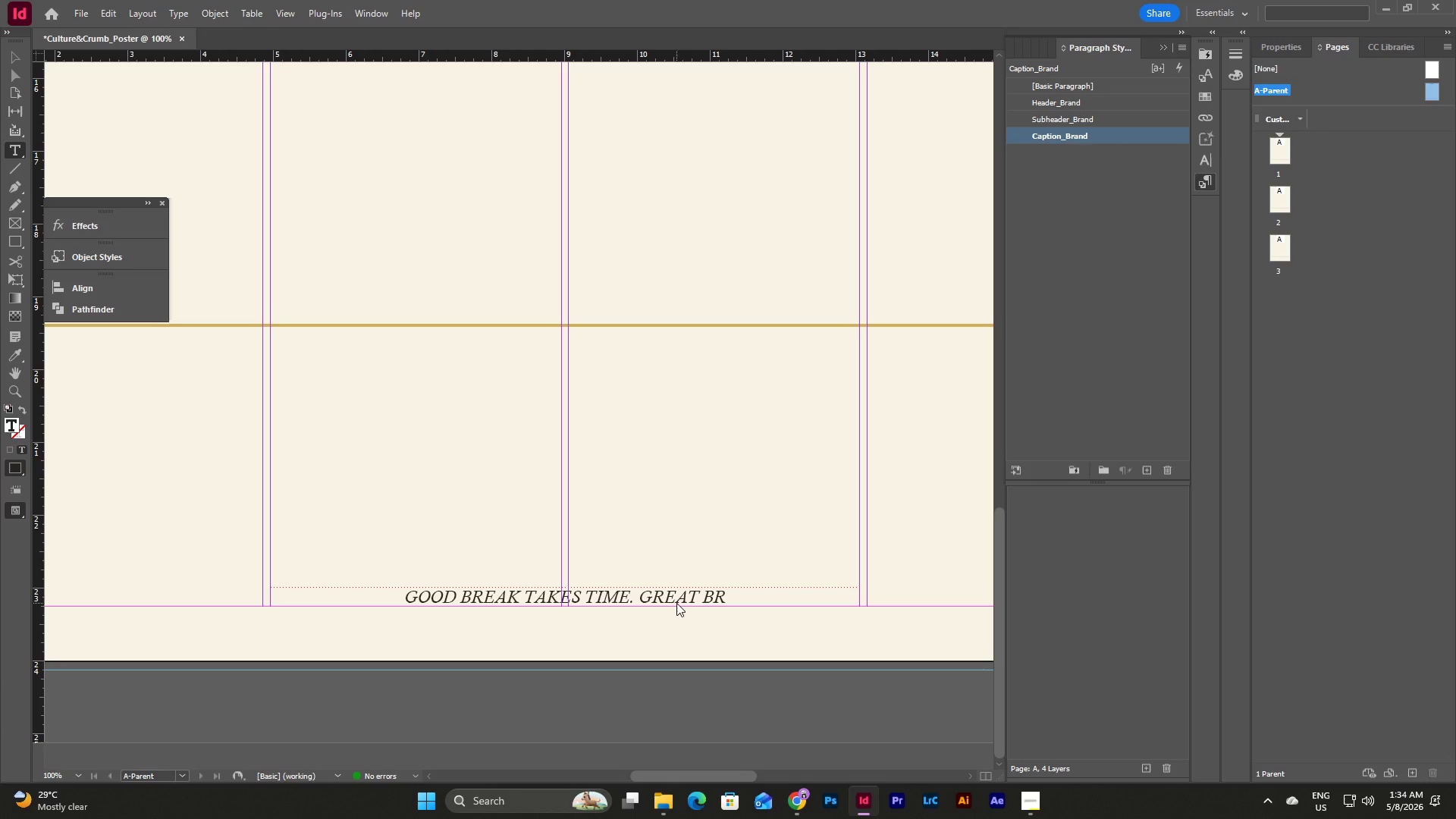 
left_click([526, 597])
 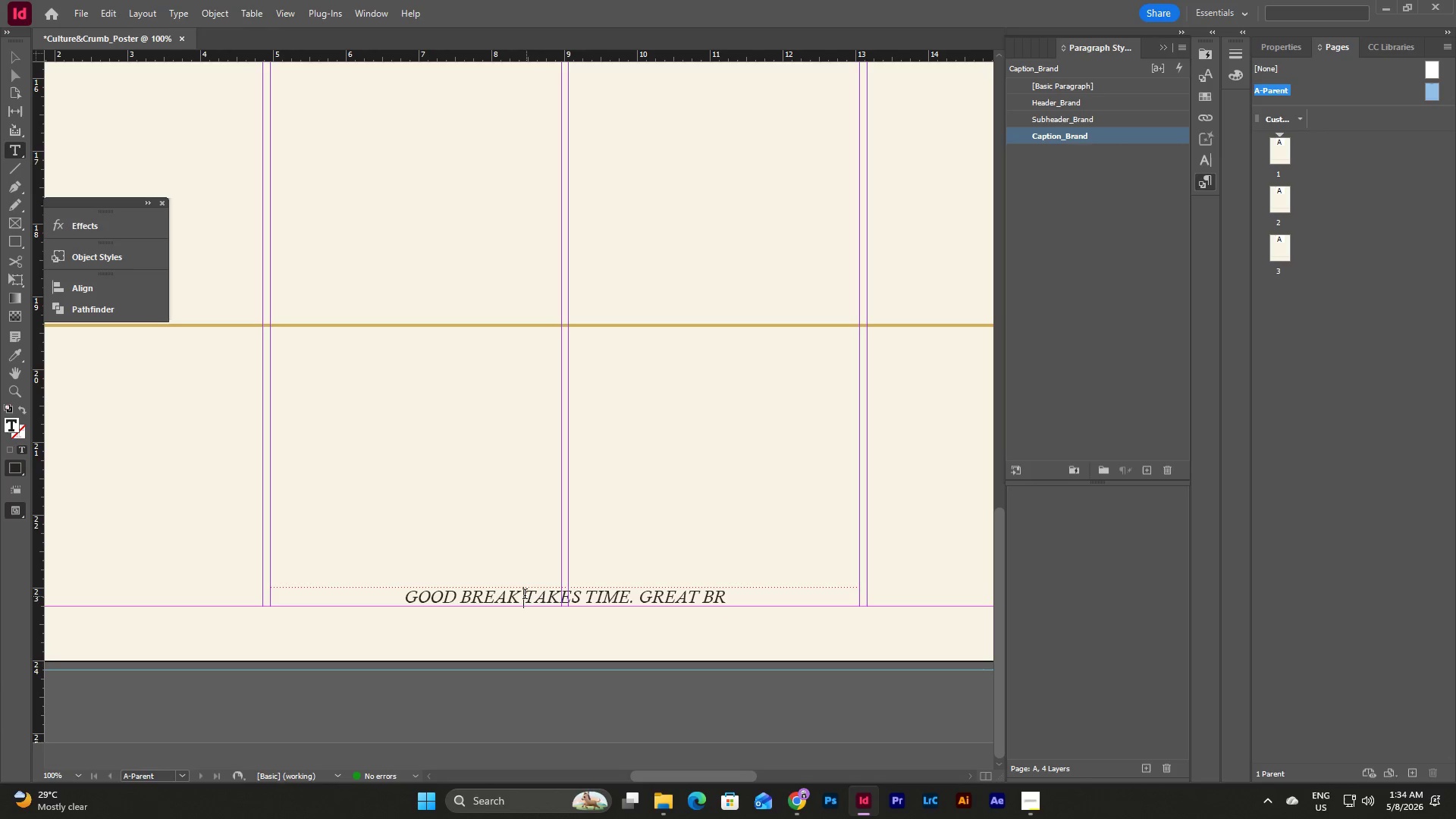 
left_click([523, 595])
 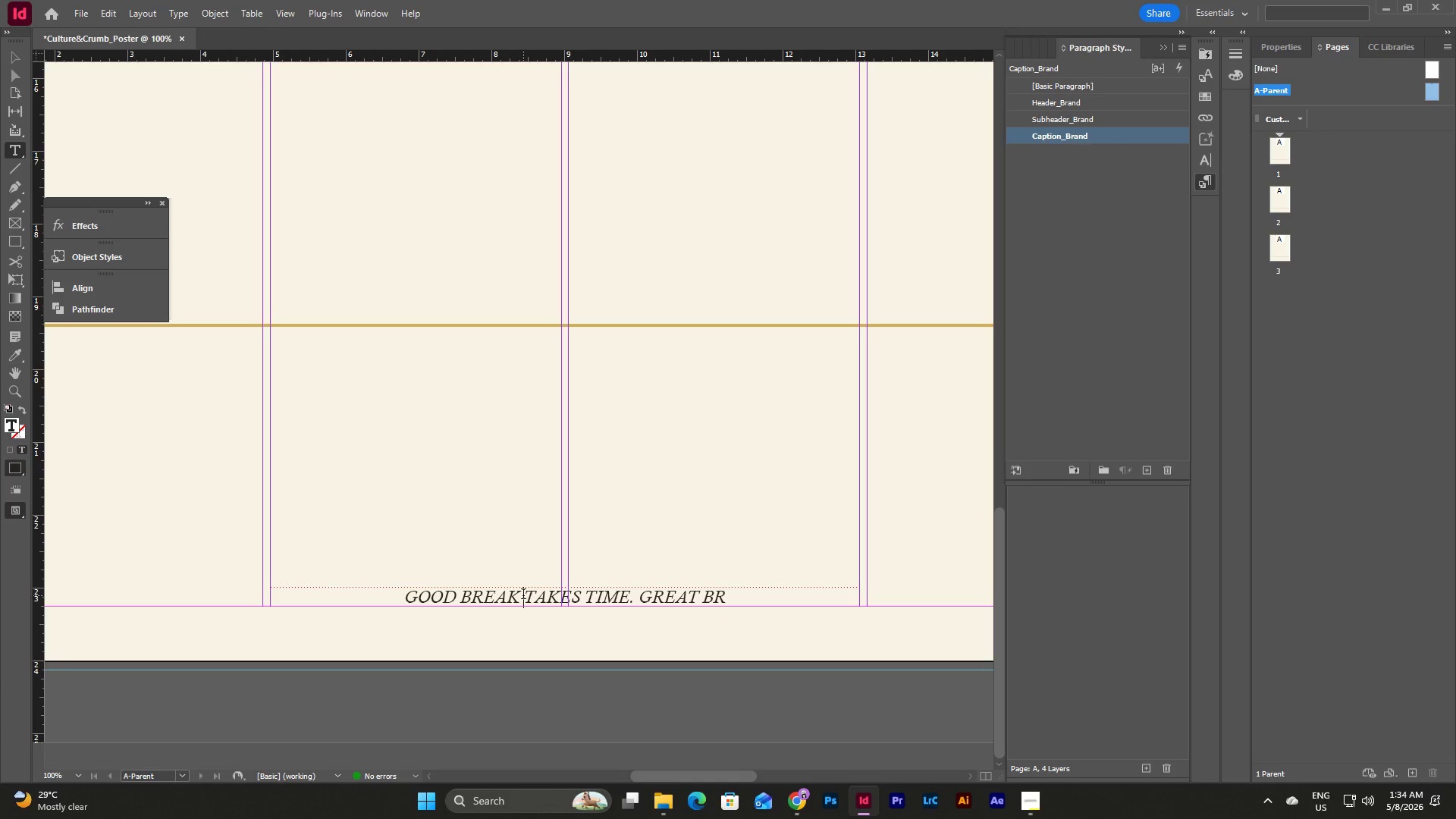 
key(Backspace)
 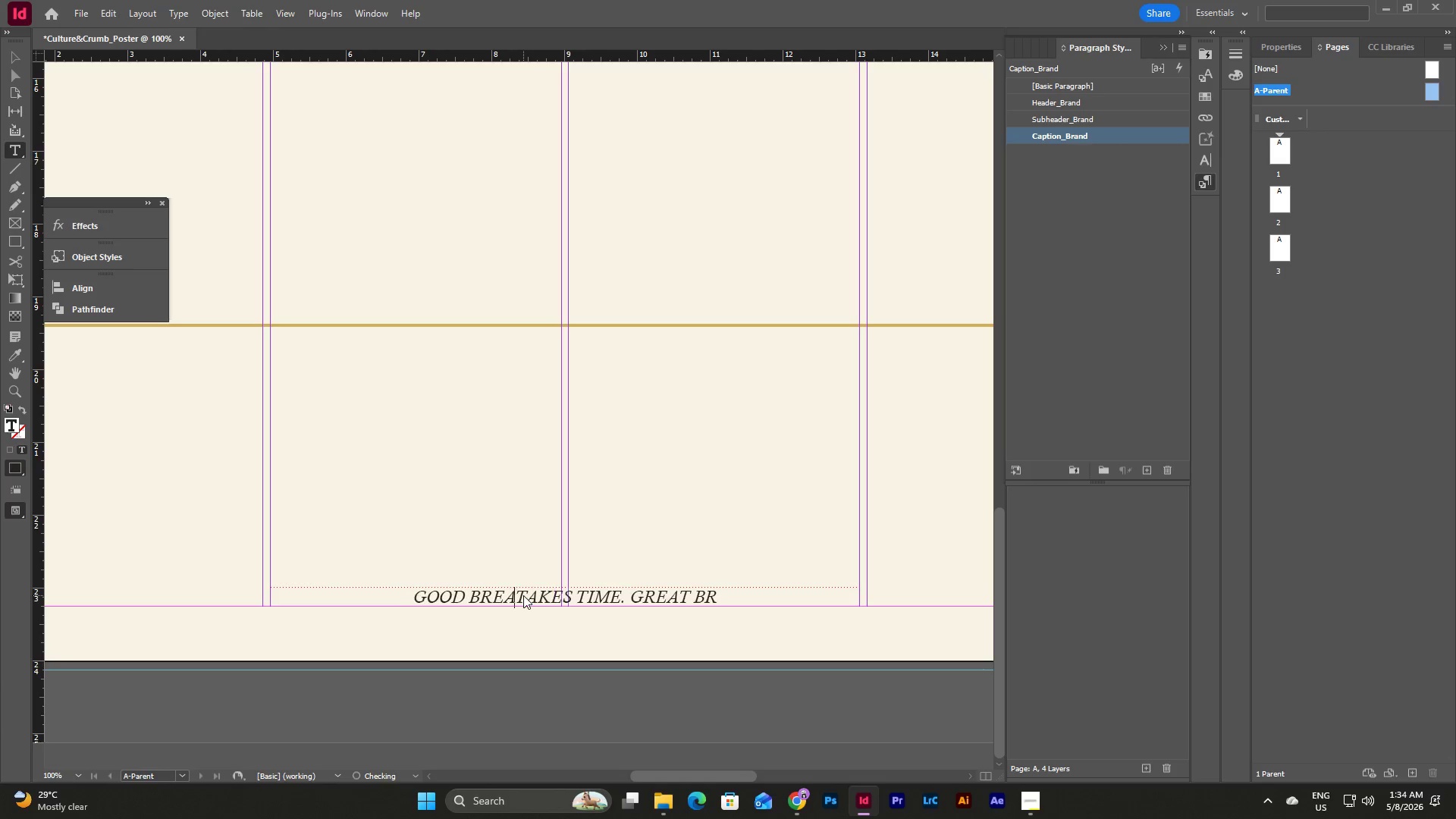 
key(Backspace)
 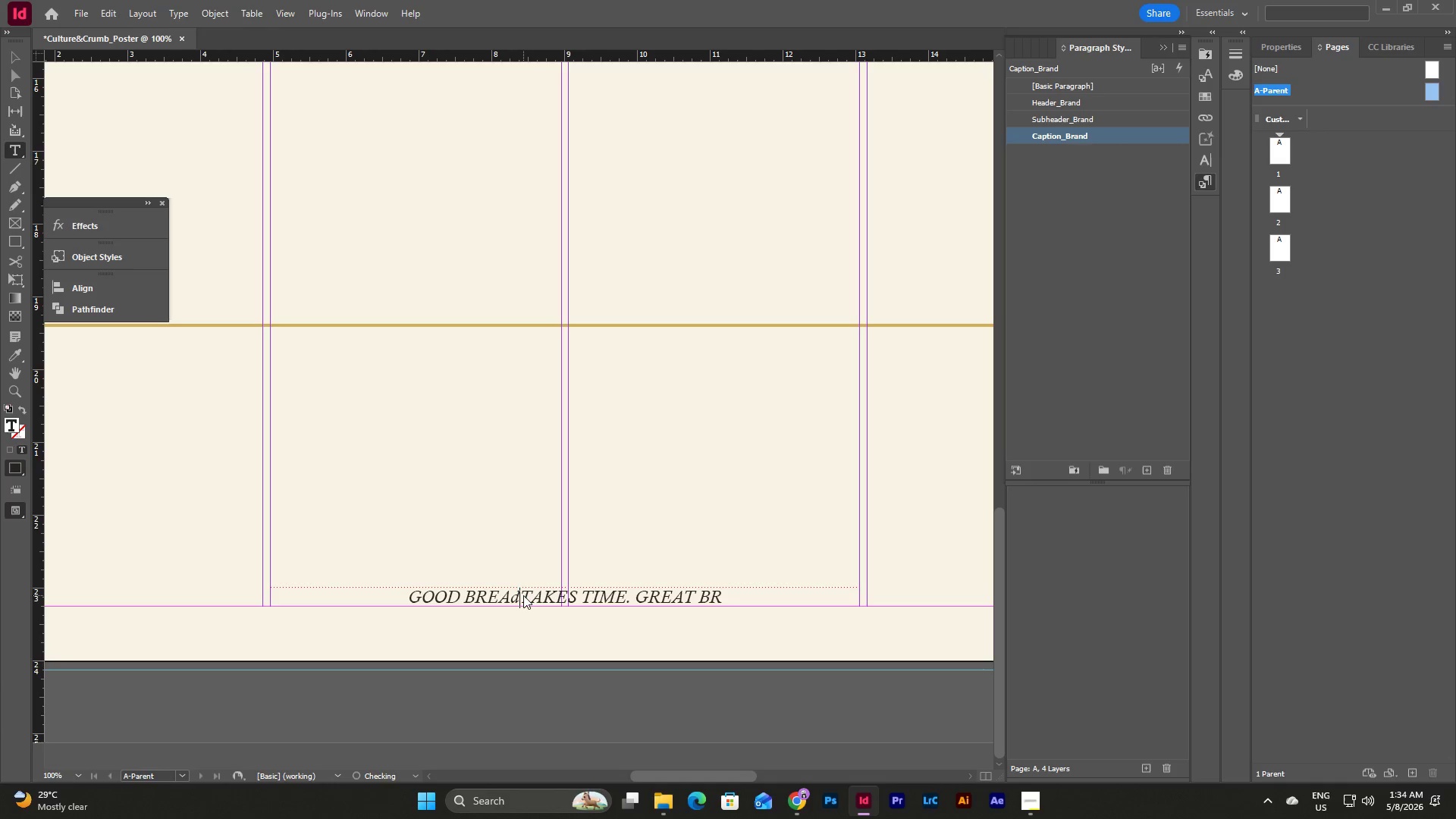 
key(D)
 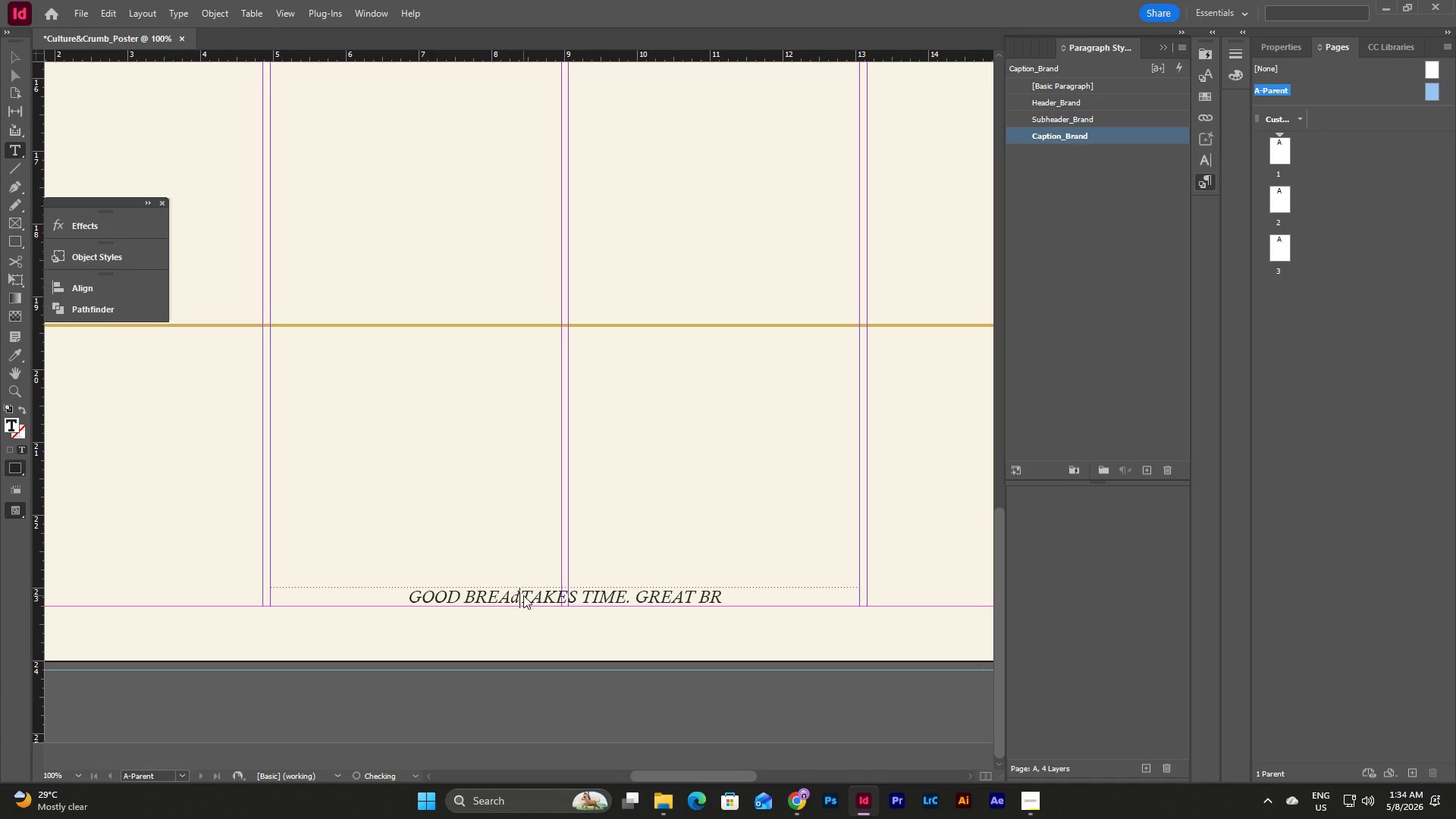 
key(Space)
 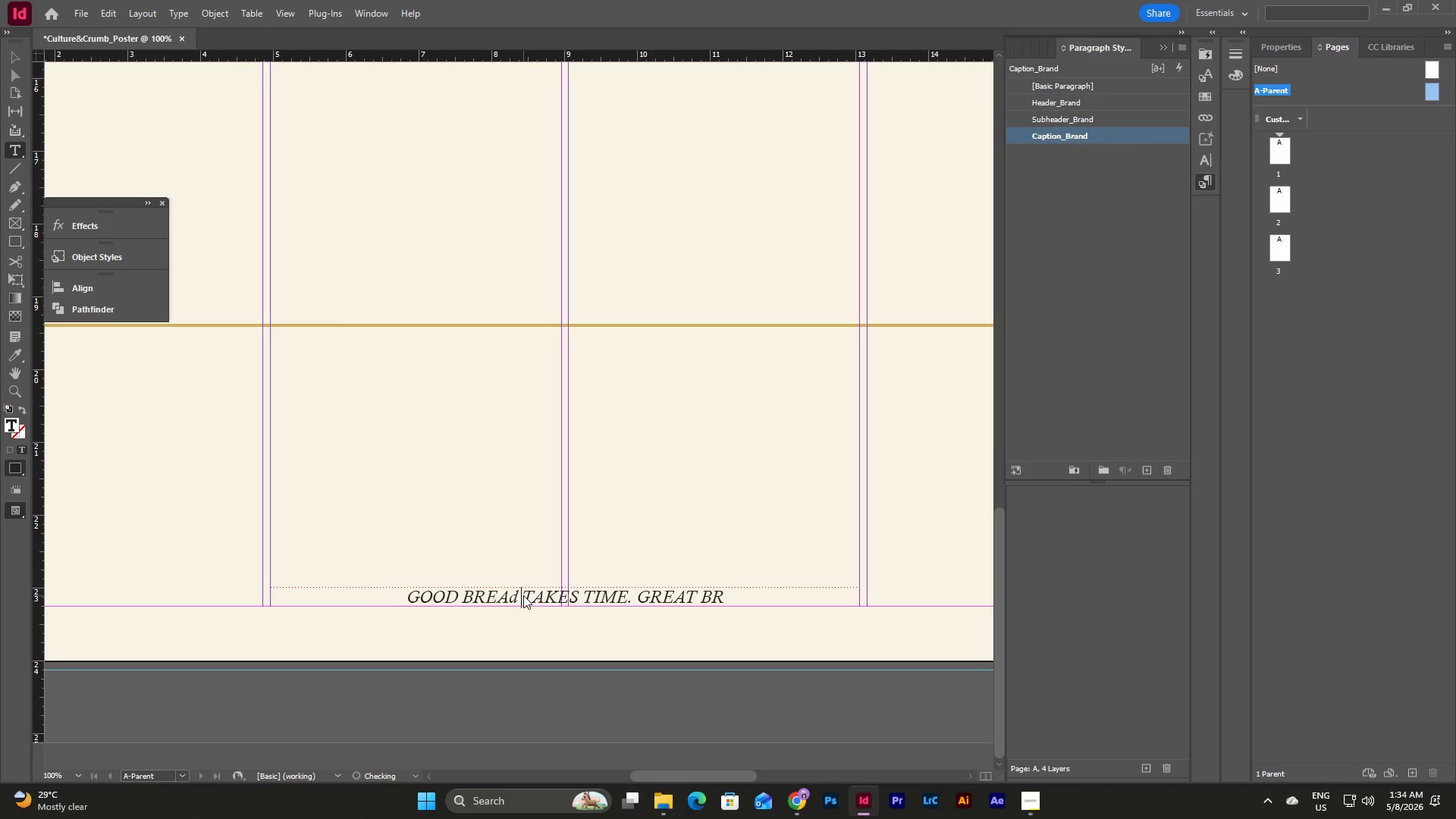 
key(Backspace)
 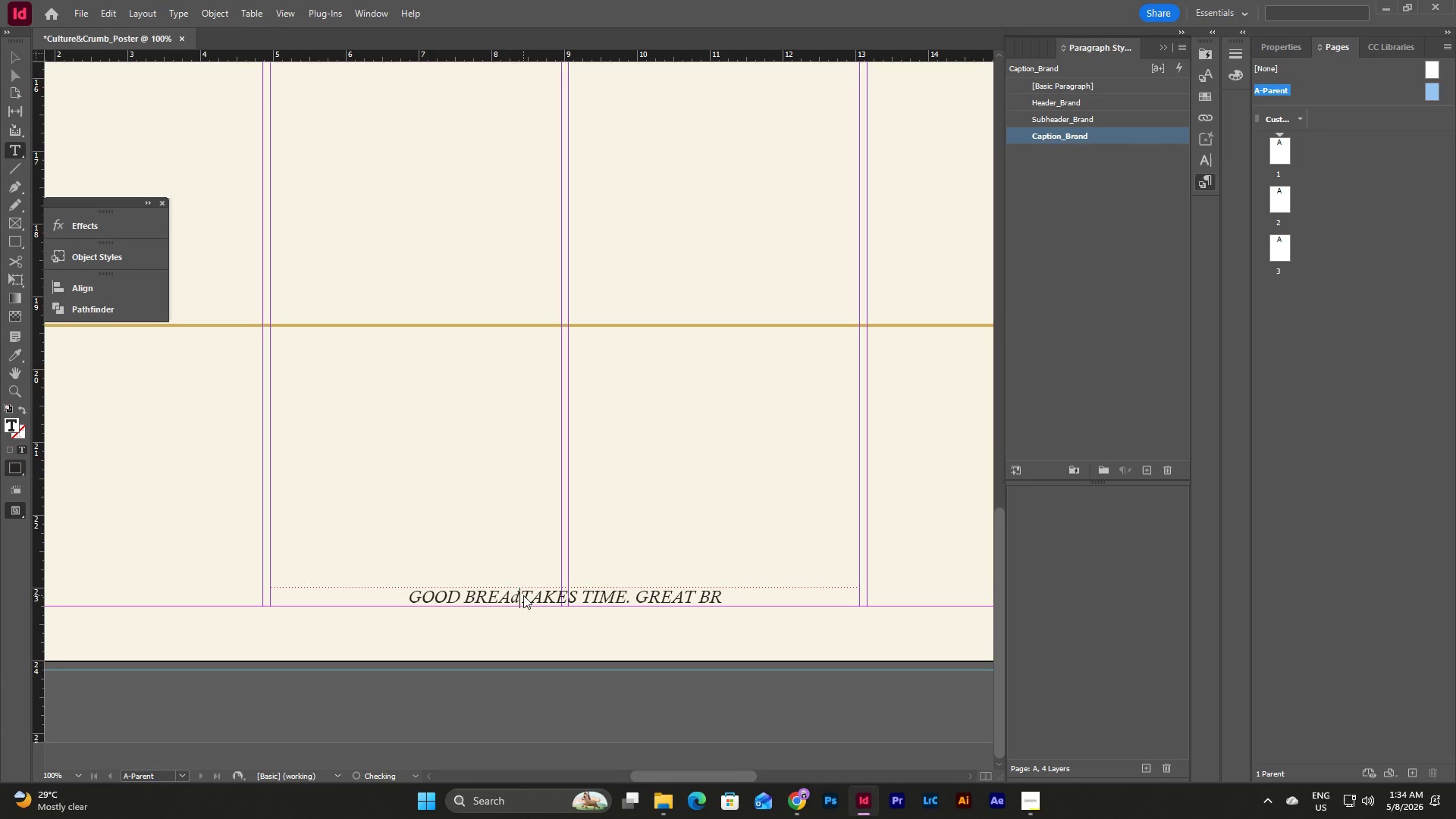 
key(Backspace)
 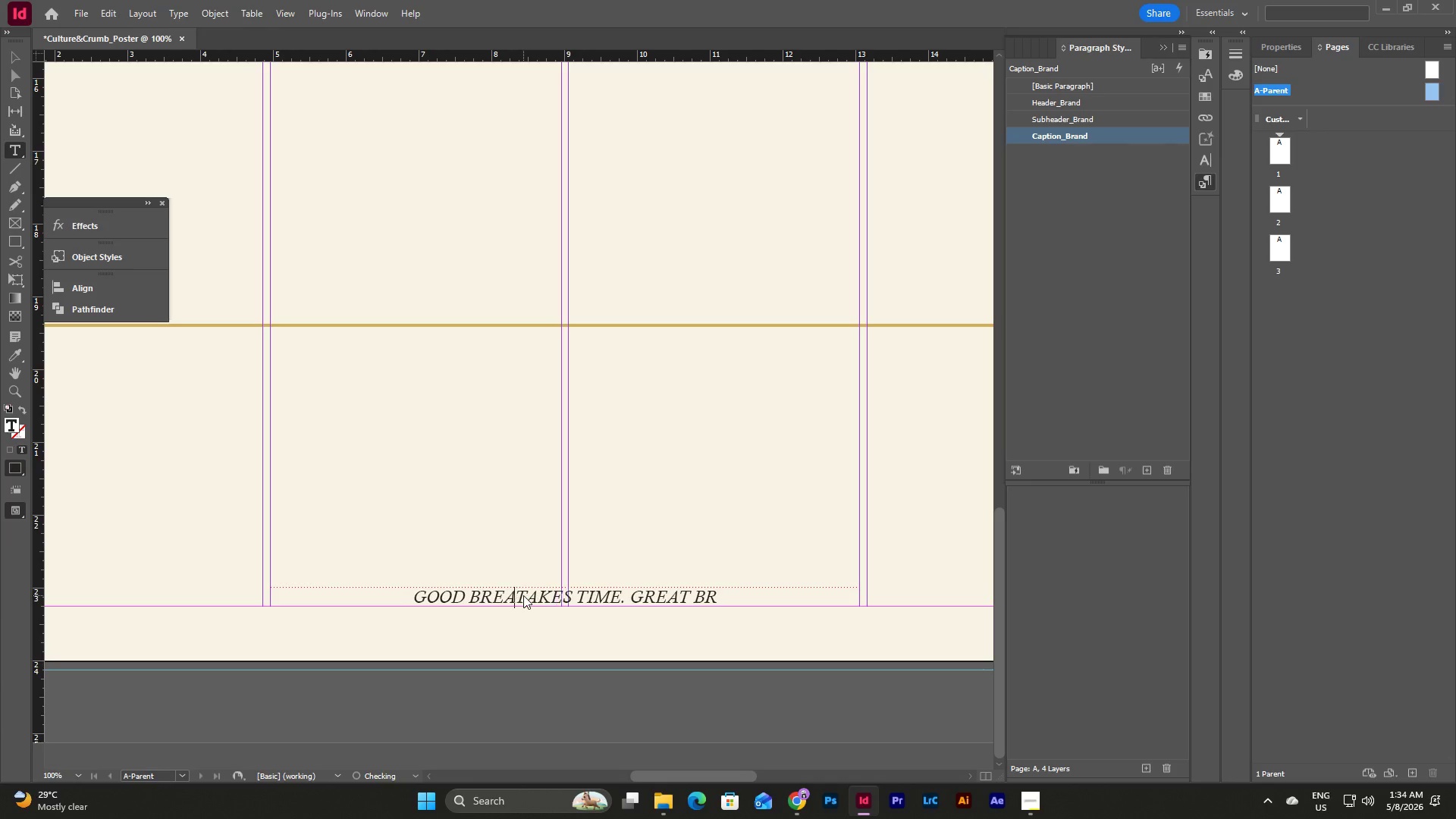 
key(Shift+D)
 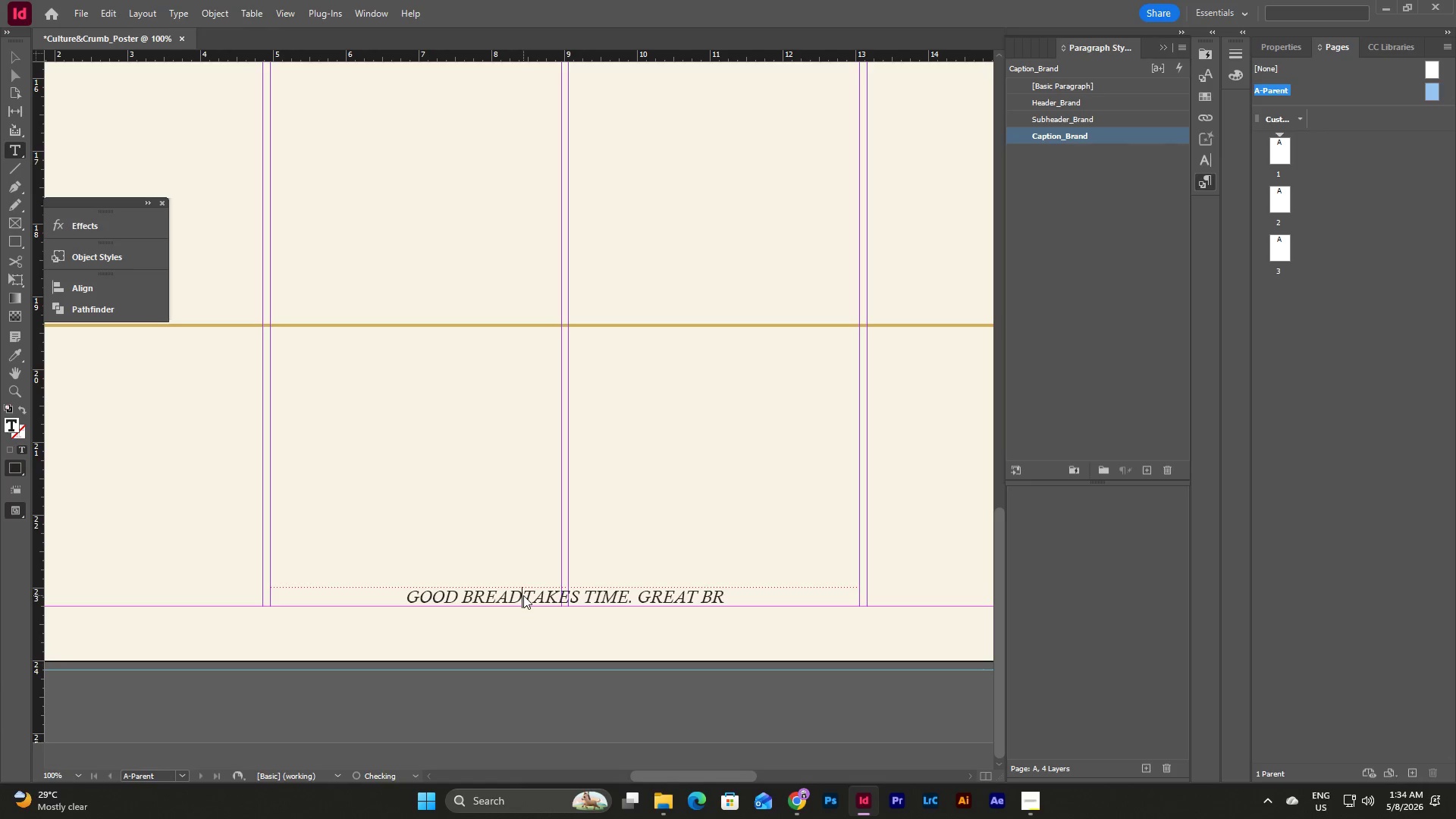 
key(Space)
 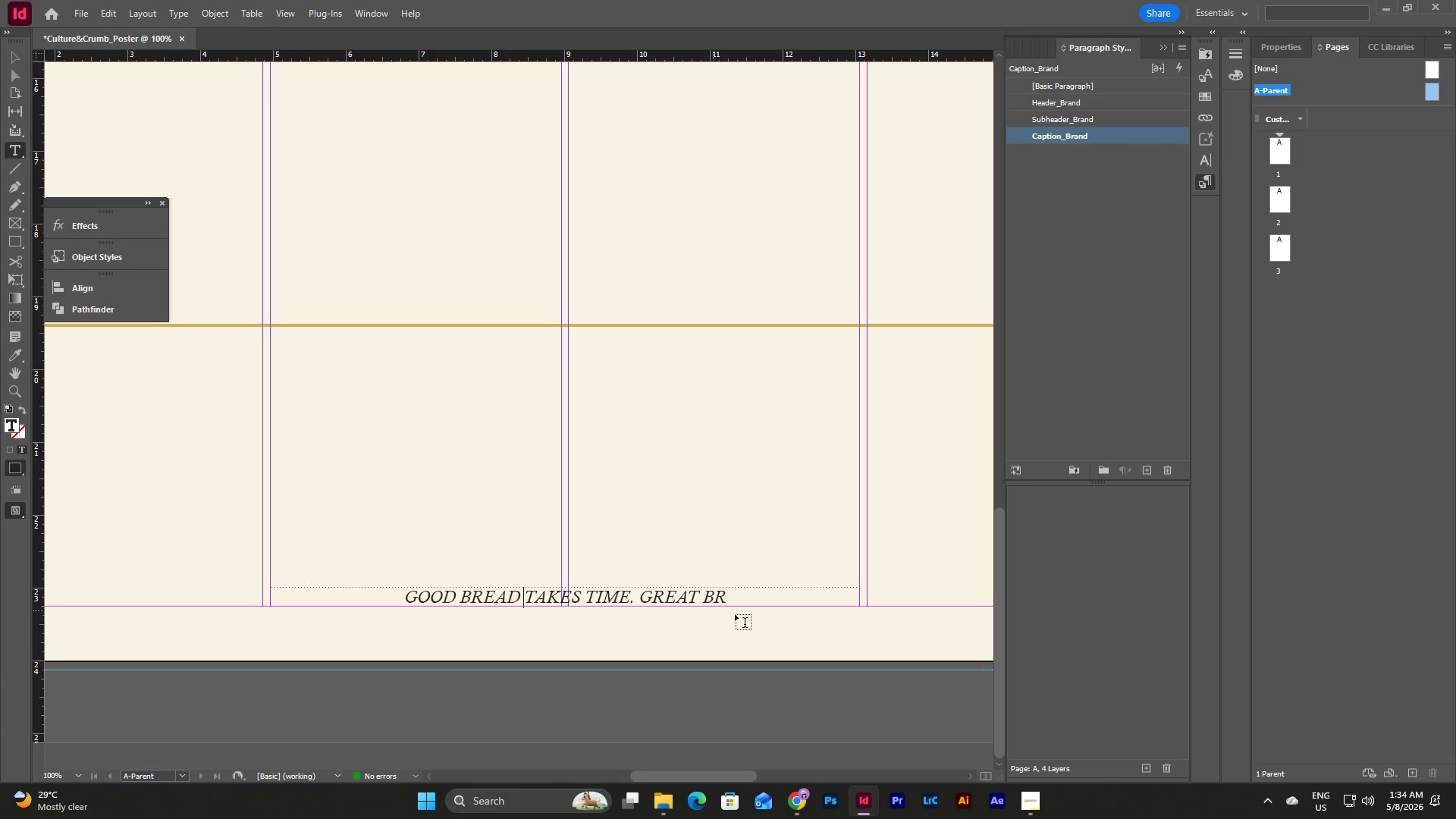 
left_click([756, 591])
 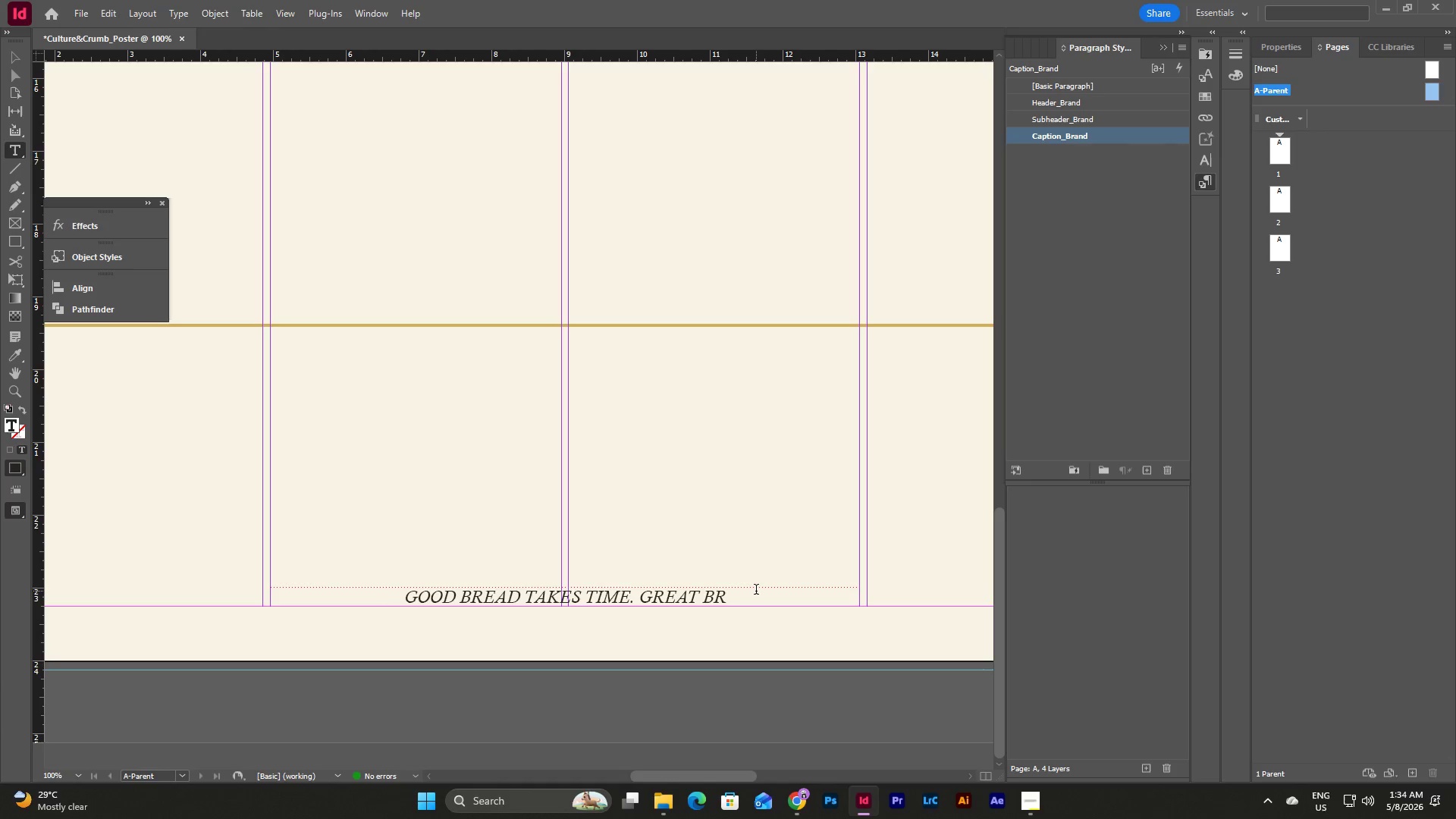 
type(EAD TAKES CARE.)
 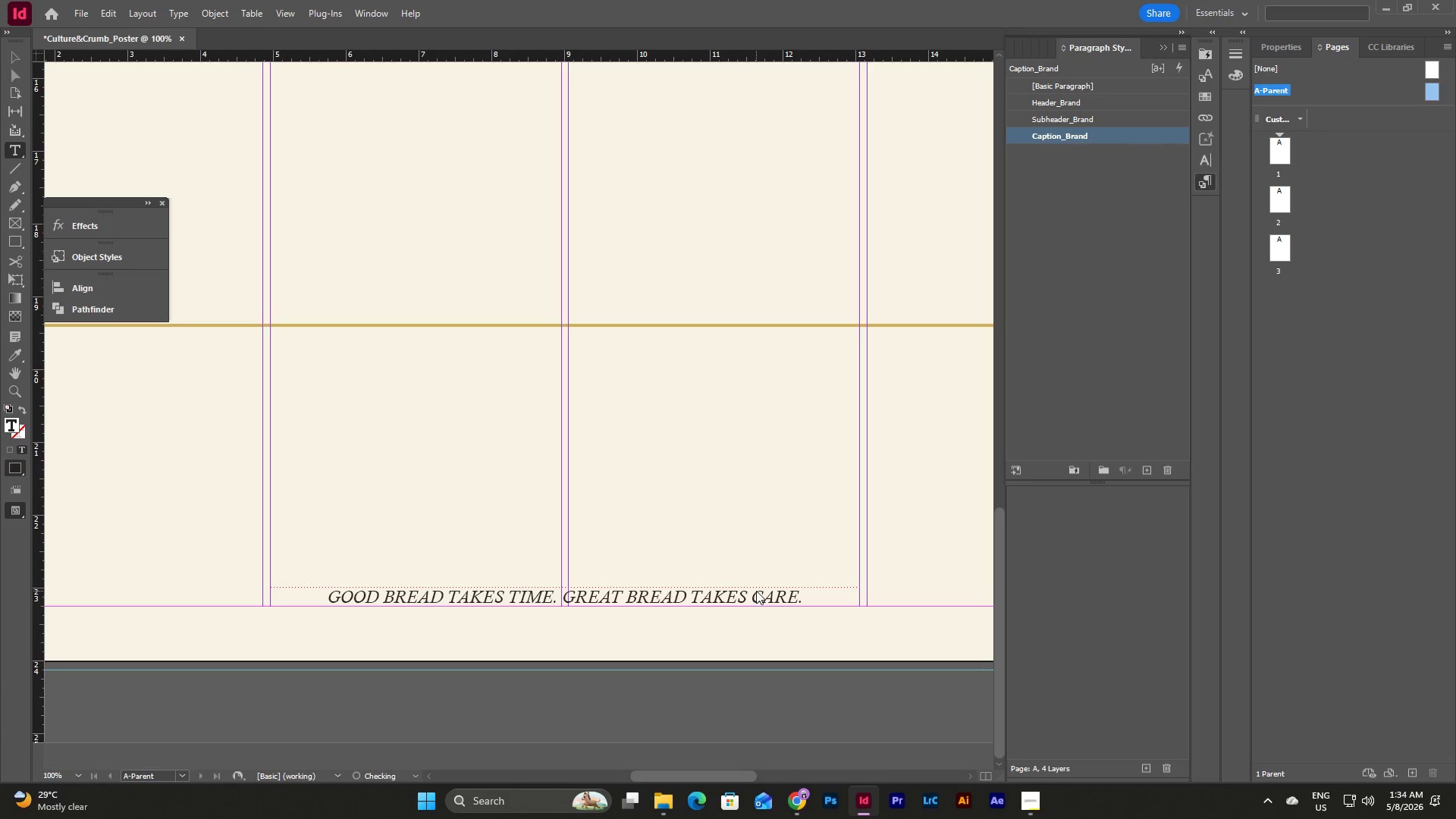 
key(Escape)
 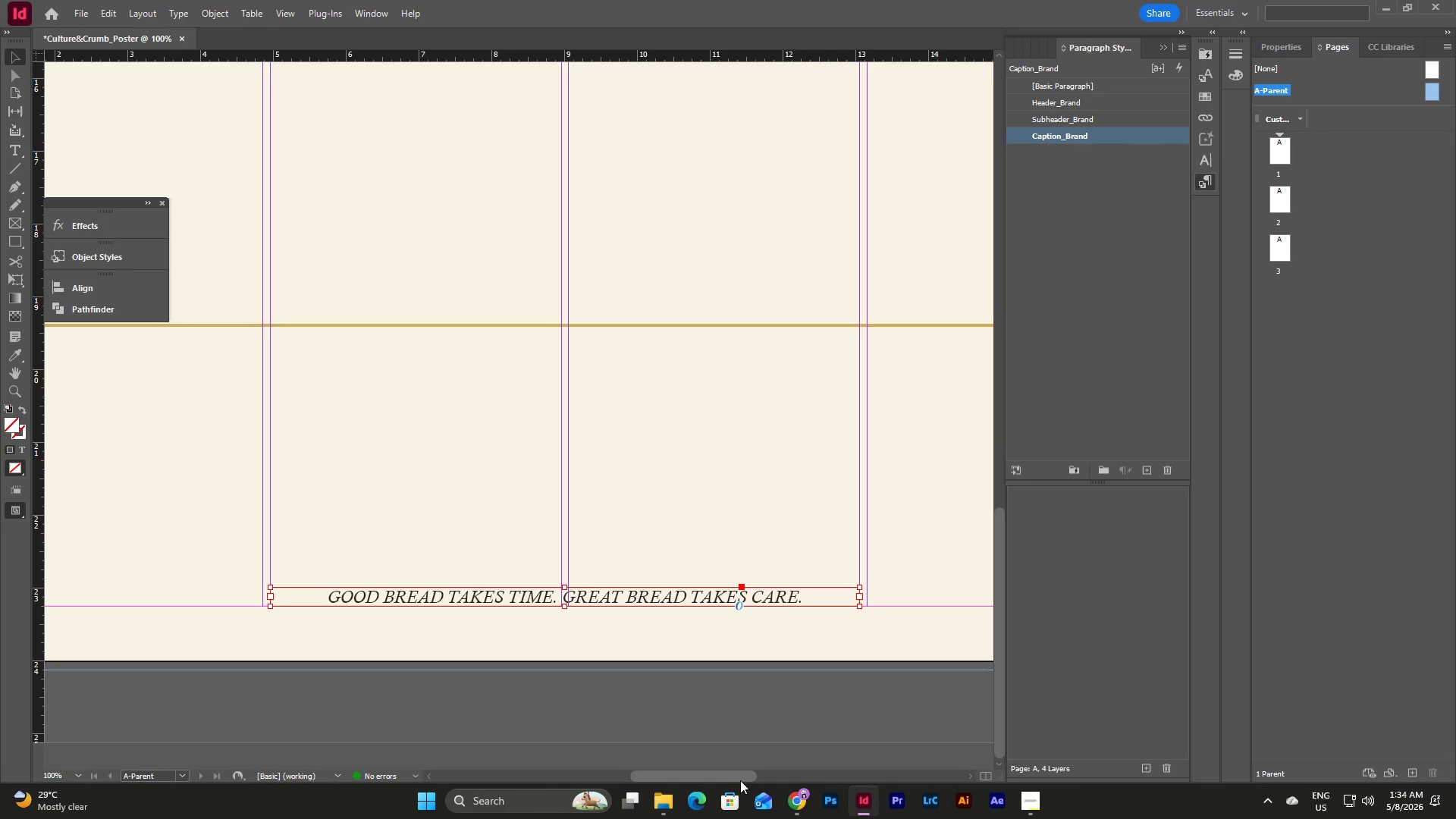 
left_click_drag(start_coordinate=[739, 780], to_coordinate=[774, 776])
 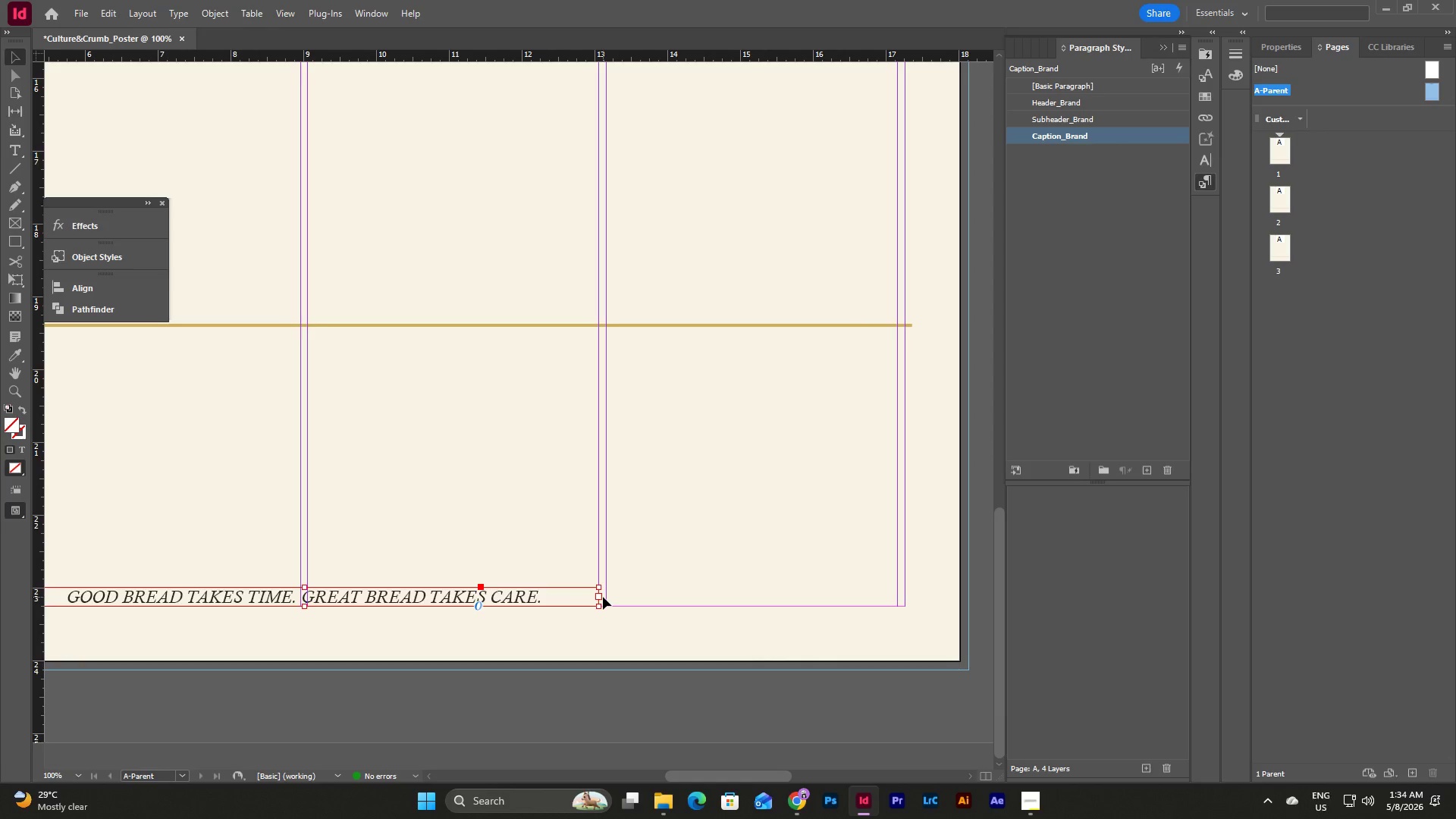 
left_click_drag(start_coordinate=[600, 597], to_coordinate=[905, 613])
 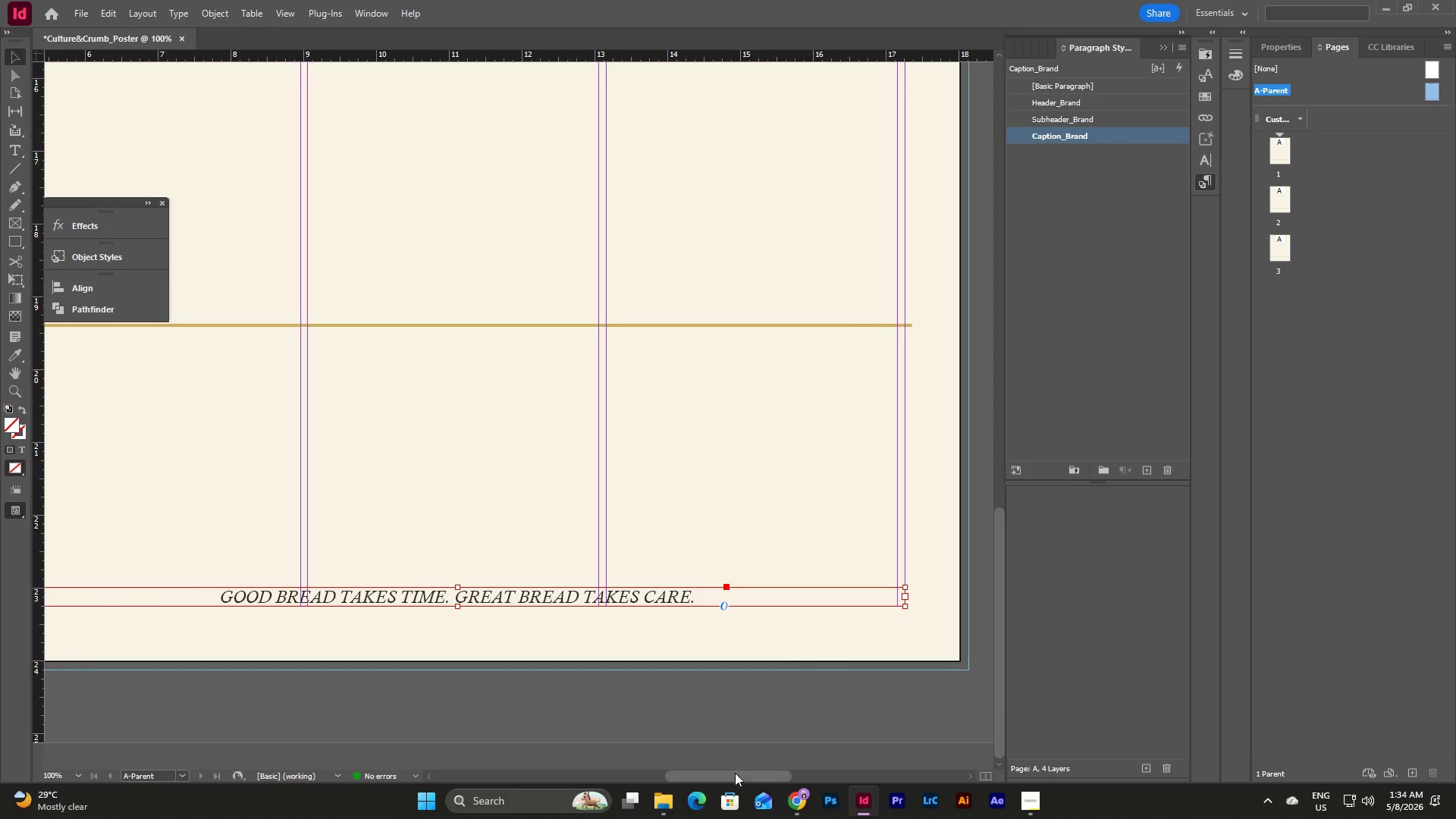 
left_click_drag(start_coordinate=[731, 780], to_coordinate=[645, 776])
 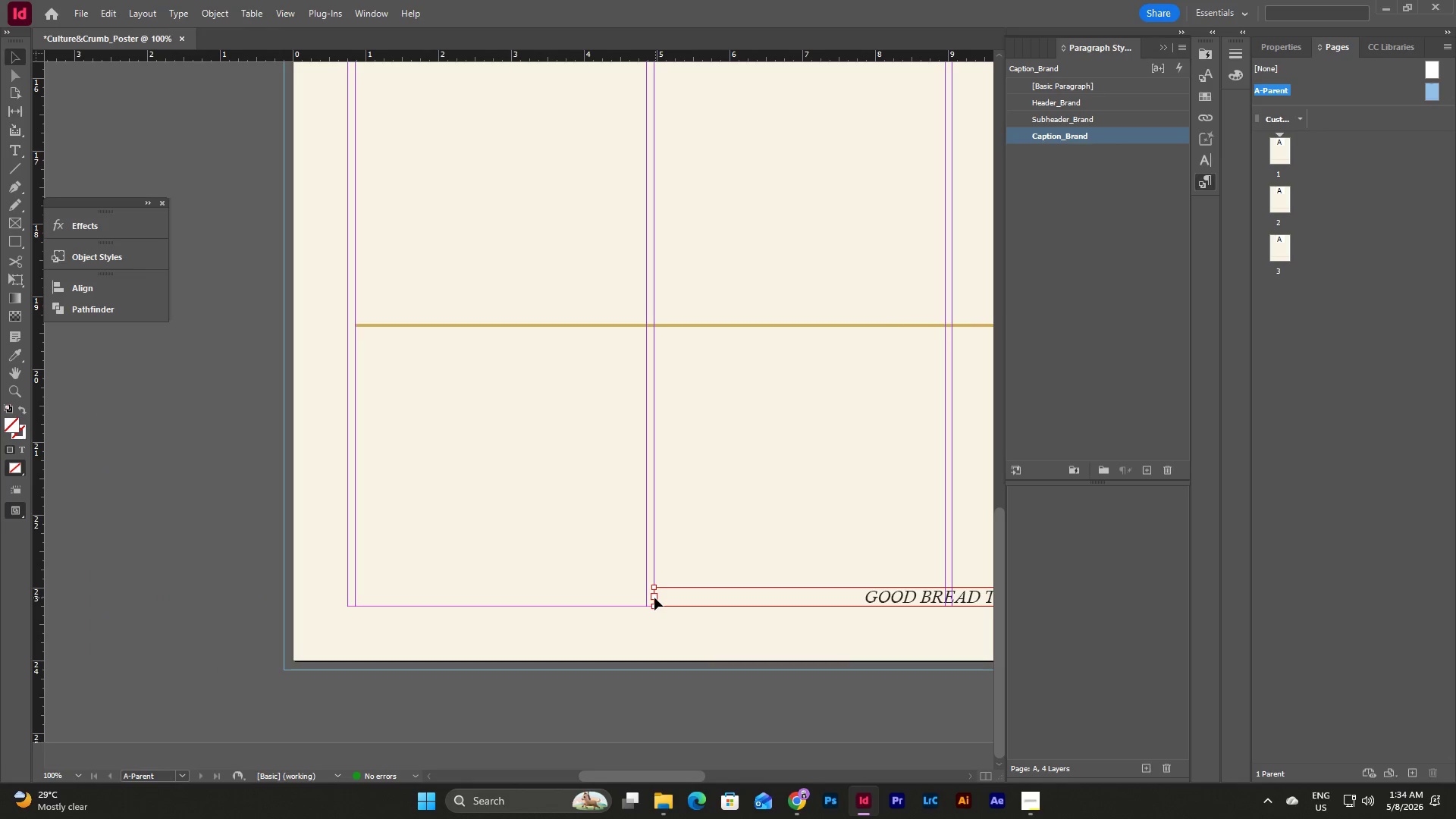 
left_click_drag(start_coordinate=[654, 597], to_coordinate=[346, 613])
 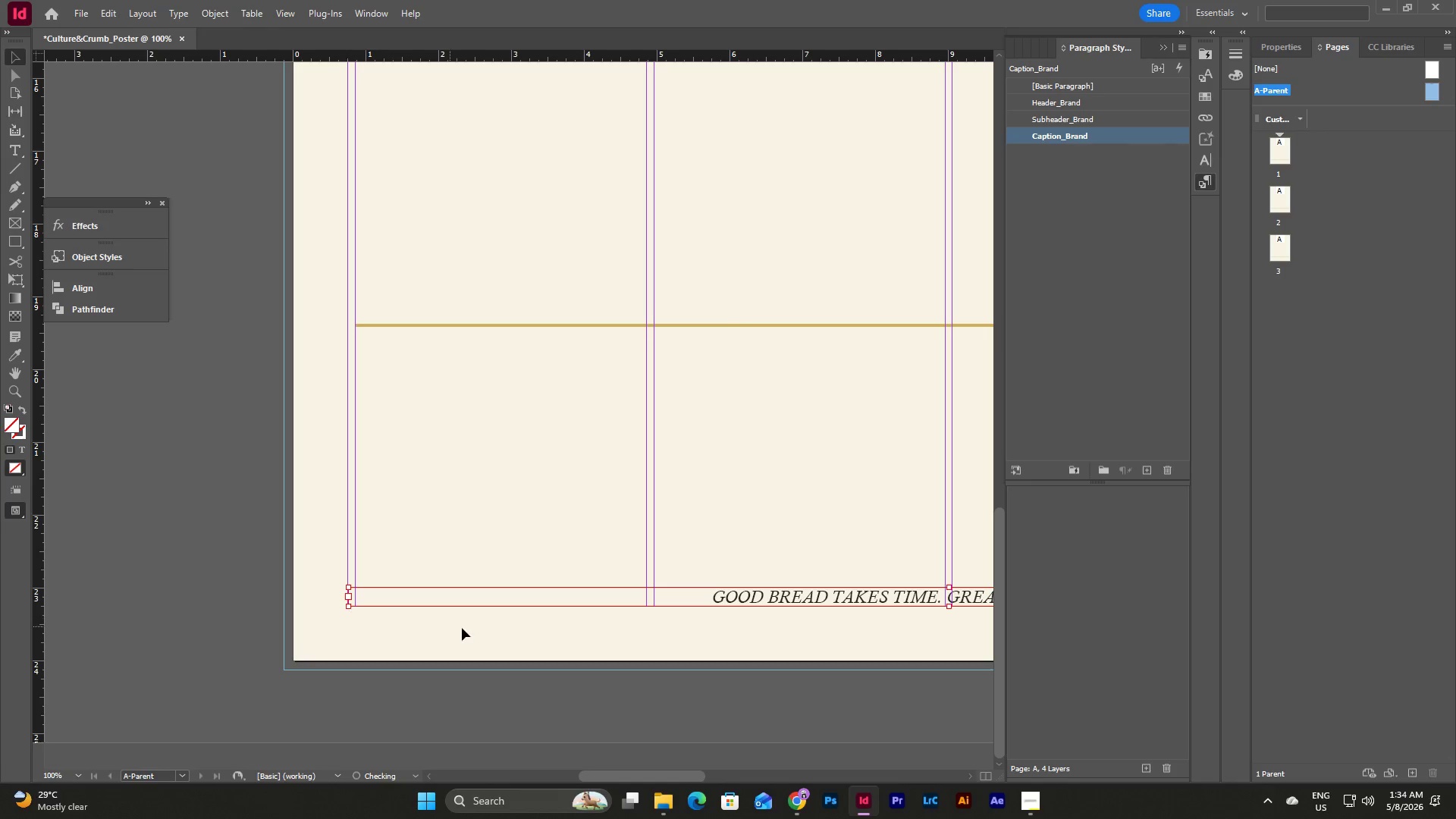 
left_click([462, 628])
 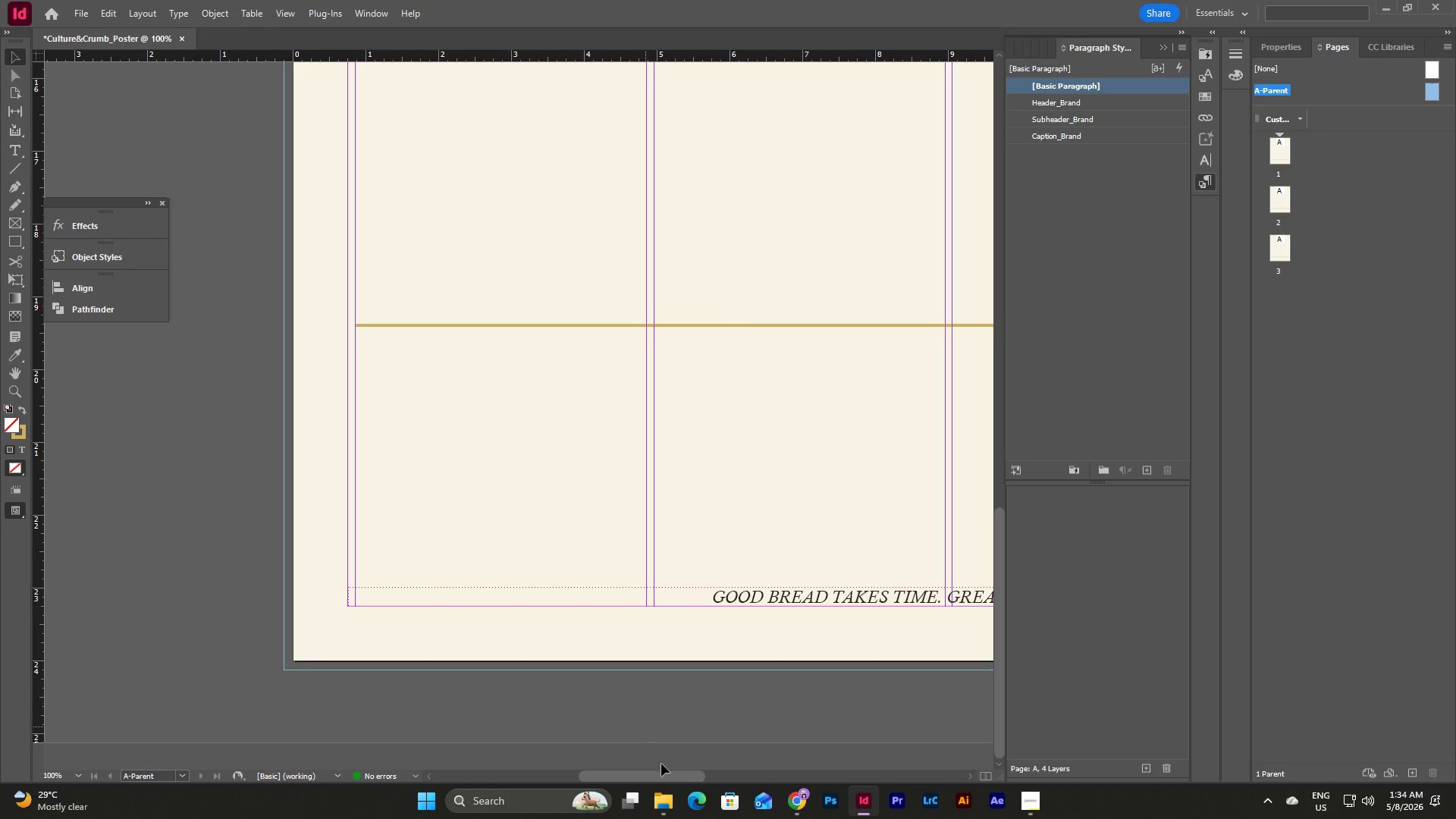 
left_click_drag(start_coordinate=[667, 774], to_coordinate=[702, 774])
 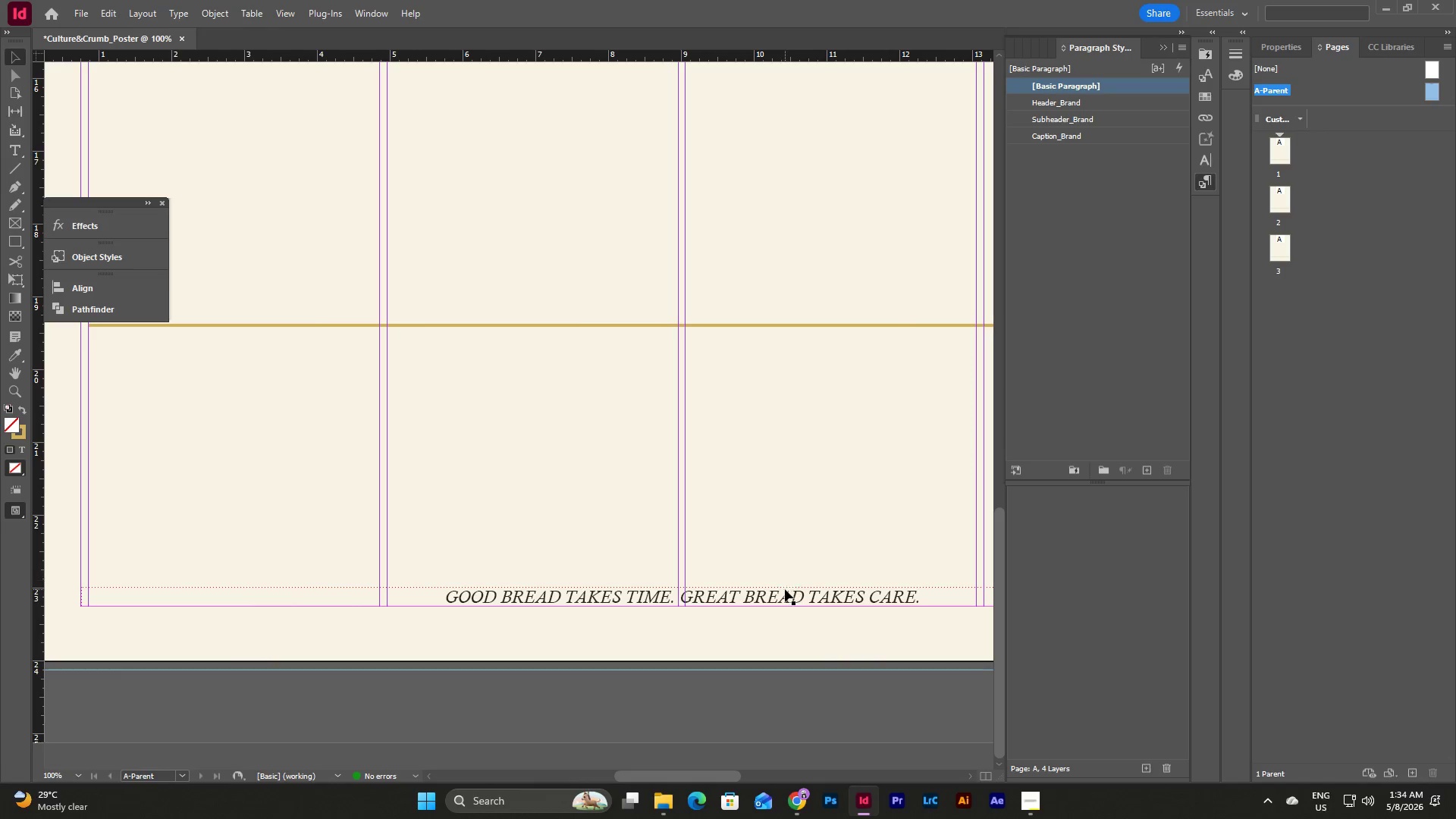 
left_click([785, 589])
 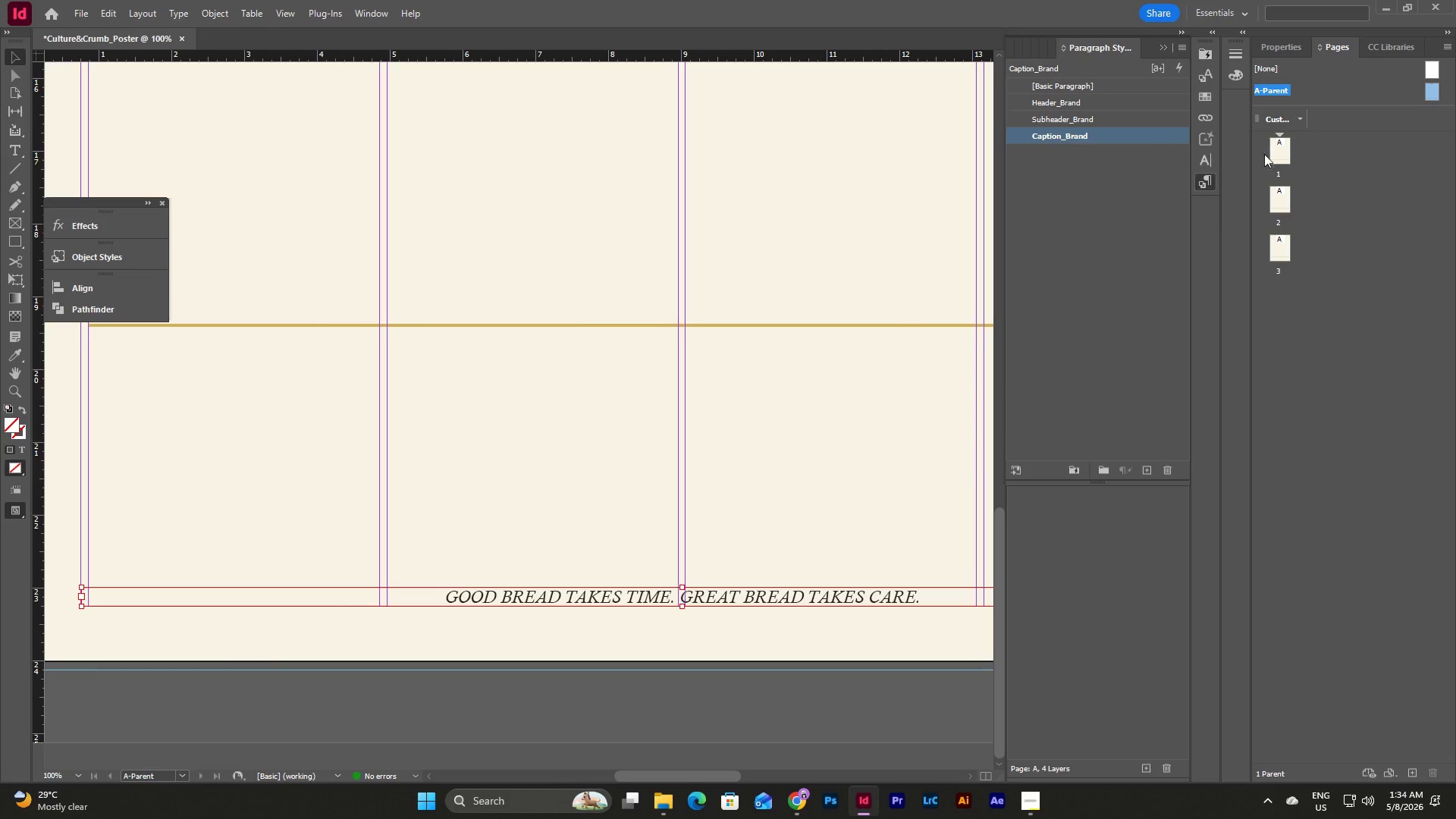 
left_click([1298, 50])
 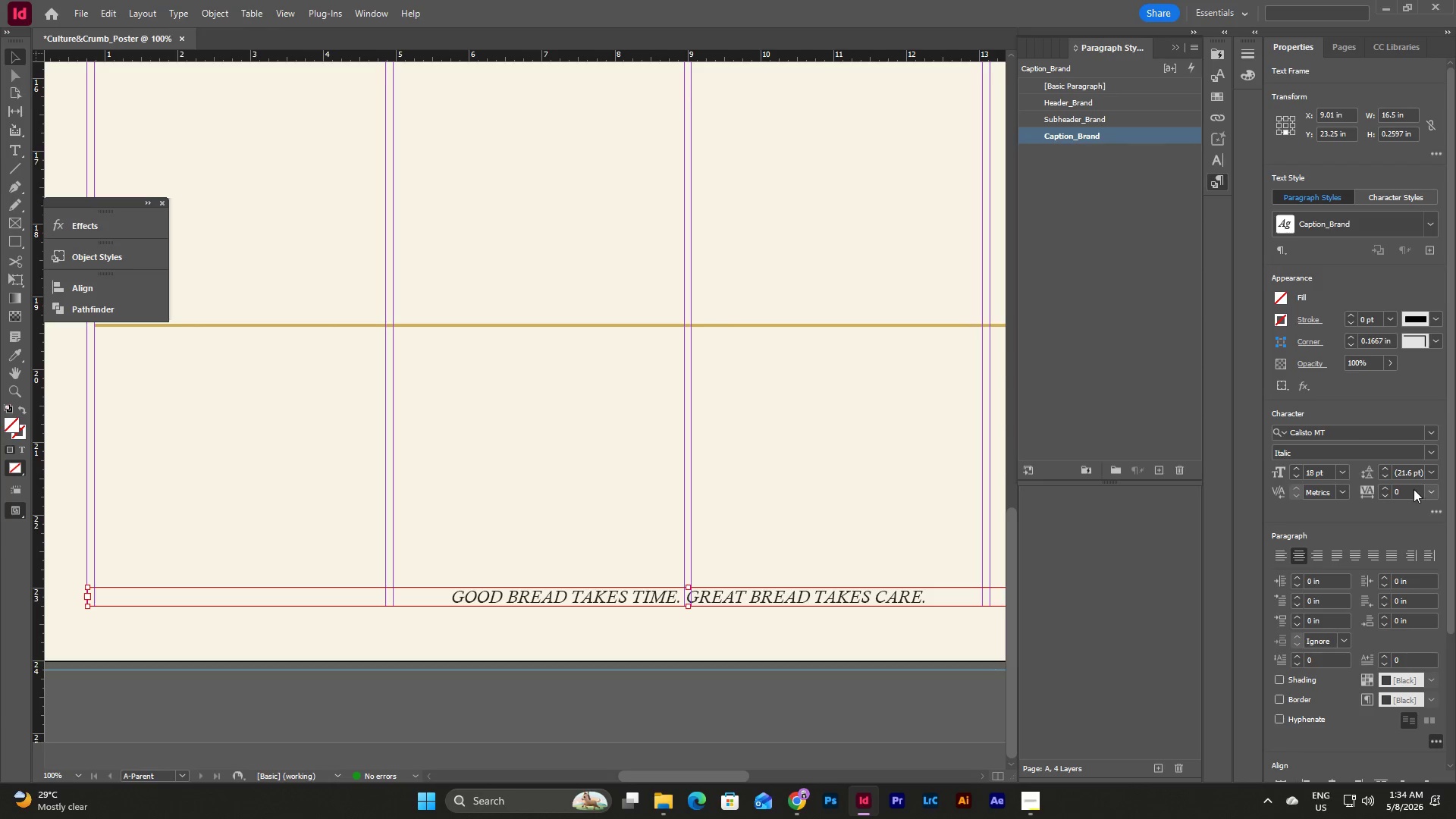 
left_click([1429, 494])
 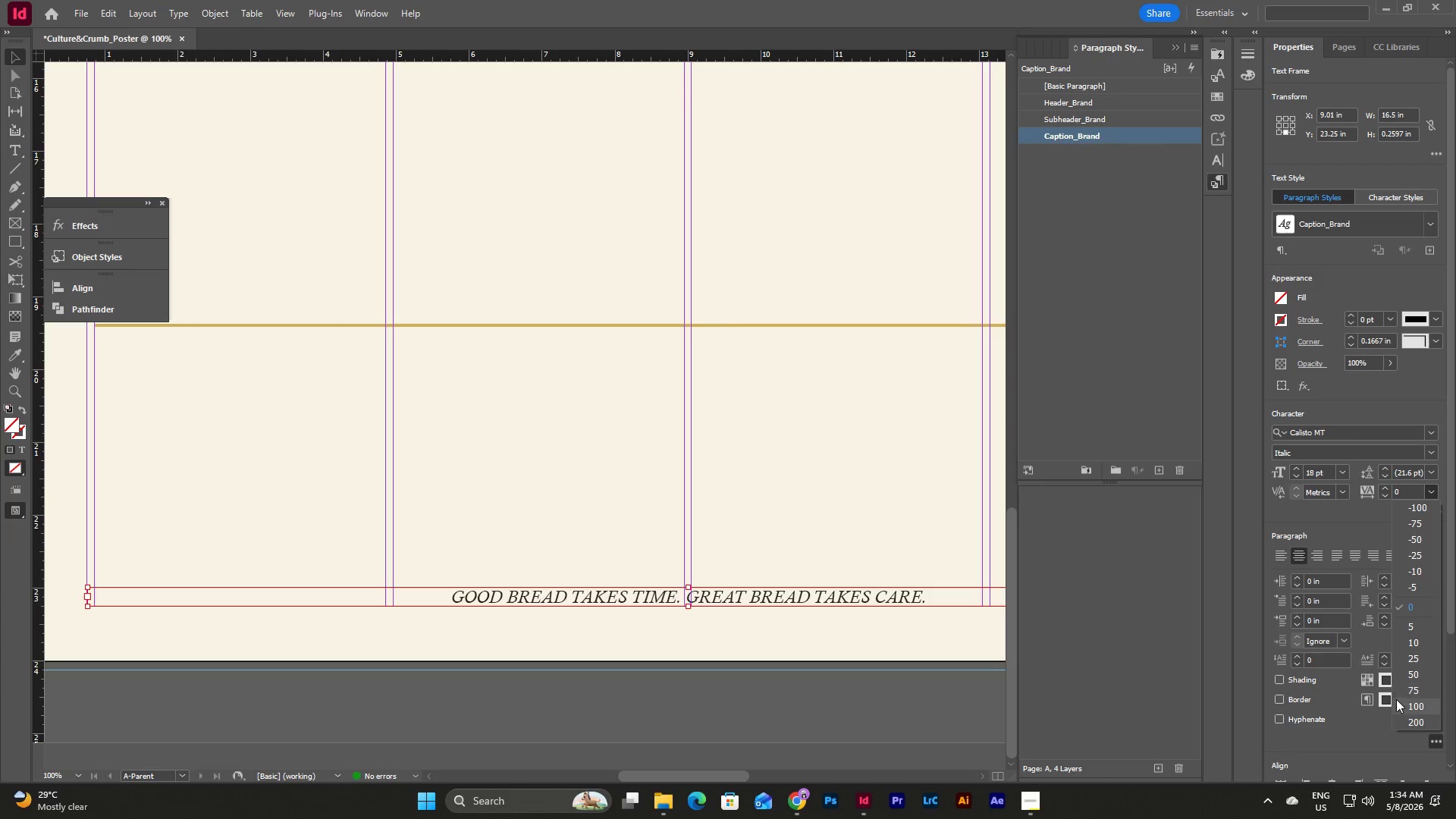 
left_click([1405, 699])
 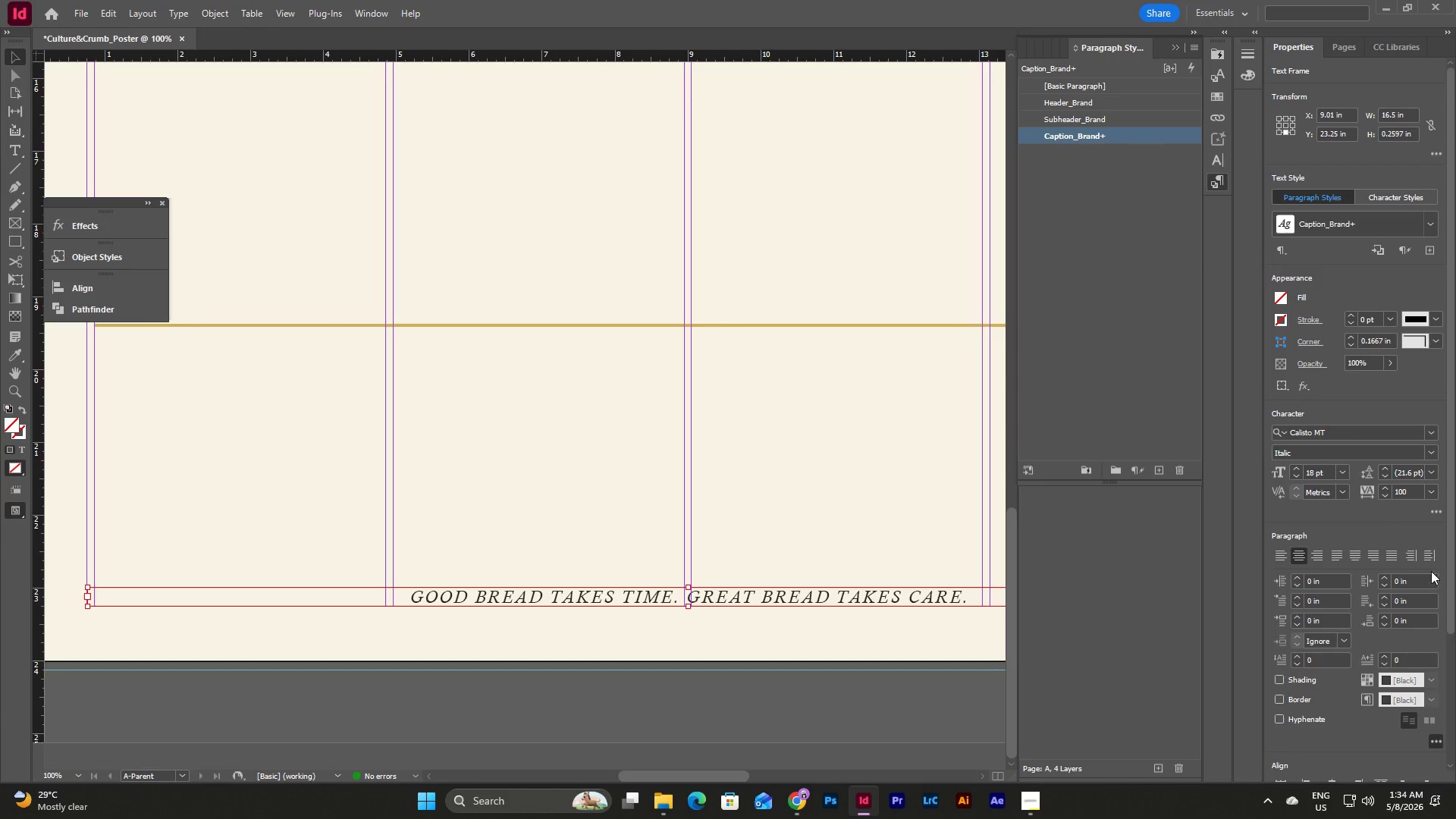 
left_click([1431, 494])
 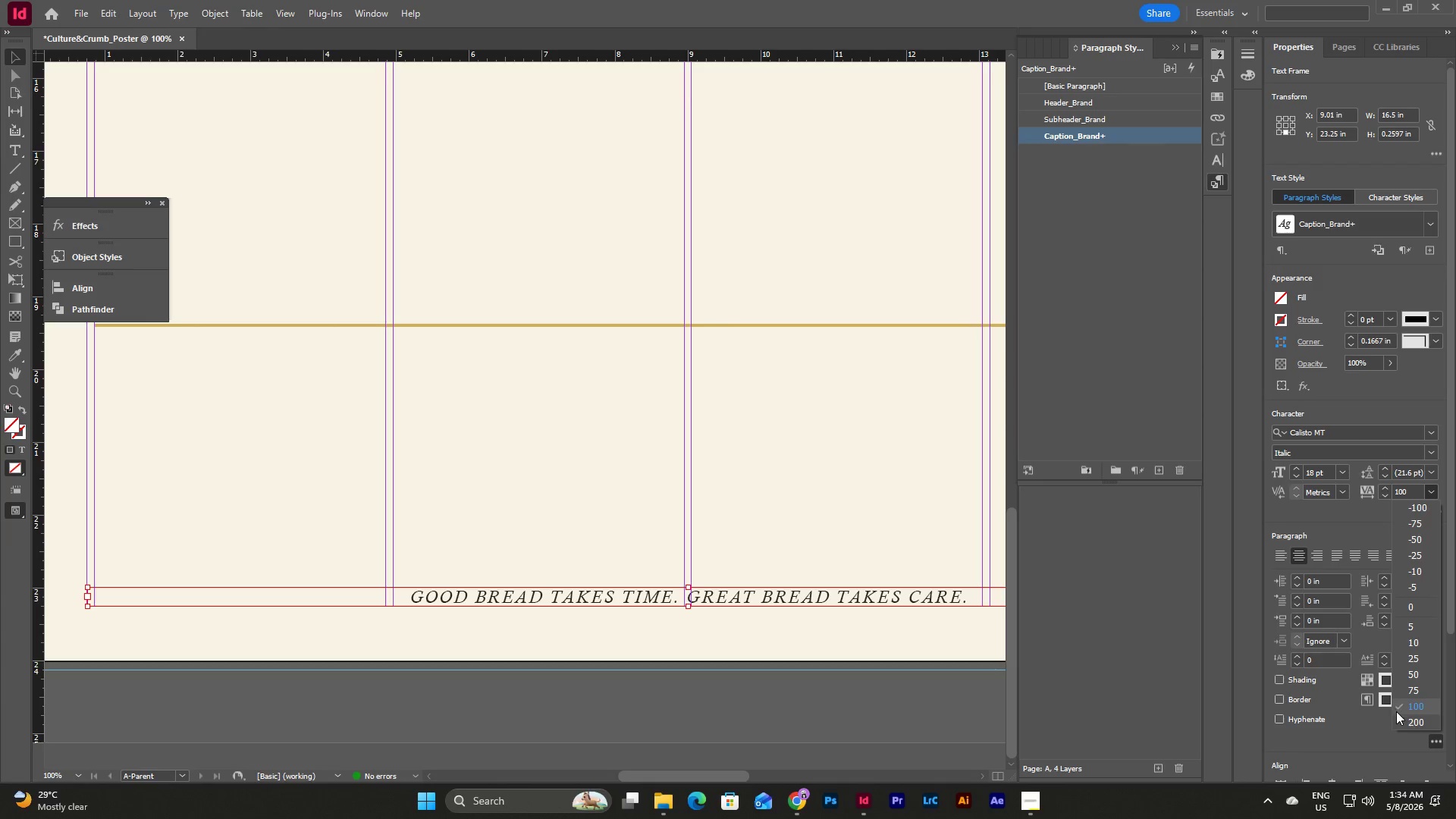 
left_click([1398, 715])
 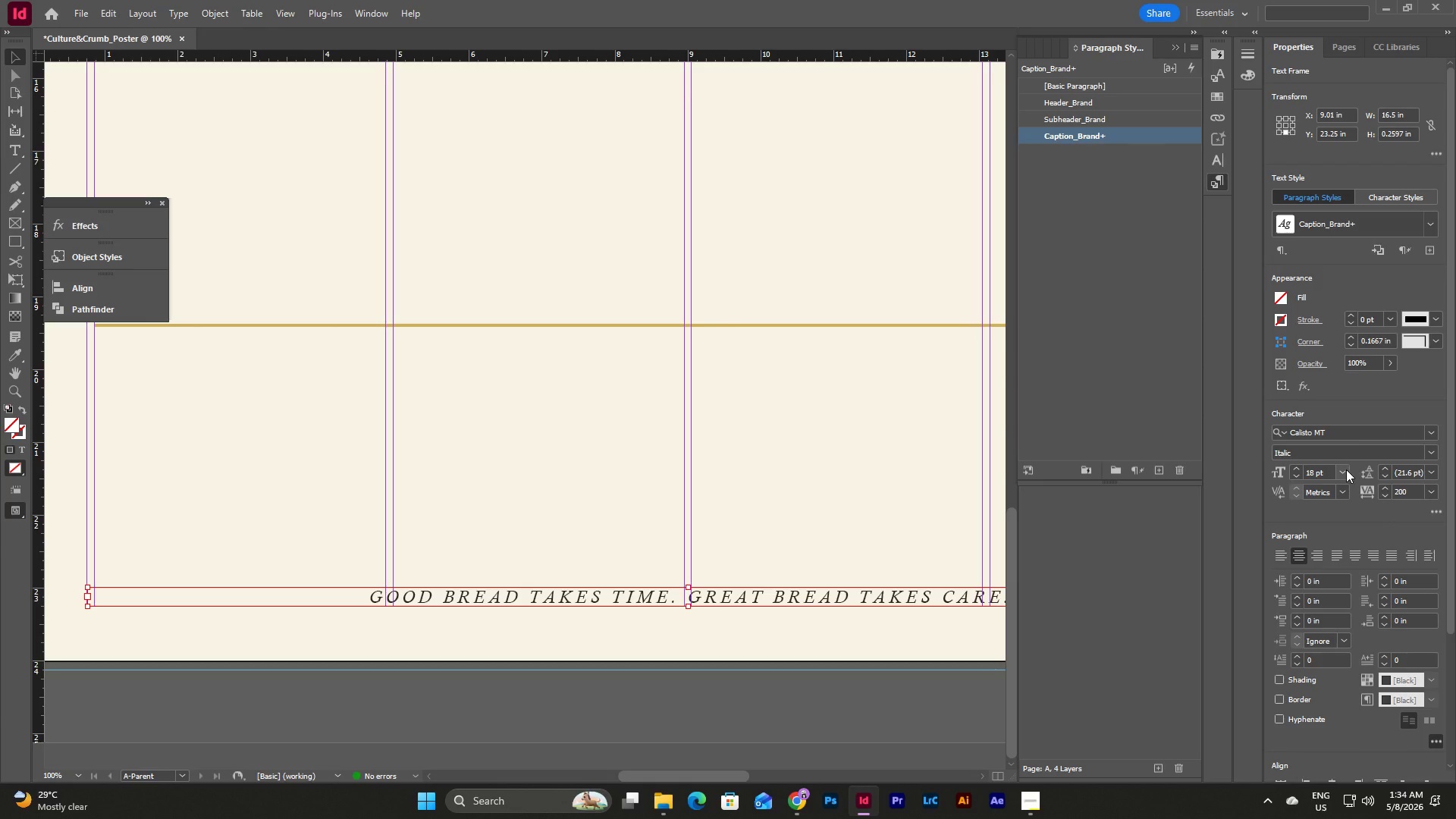 
wait(5.08)
 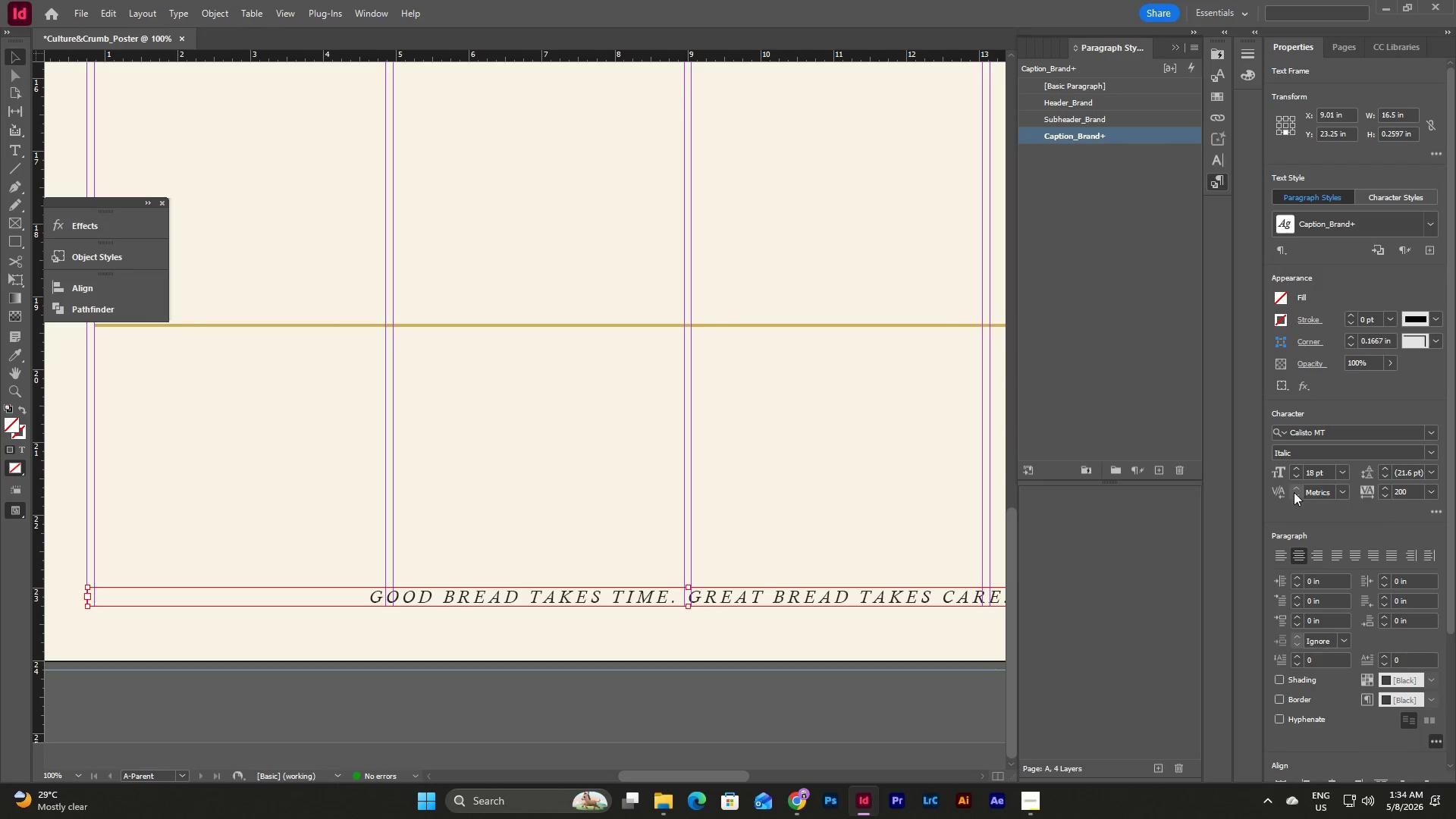 
left_click([1430, 448])
 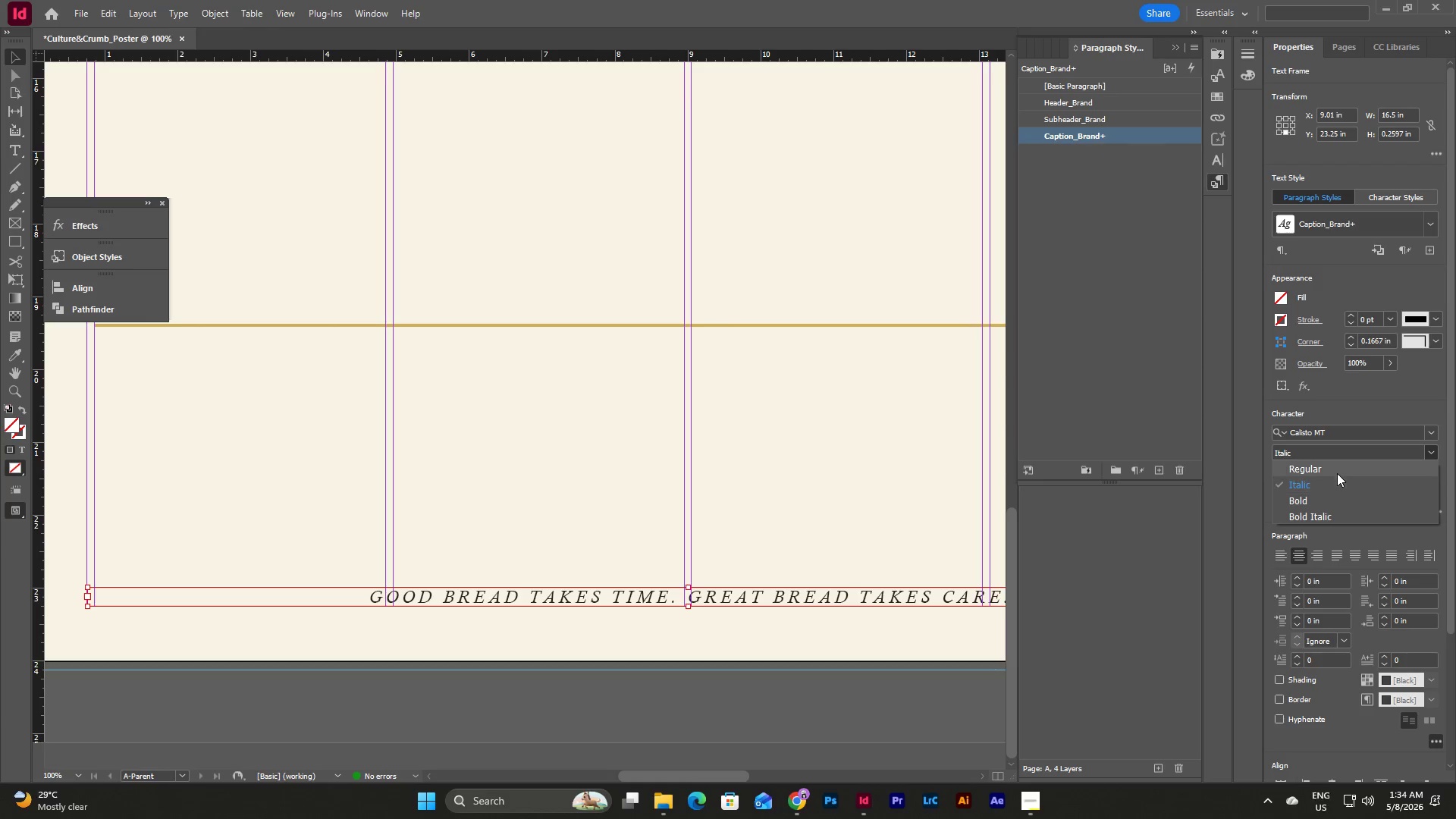 
left_click([1337, 470])
 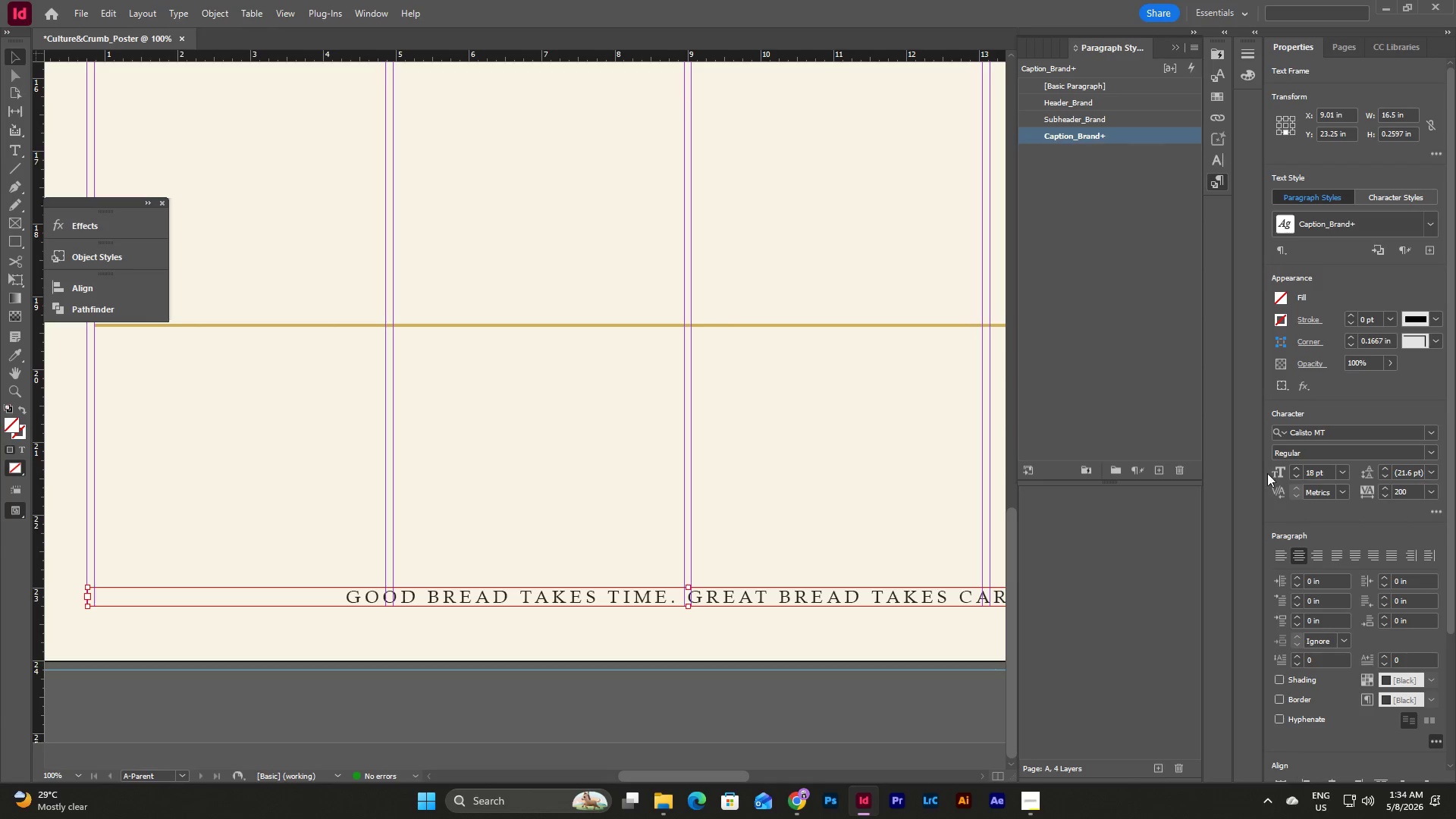 
left_click([1433, 447])
 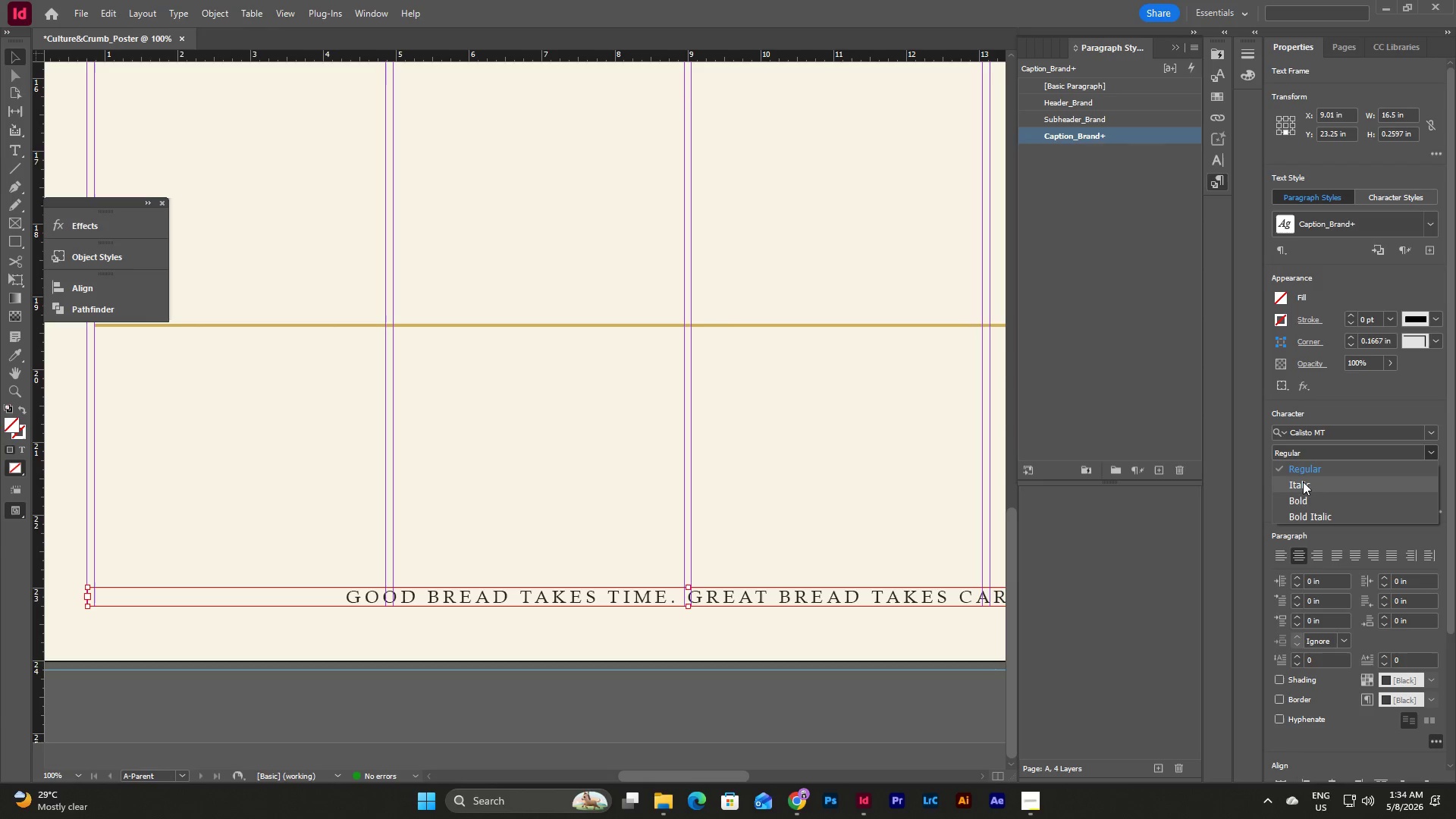 
left_click([1303, 497])
 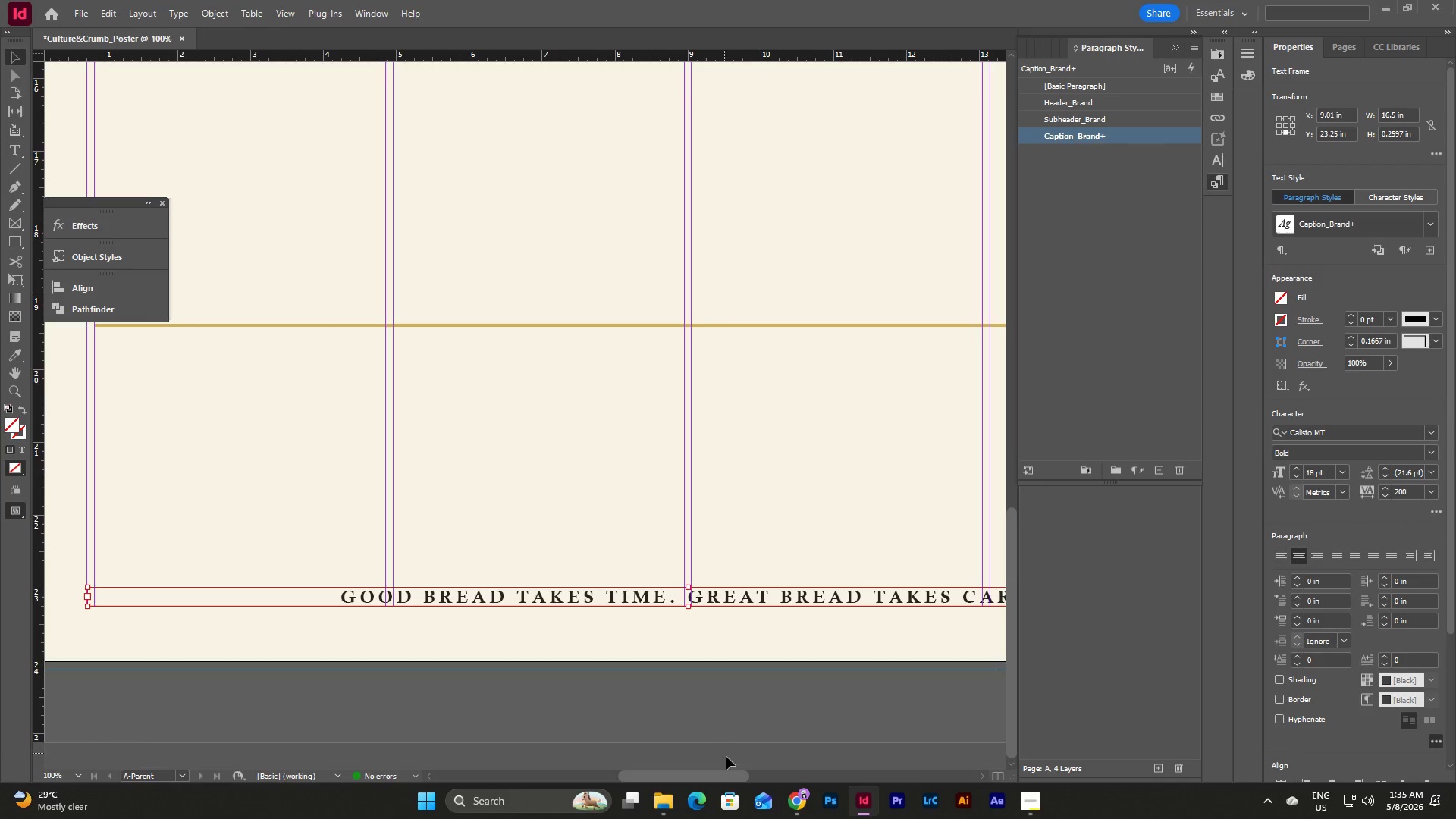 
left_click_drag(start_coordinate=[717, 774], to_coordinate=[742, 770])
 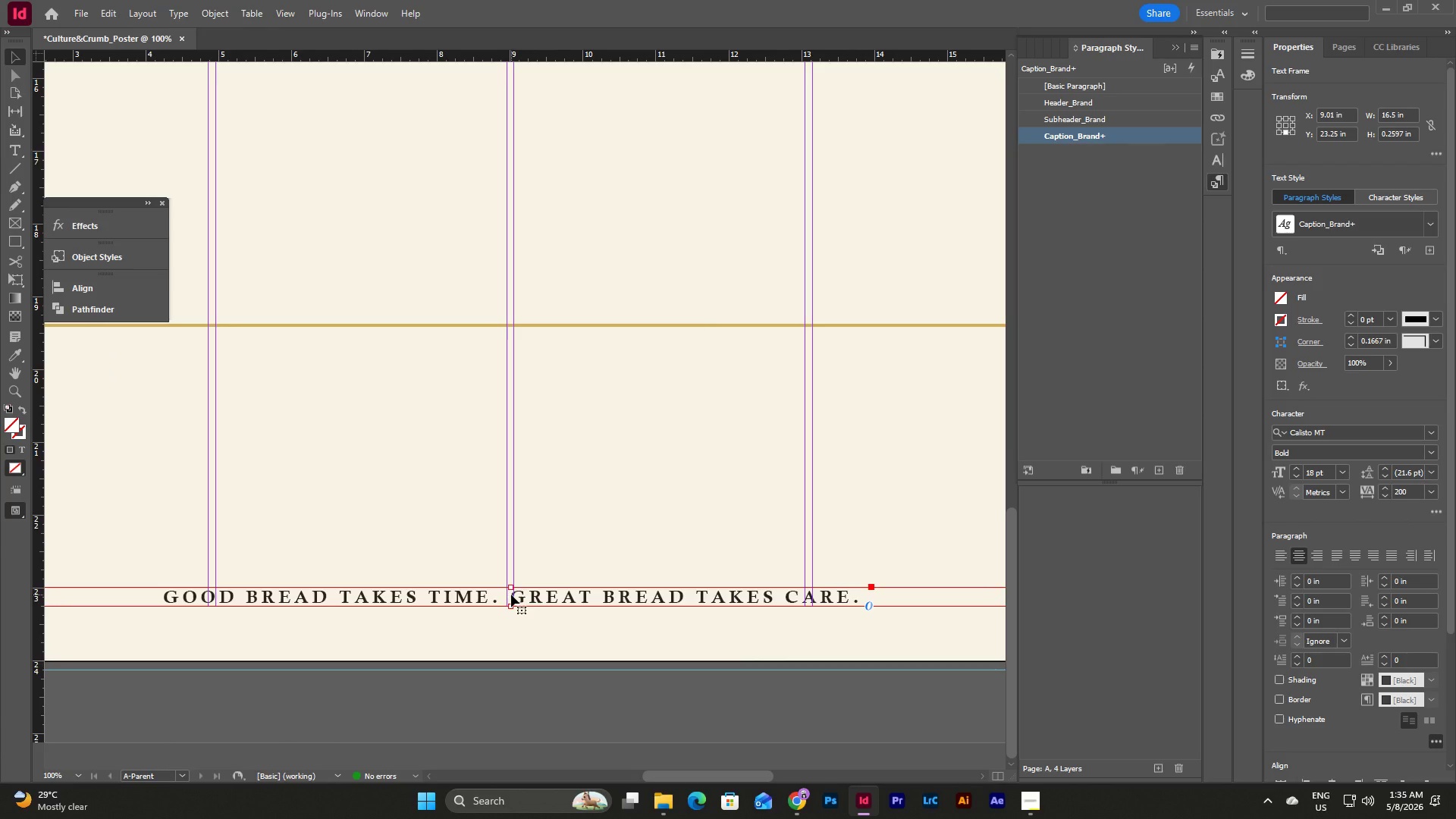 
double_click([511, 595])
 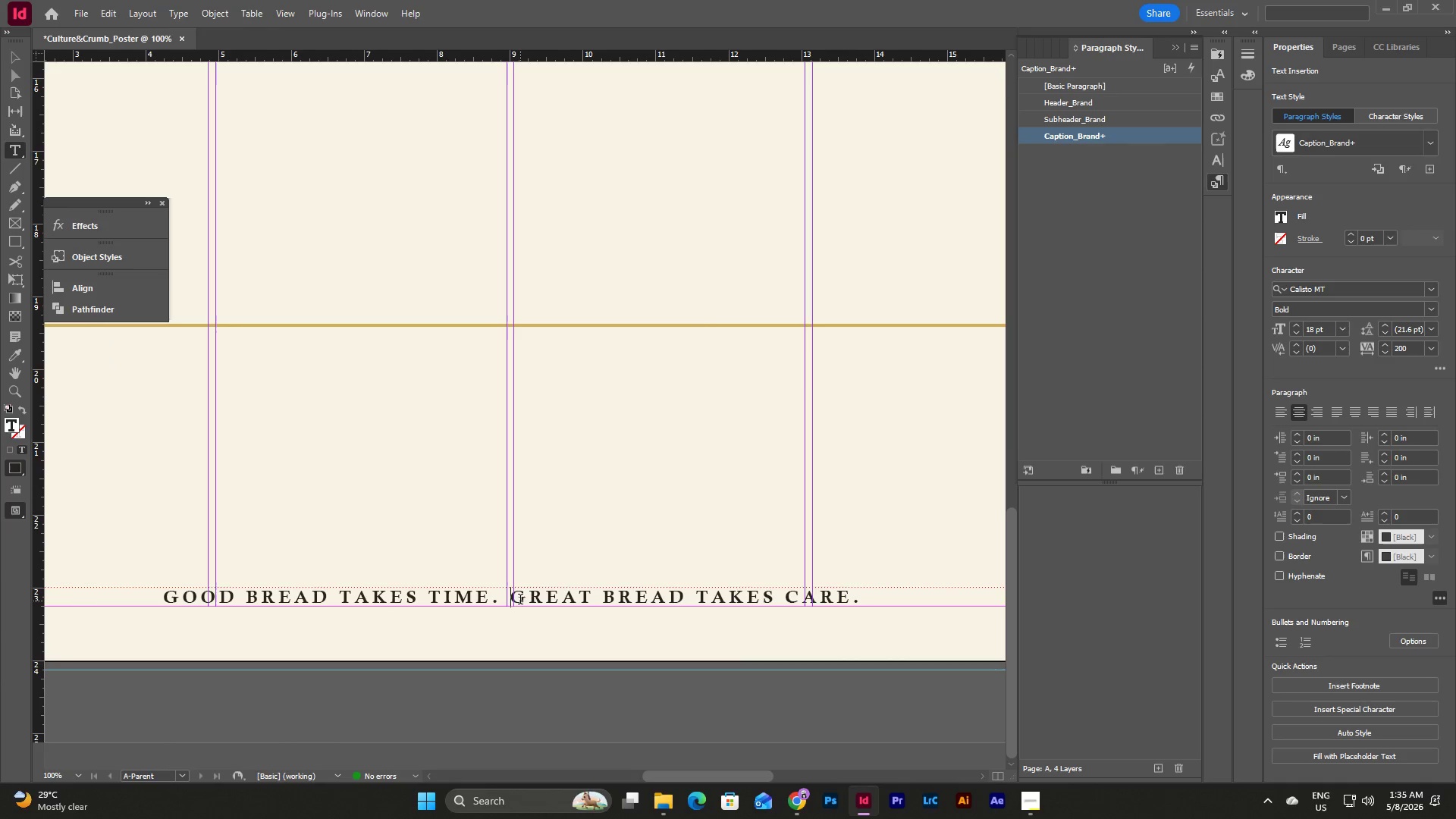 
key(Space)
 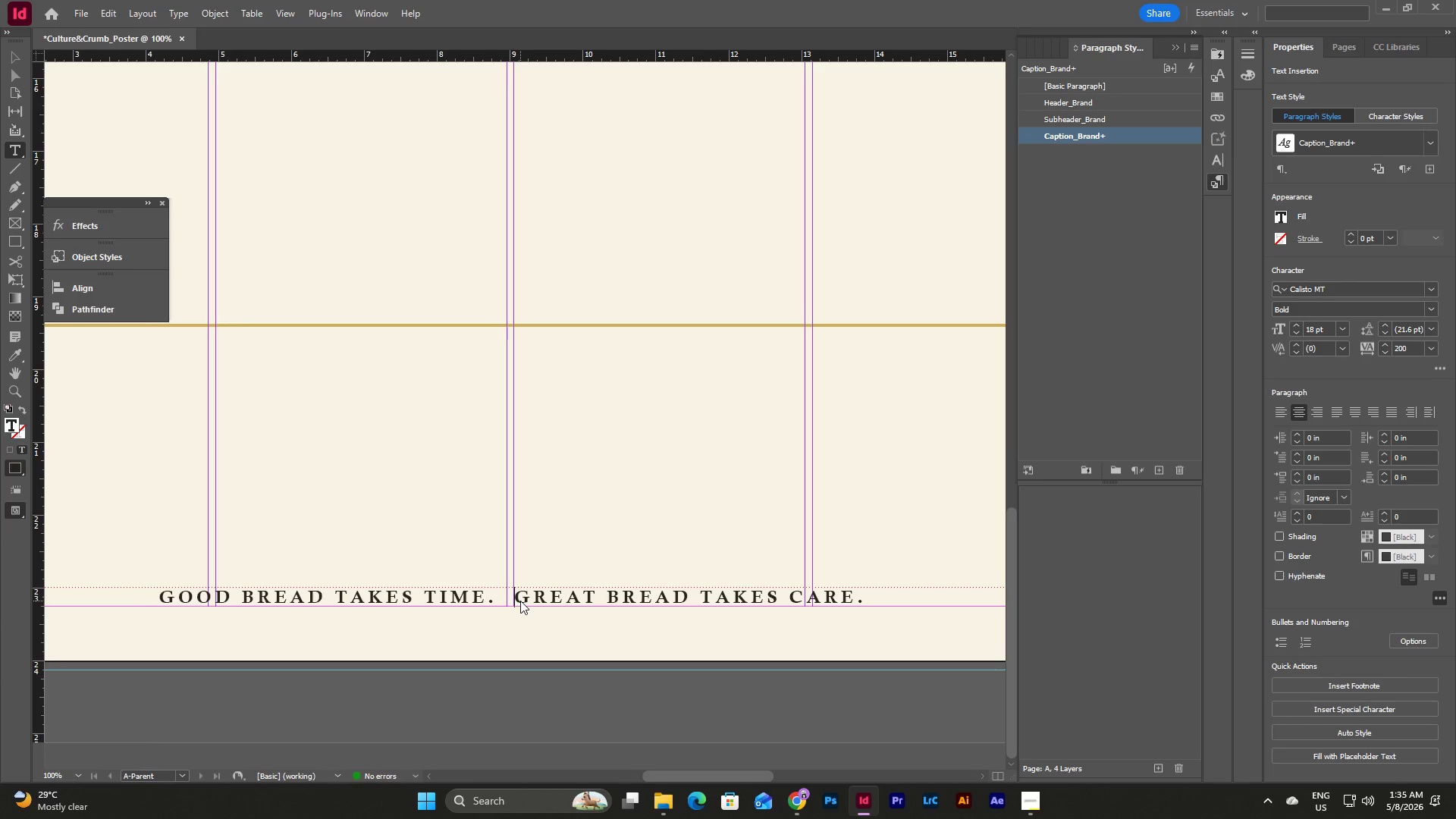 
key(Space)
 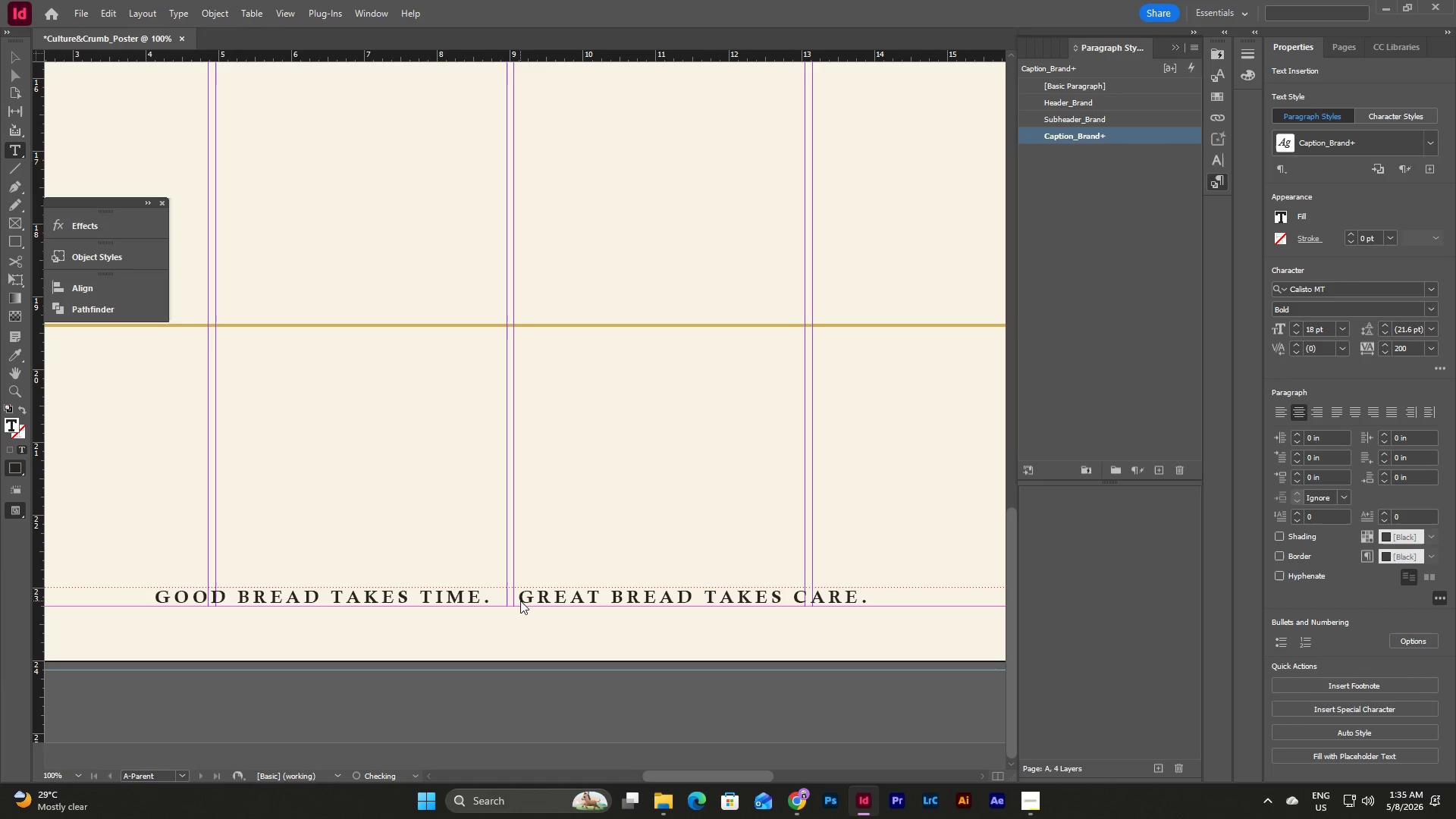 
key(Space)
 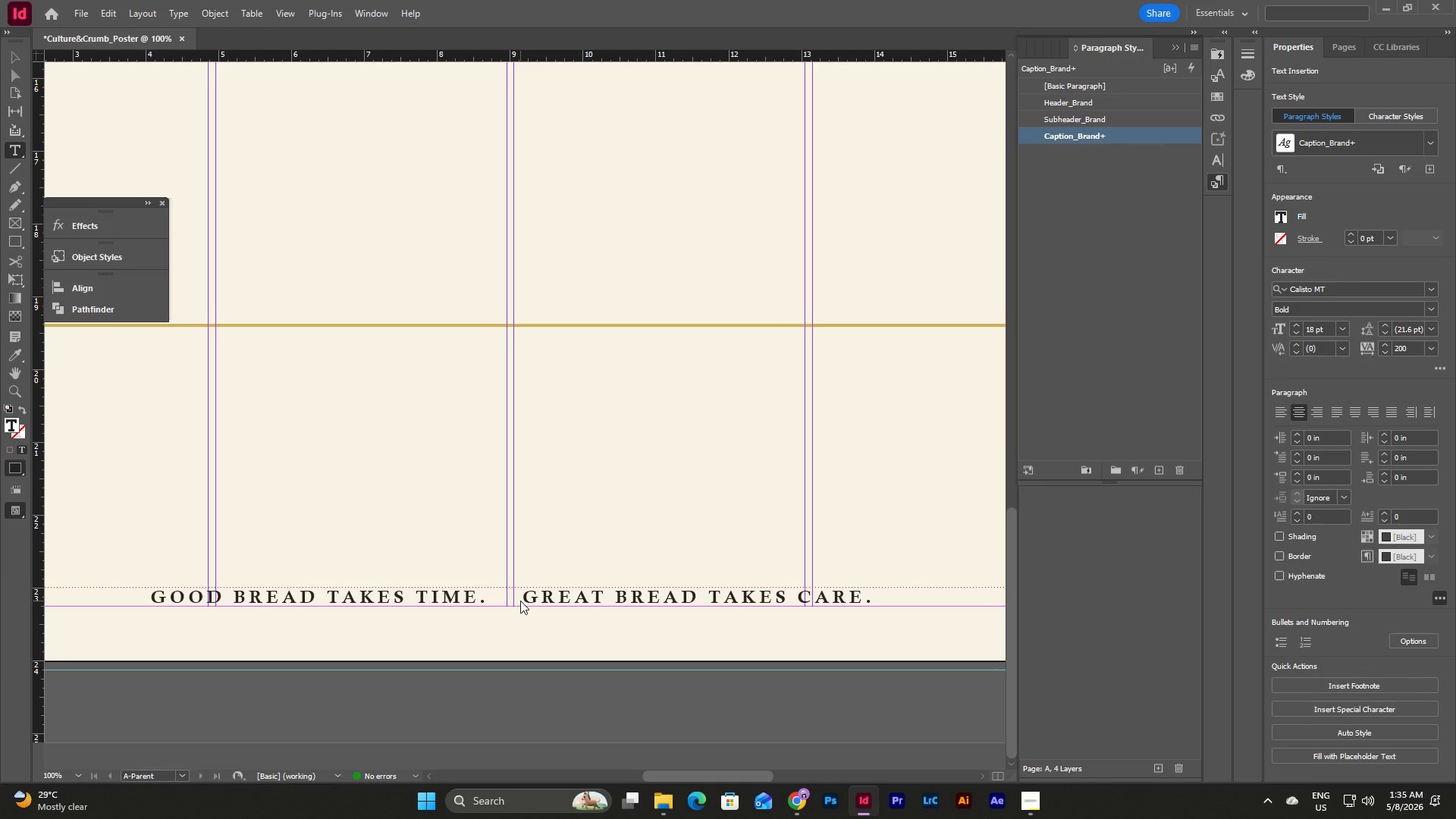 
key(Space)
 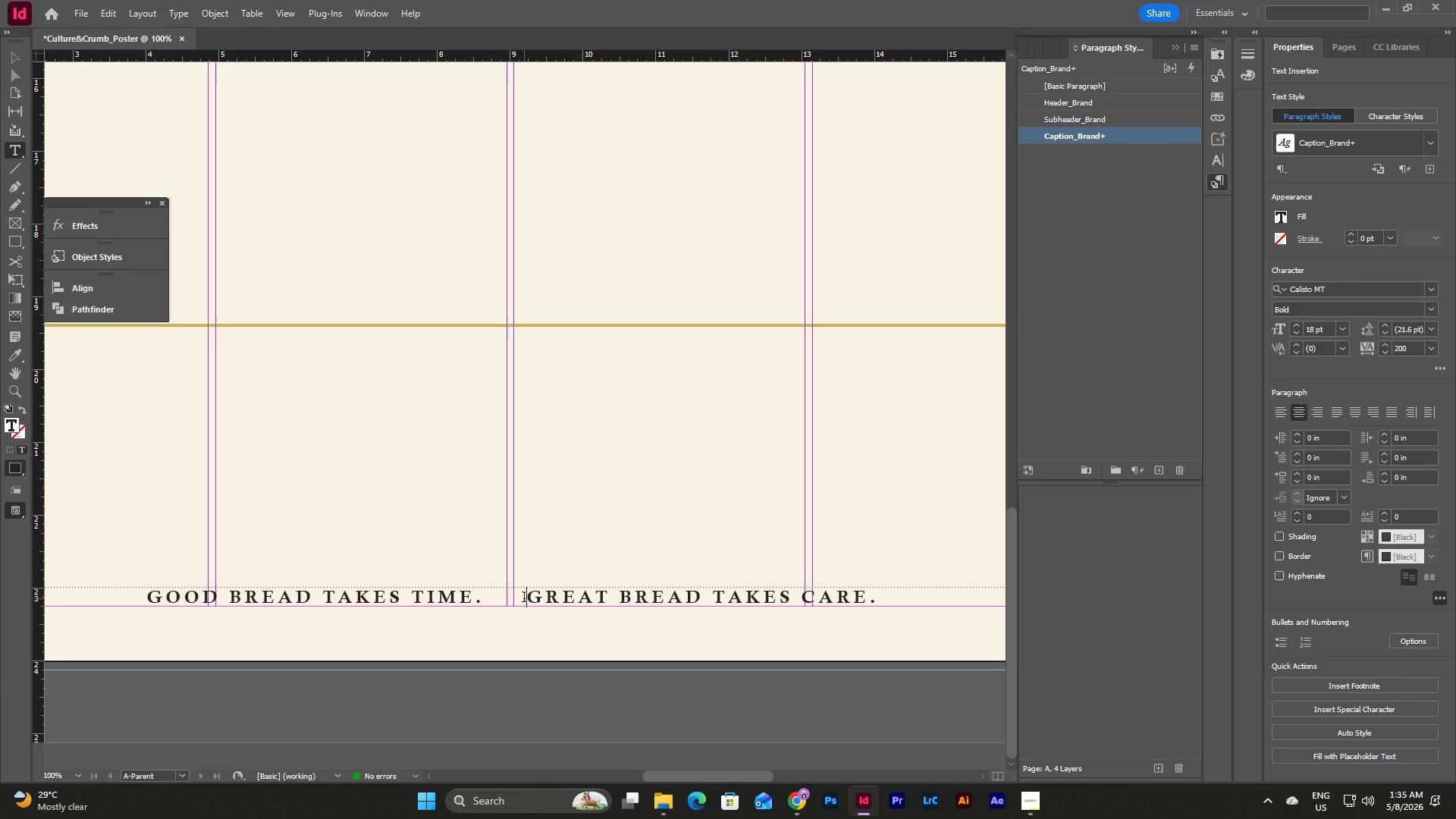 
left_click_drag(start_coordinate=[529, 597], to_coordinate=[482, 598])
 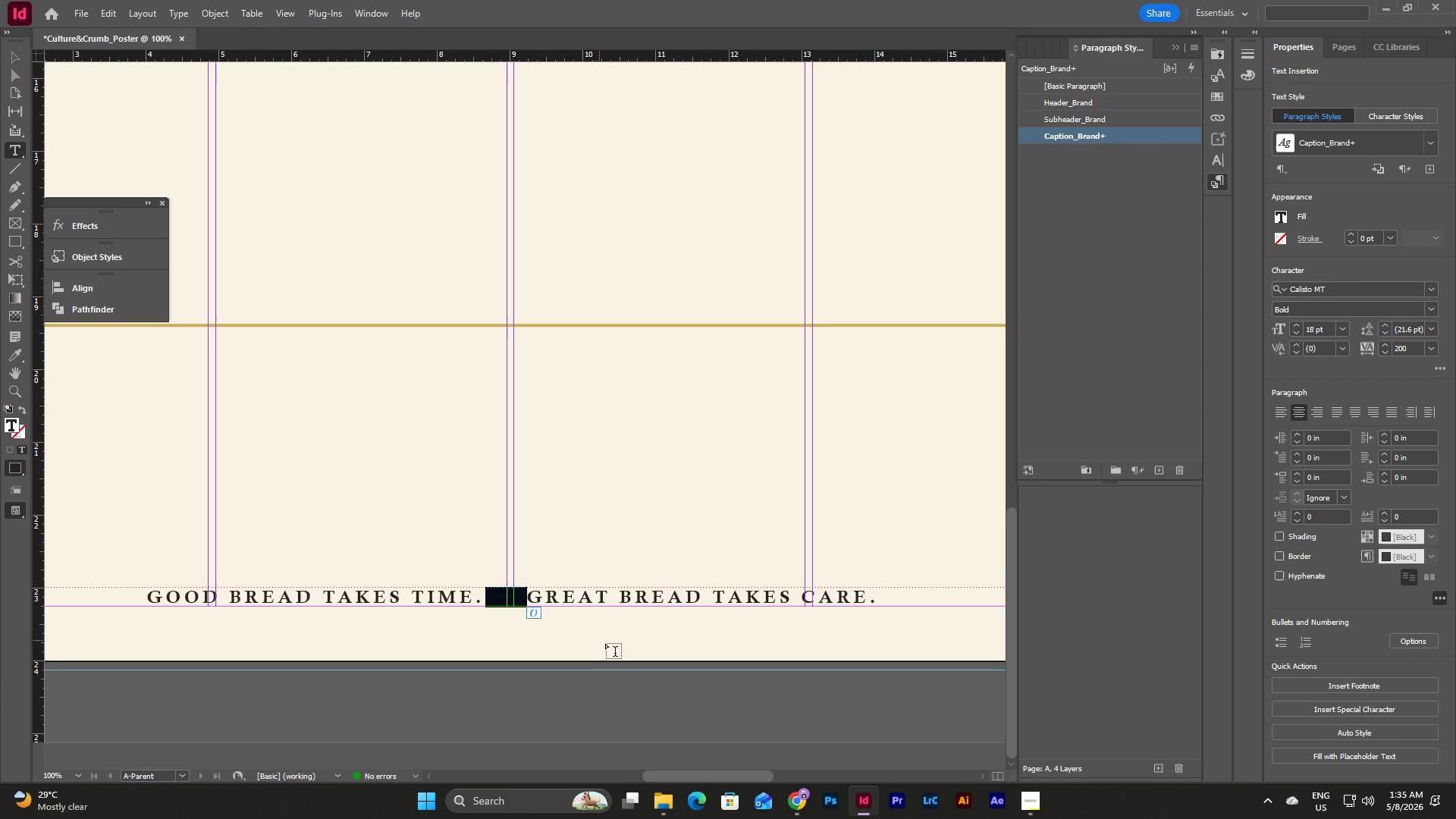 
key(Space)
 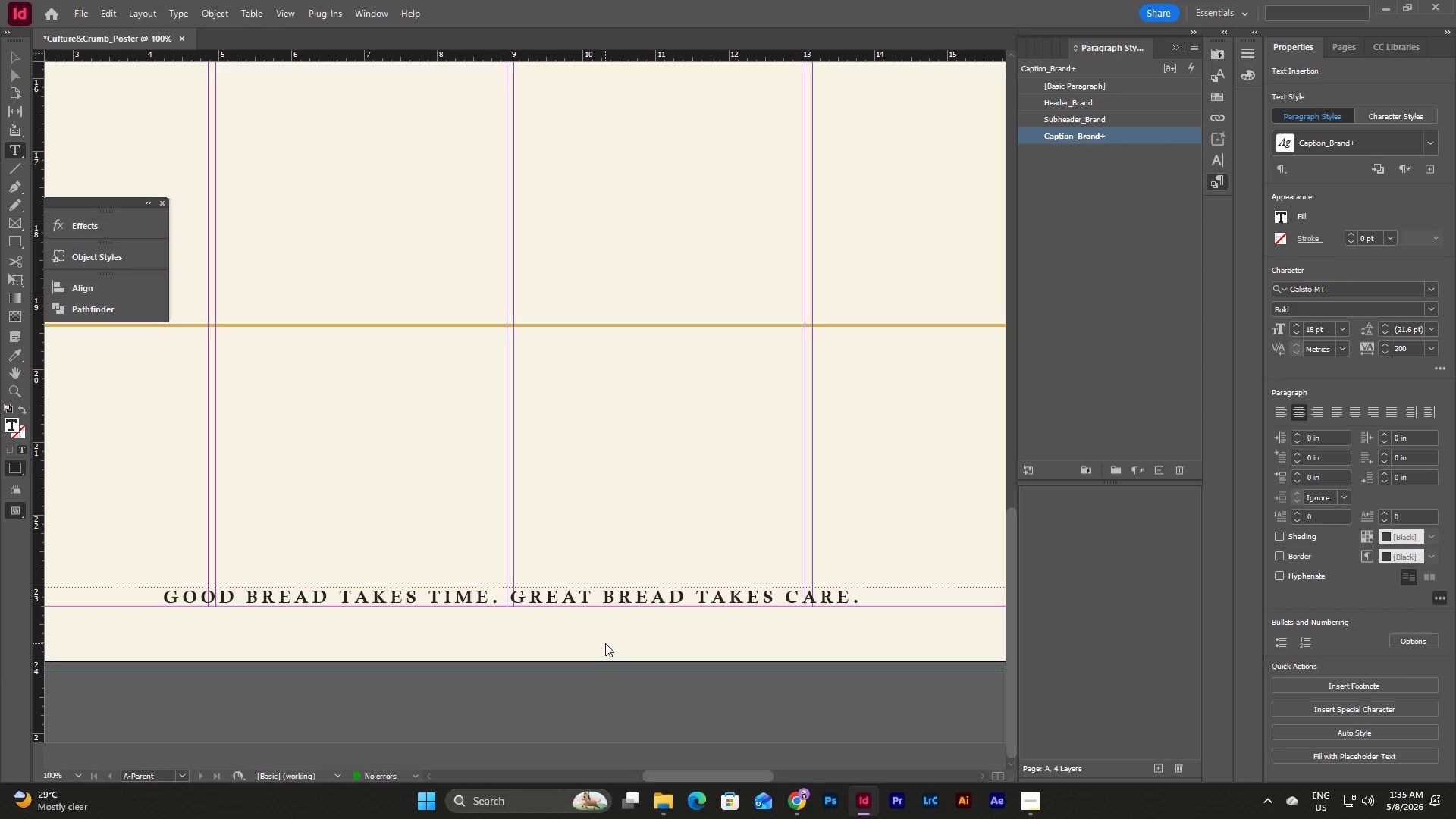 
key(Space)
 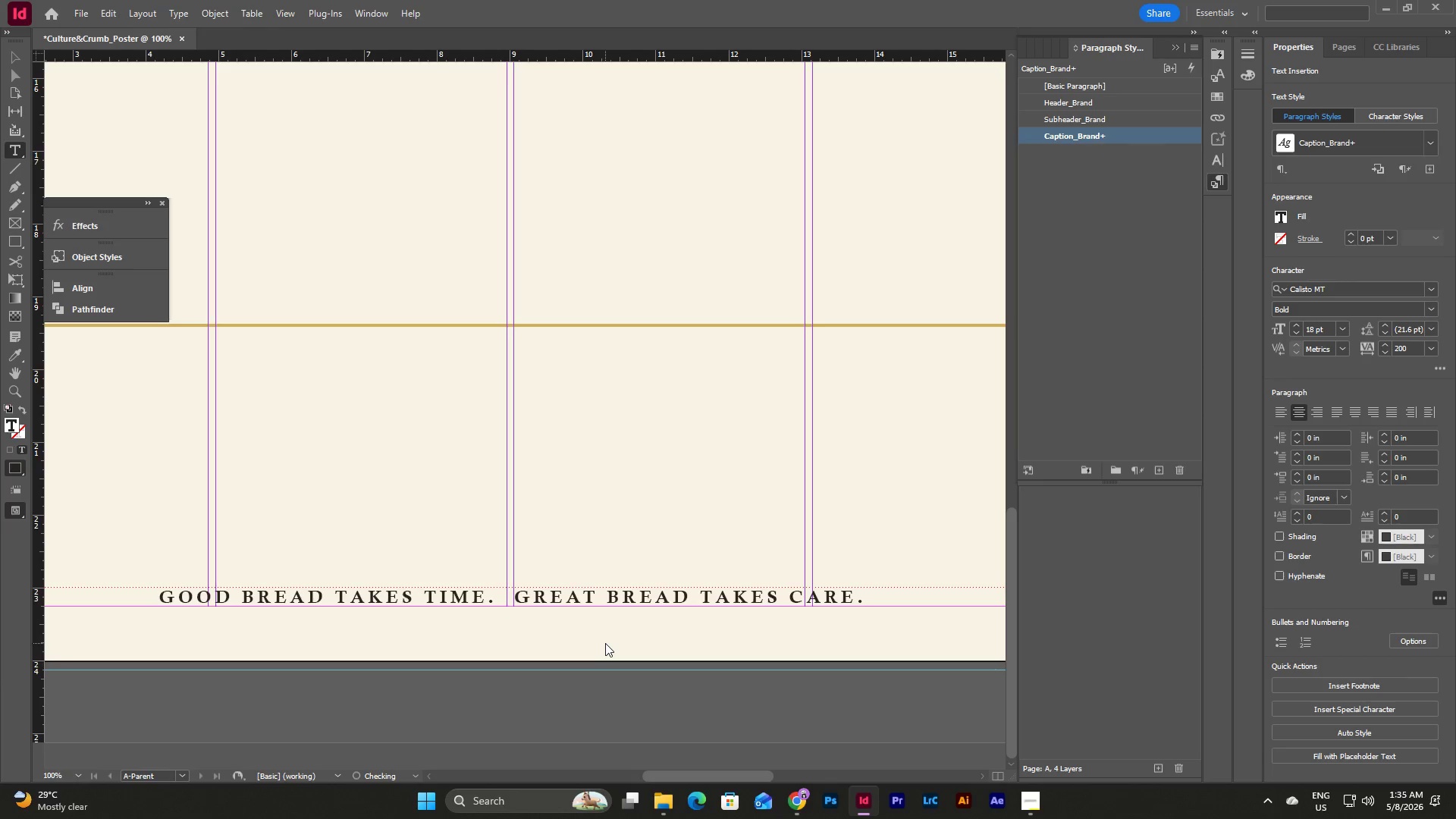 
key(Space)
 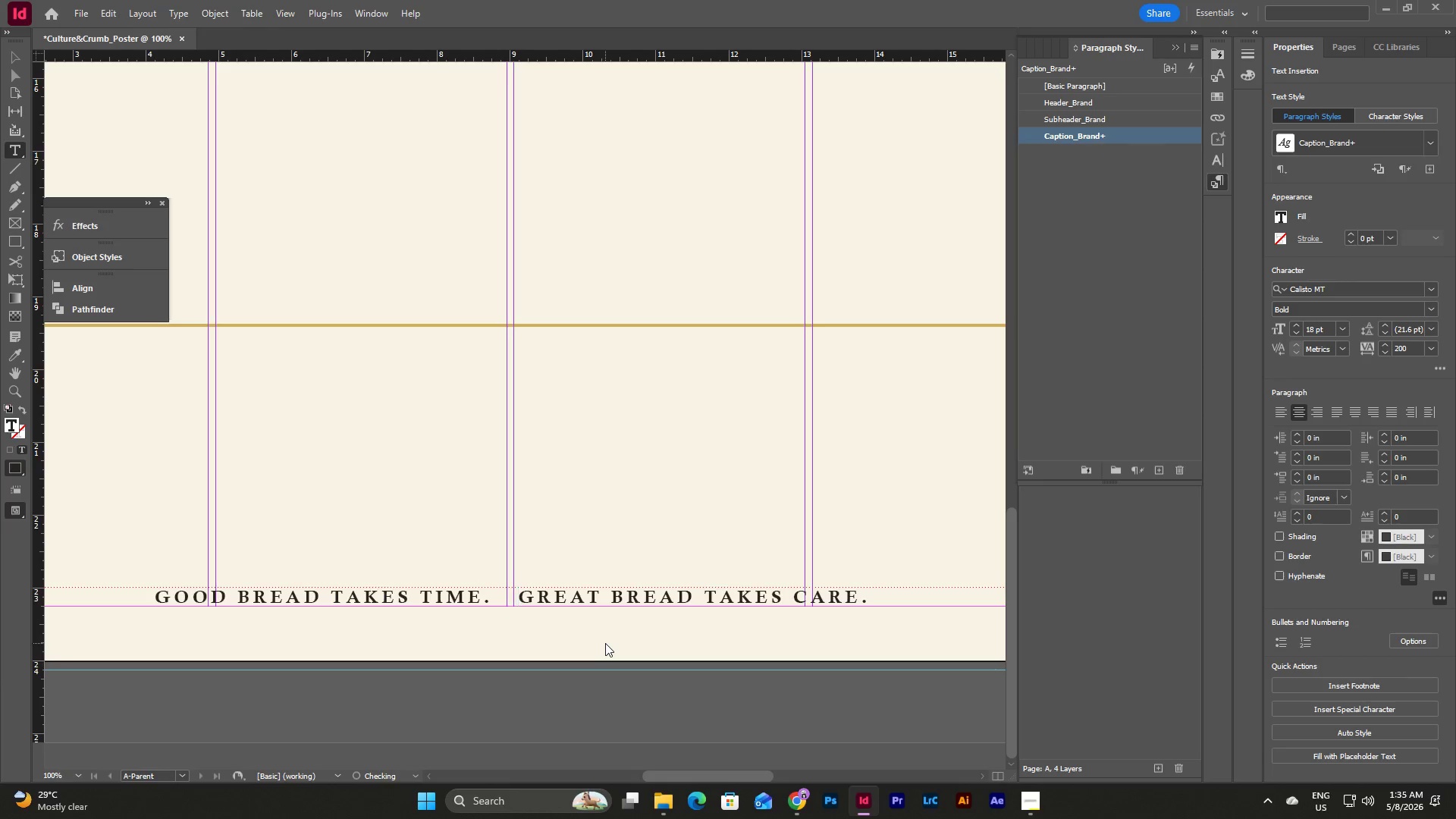 
key(Space)
 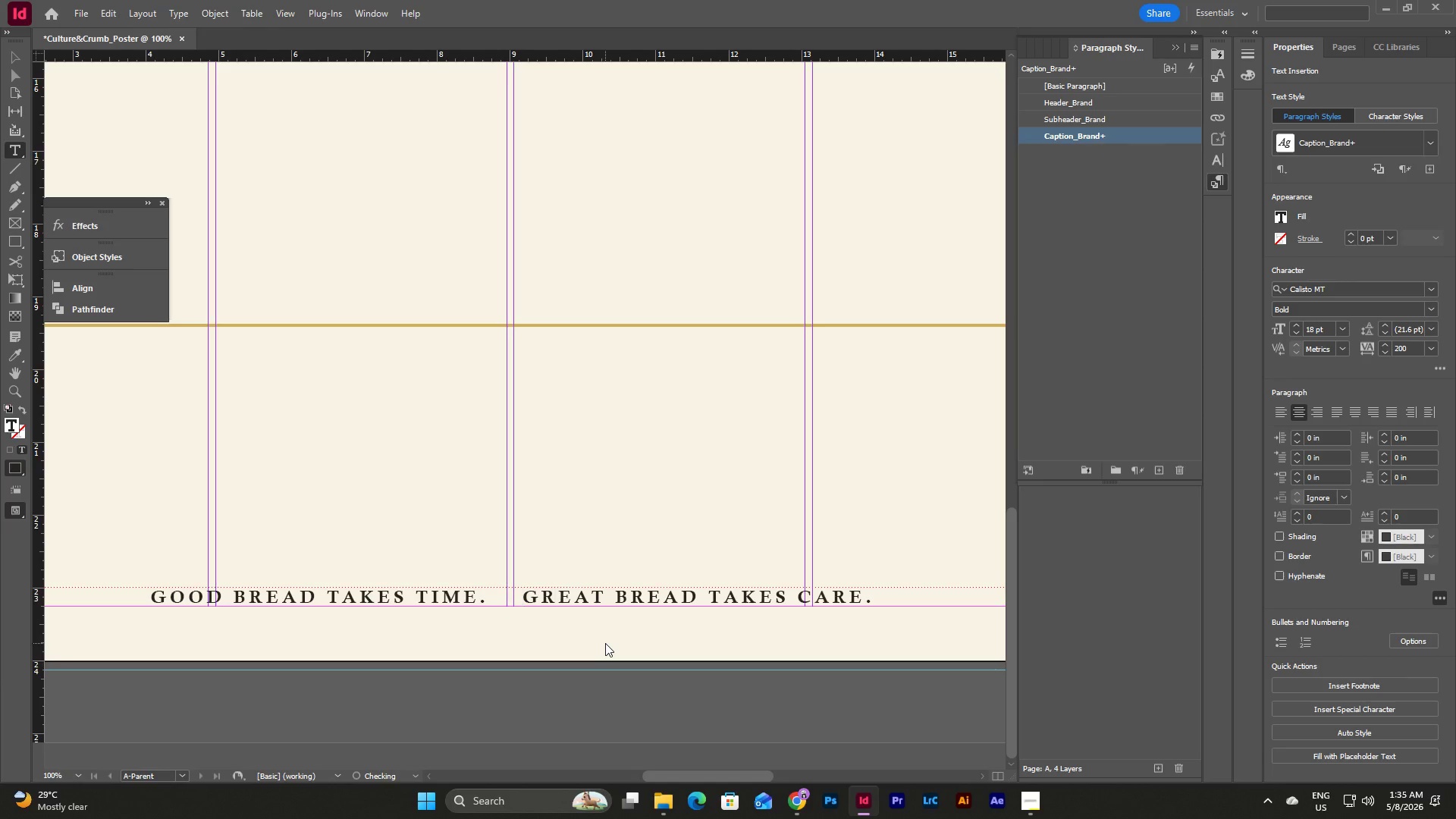 
key(Space)
 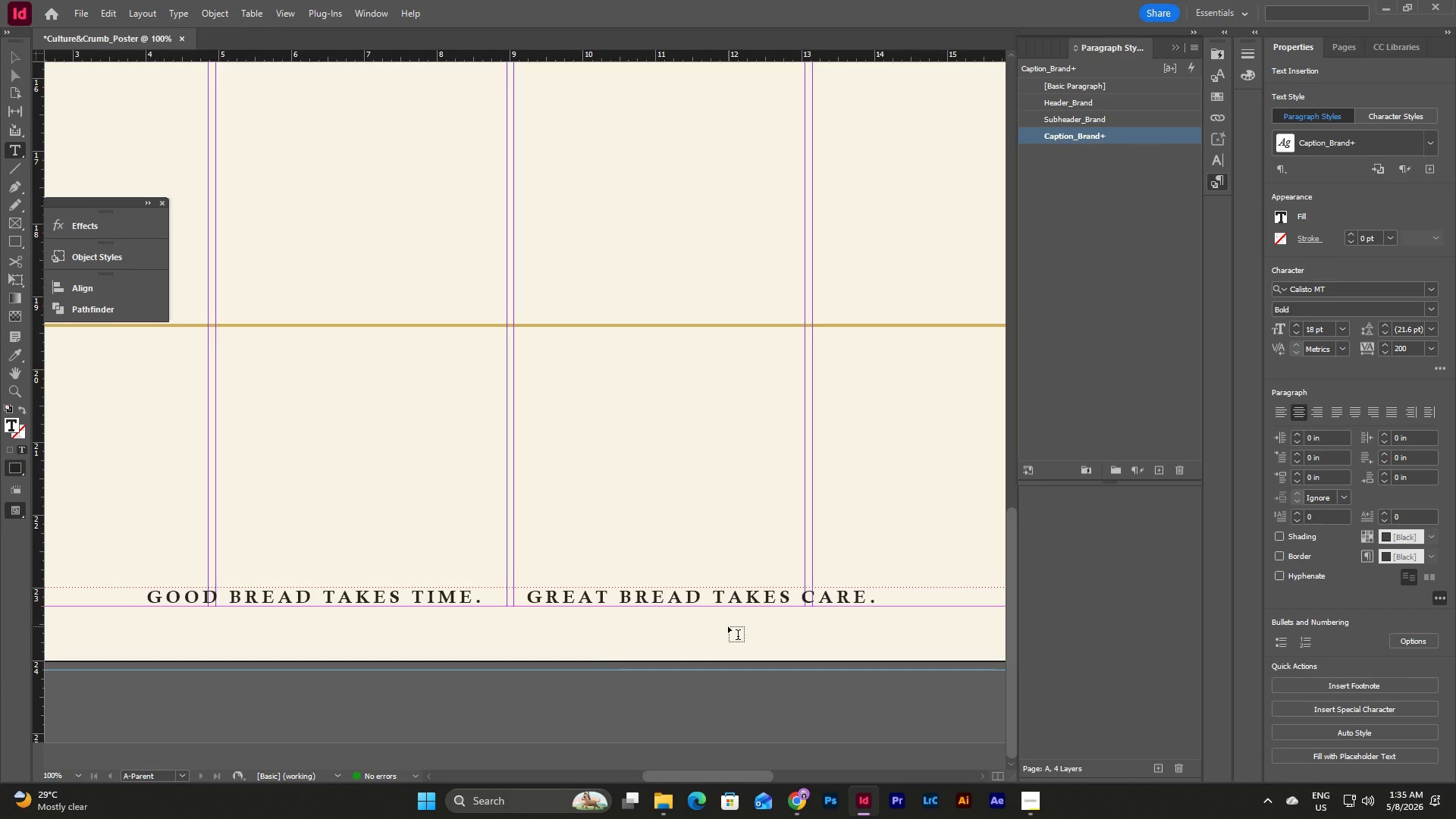 
key(Escape)
 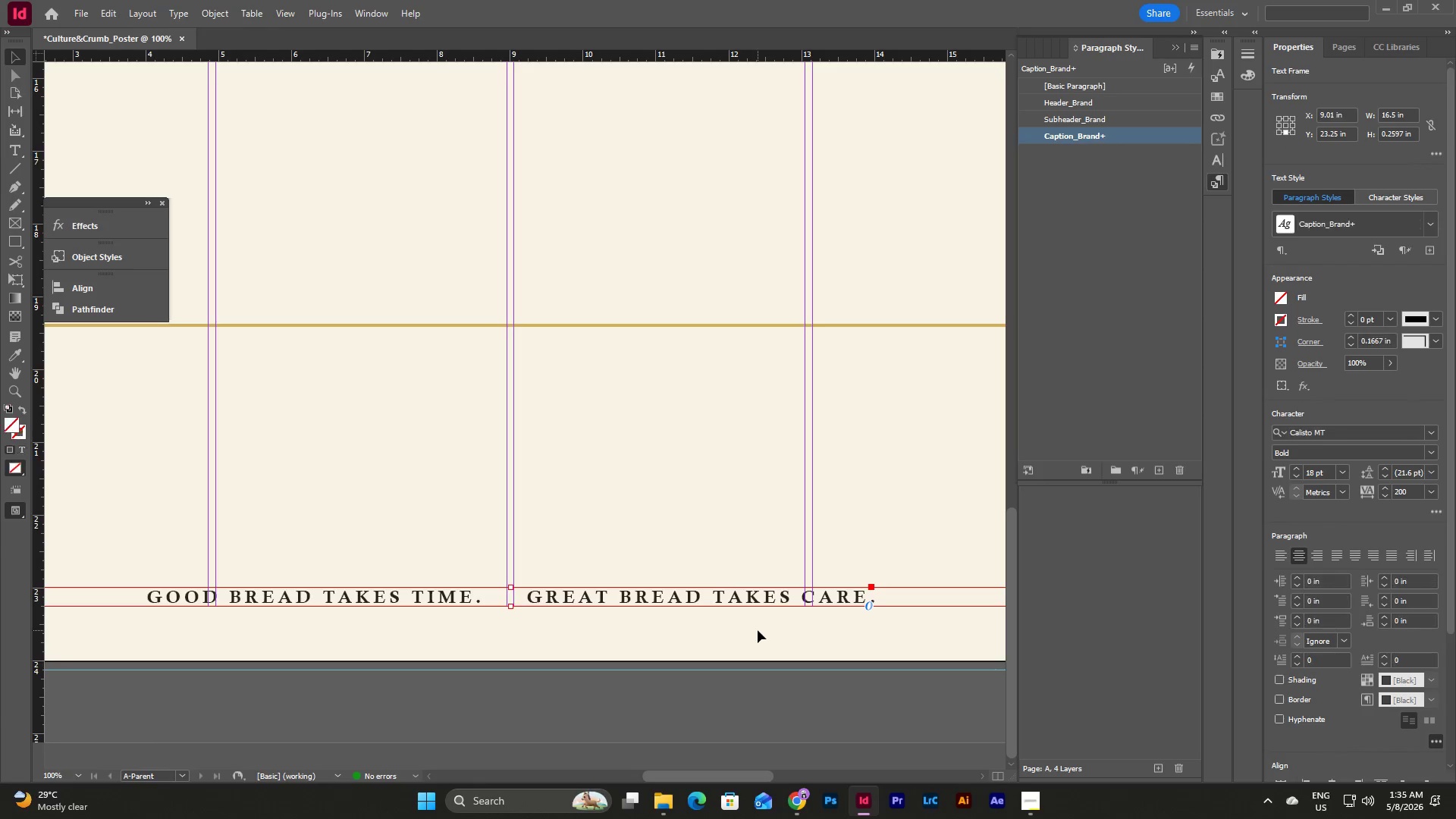 
key(W)
 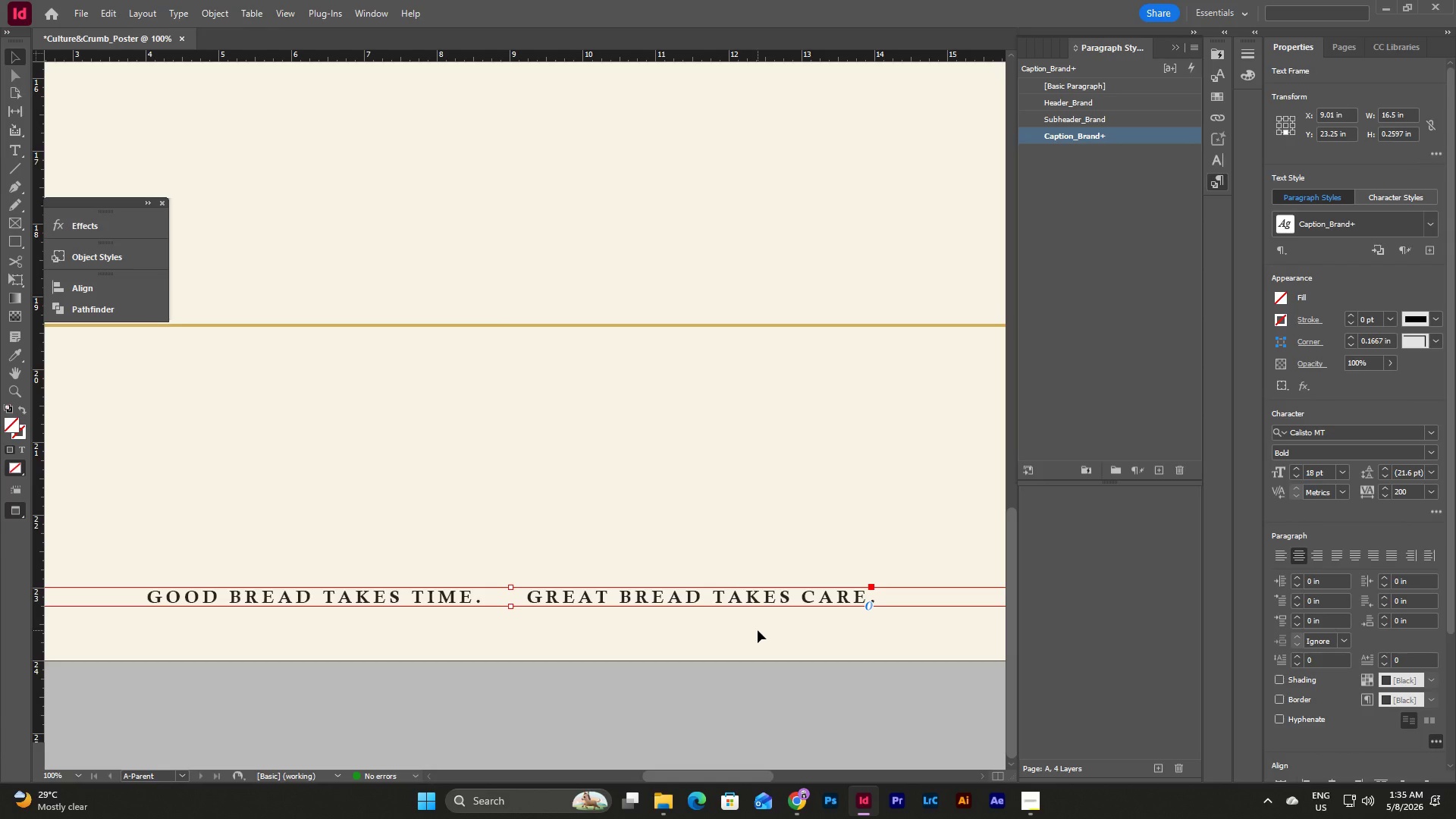 
left_click([758, 630])
 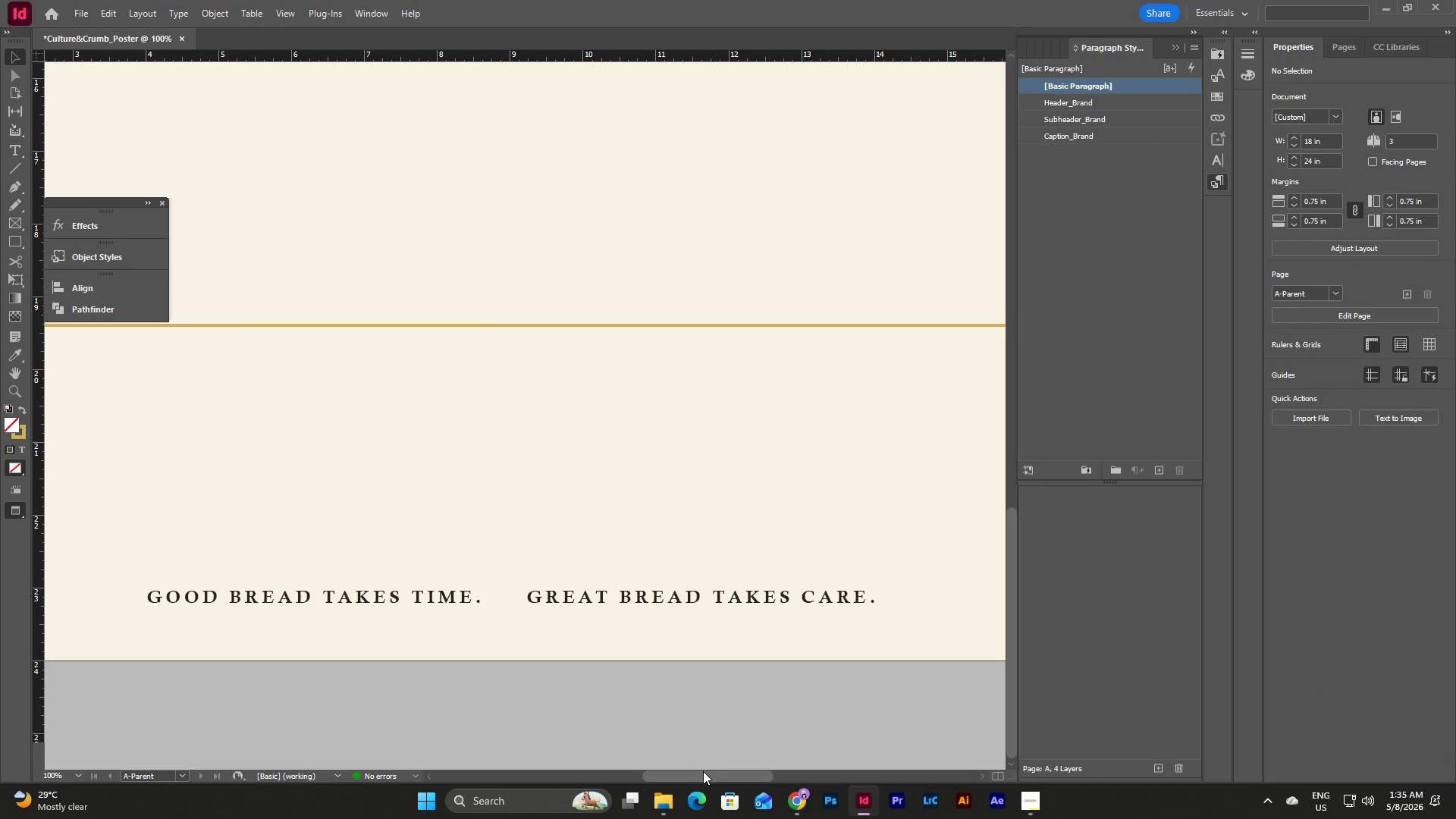 
left_click_drag(start_coordinate=[703, 773], to_coordinate=[690, 775])
 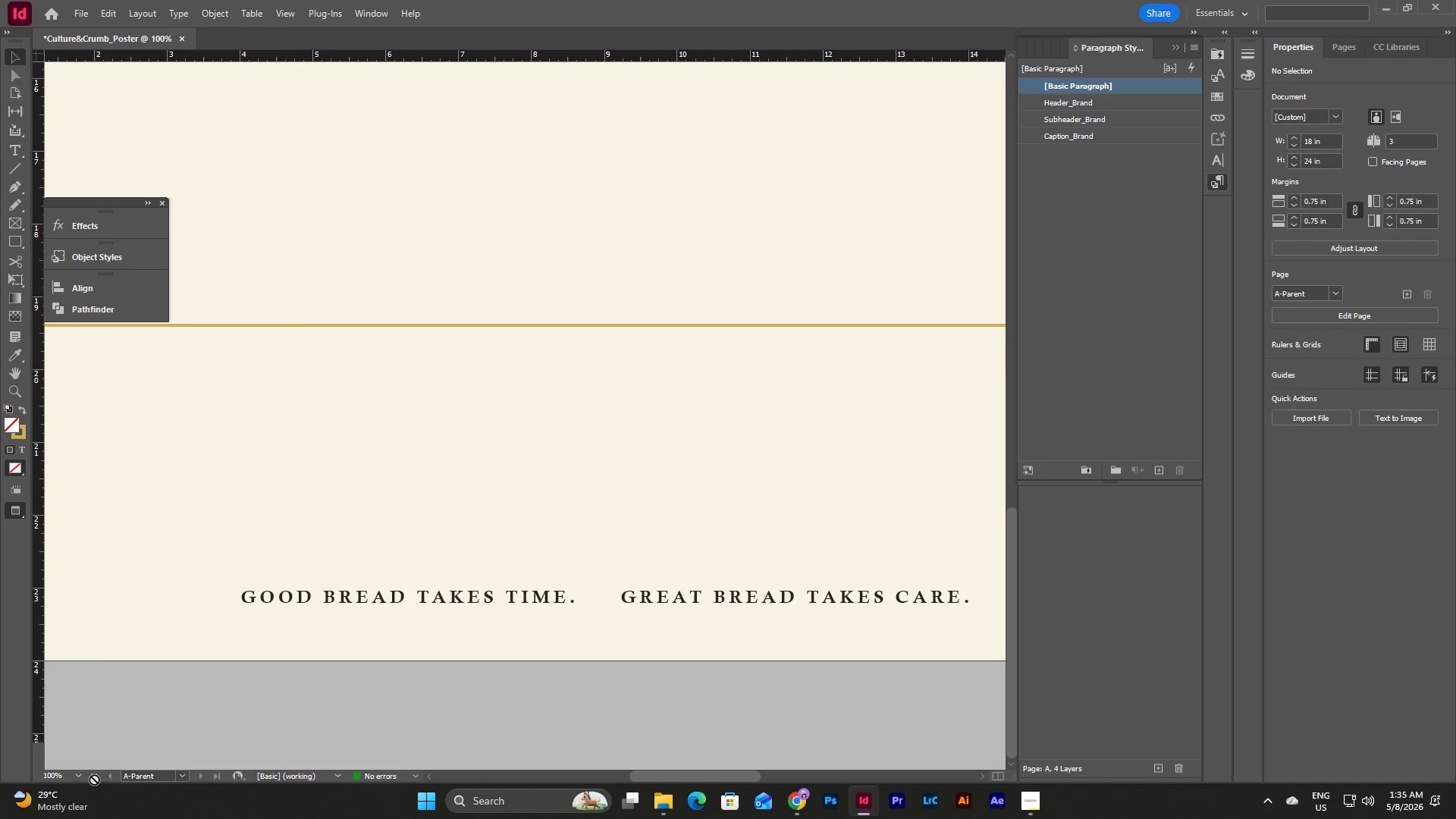 
left_click([83, 779])
 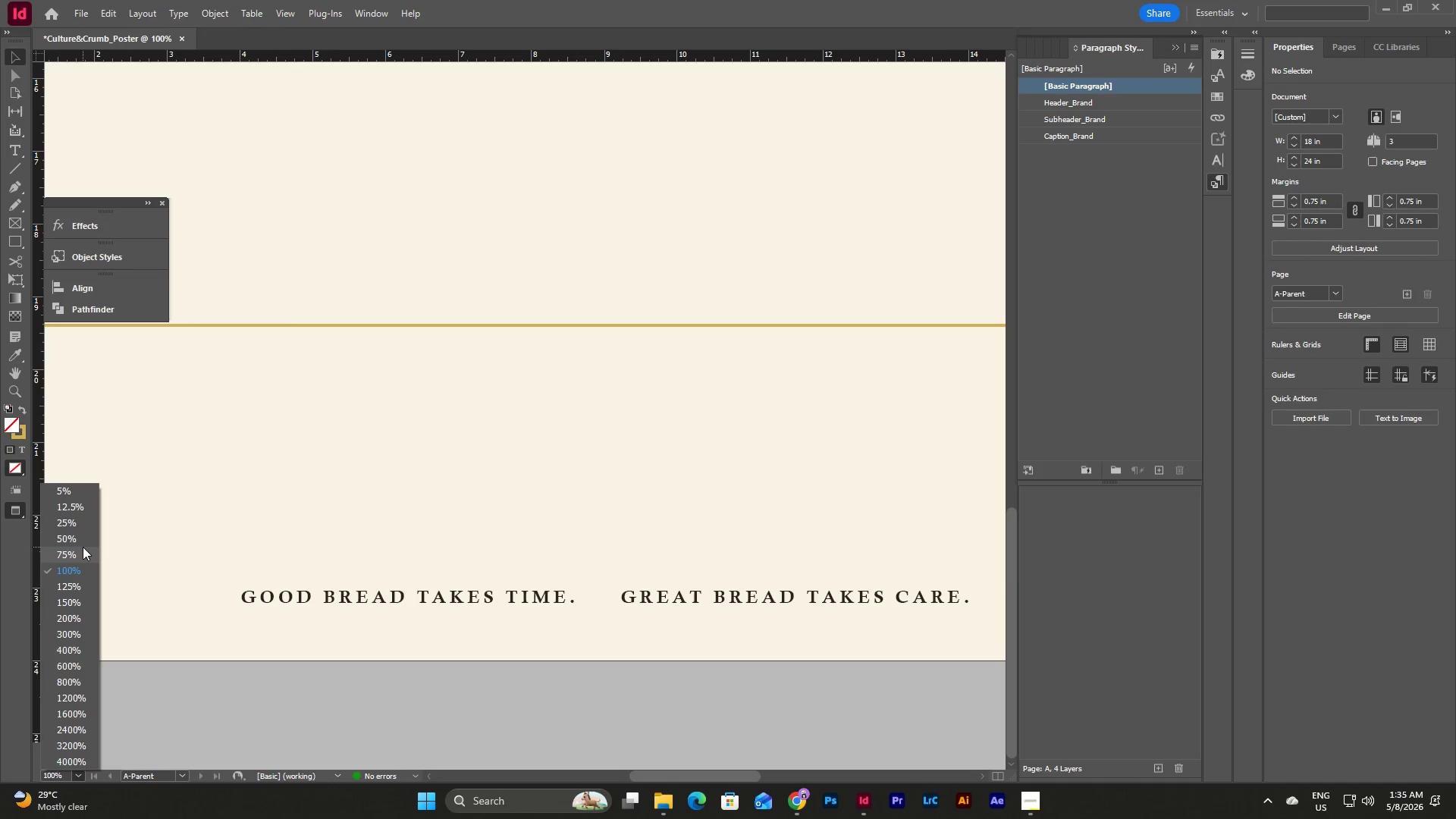 
left_click([83, 547])
 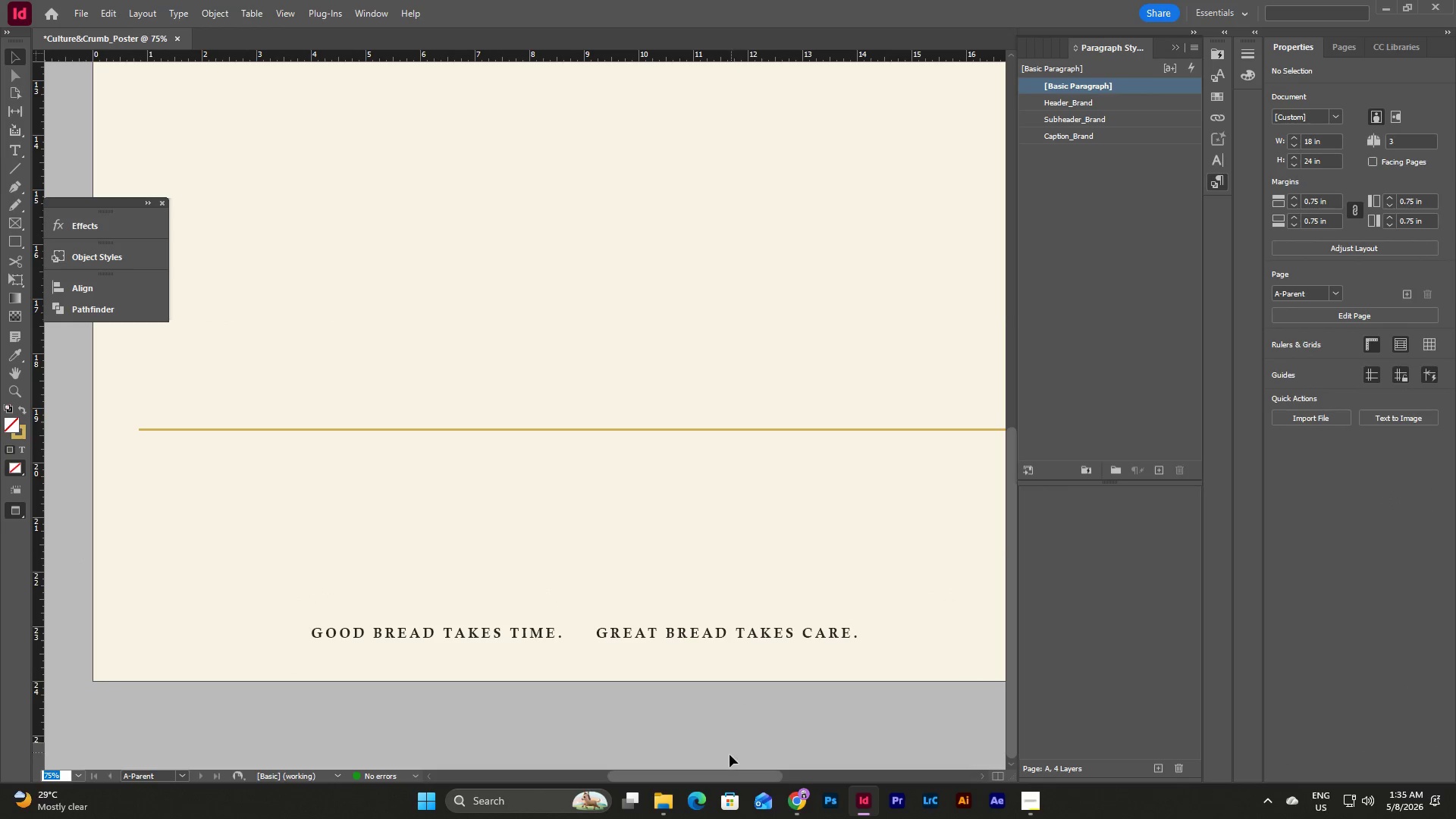 
left_click_drag(start_coordinate=[722, 773], to_coordinate=[727, 773])
 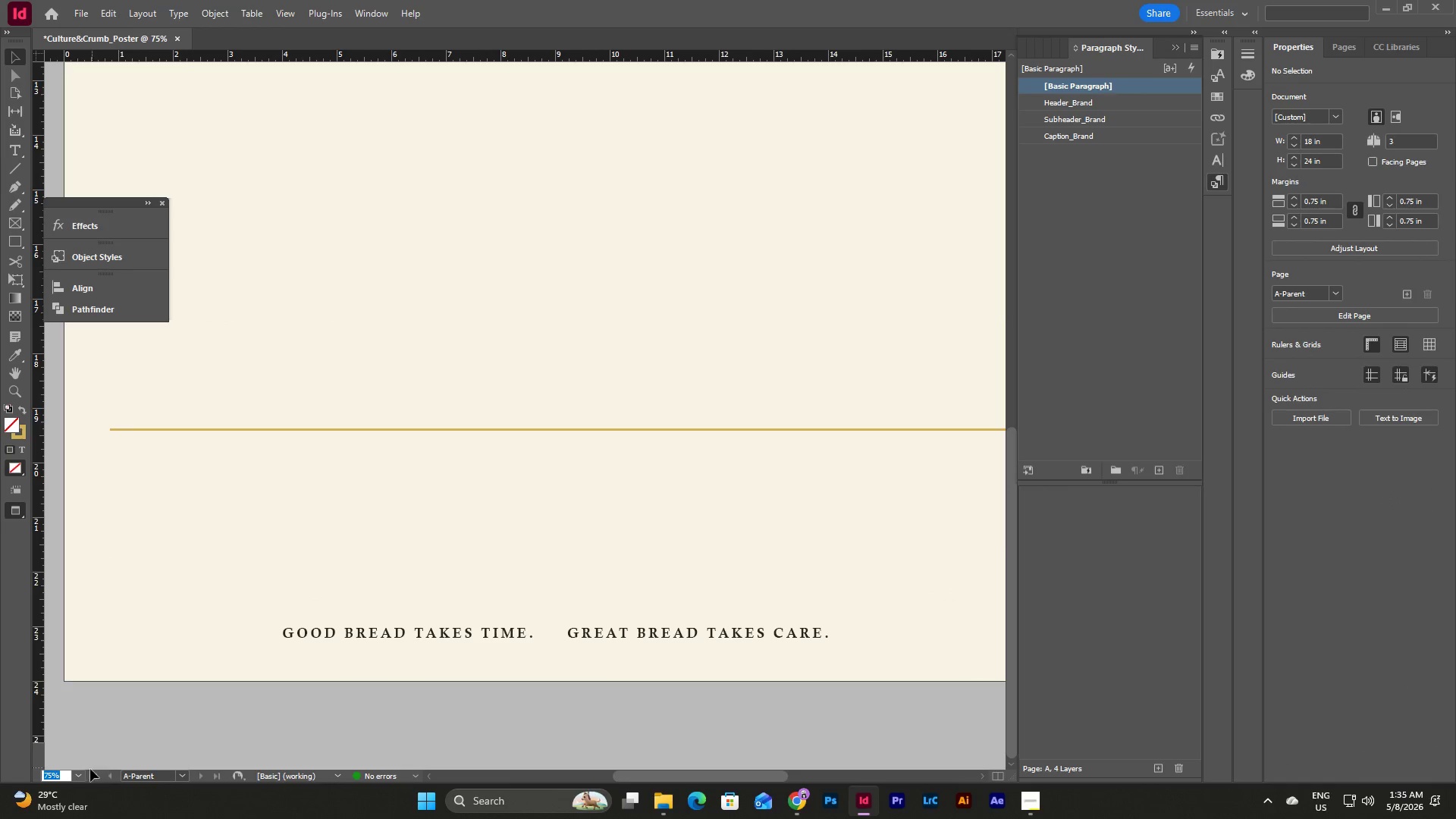 
left_click([78, 774])
 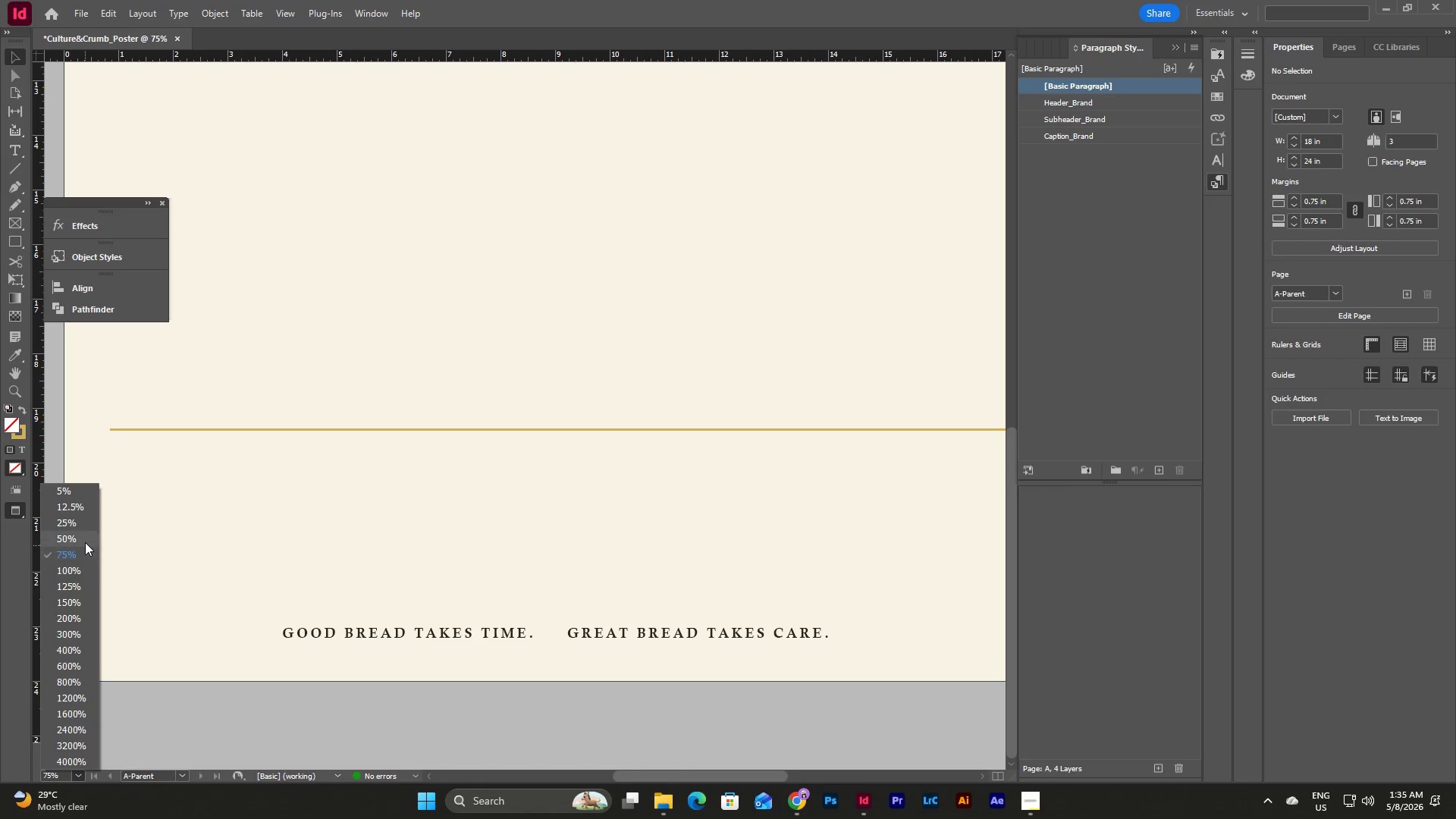 
left_click([85, 538])
 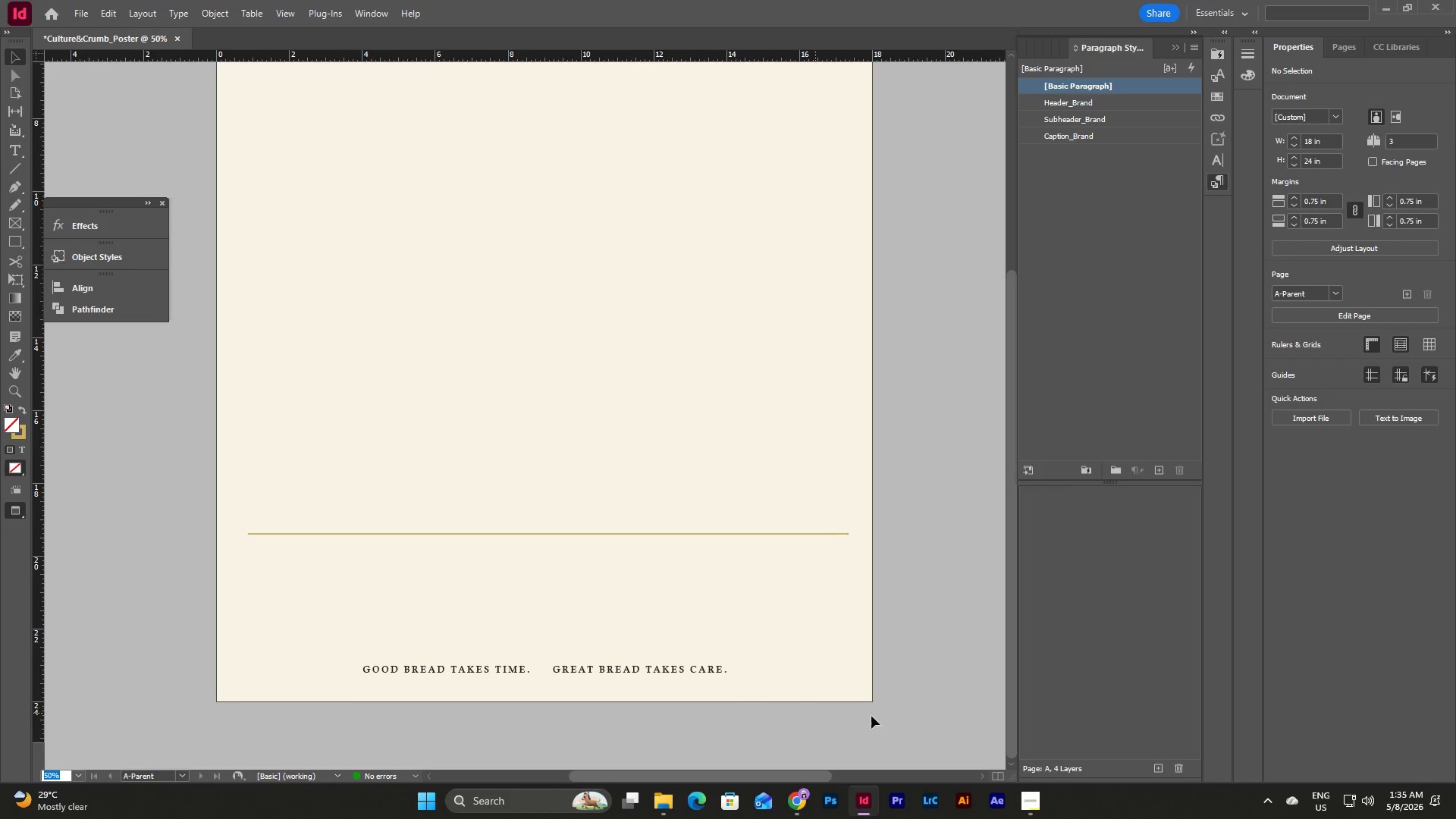 
scroll: coordinate [900, 715], scroll_direction: down, amount: 1.0
 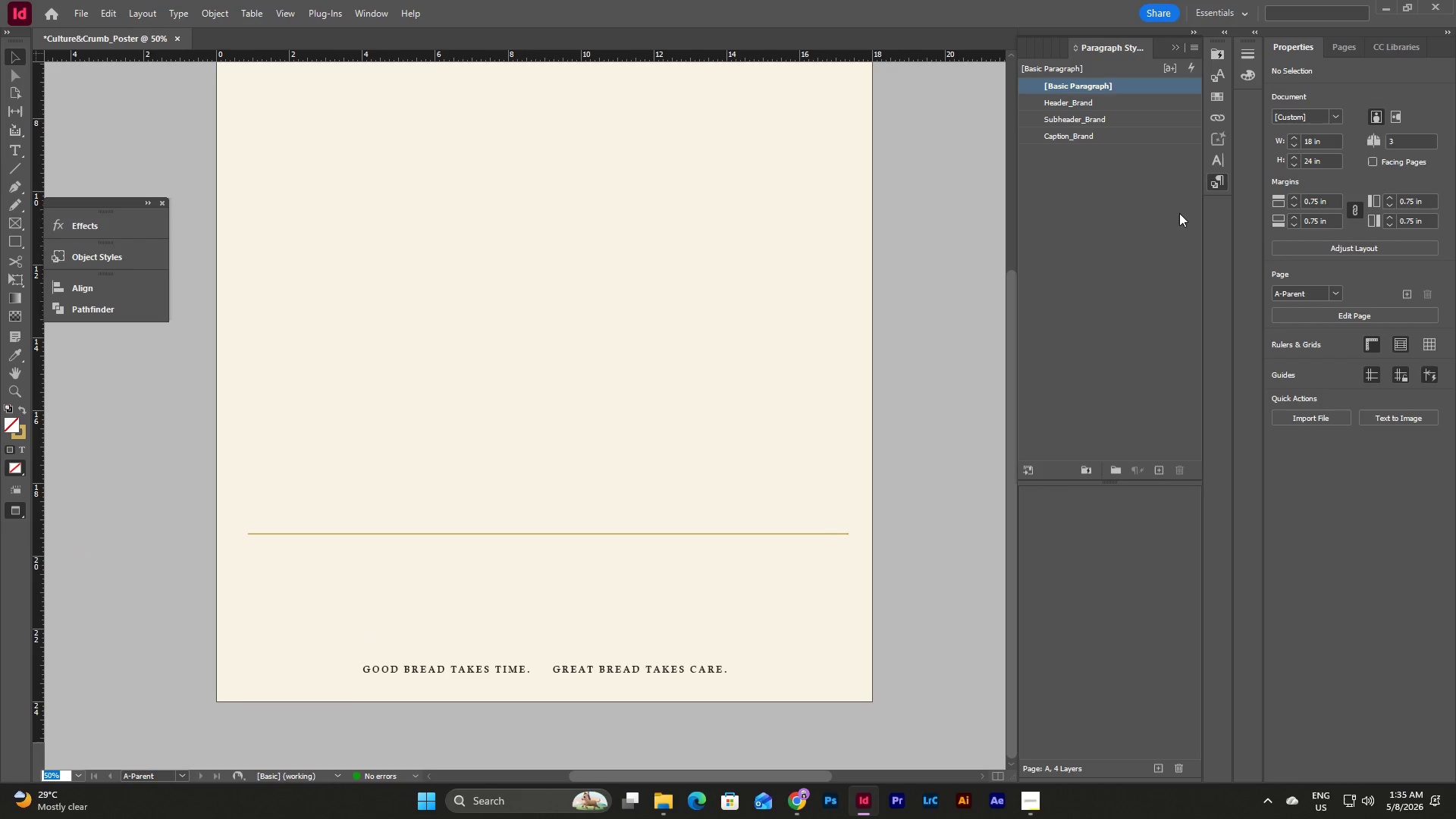 
left_click([1161, 177])
 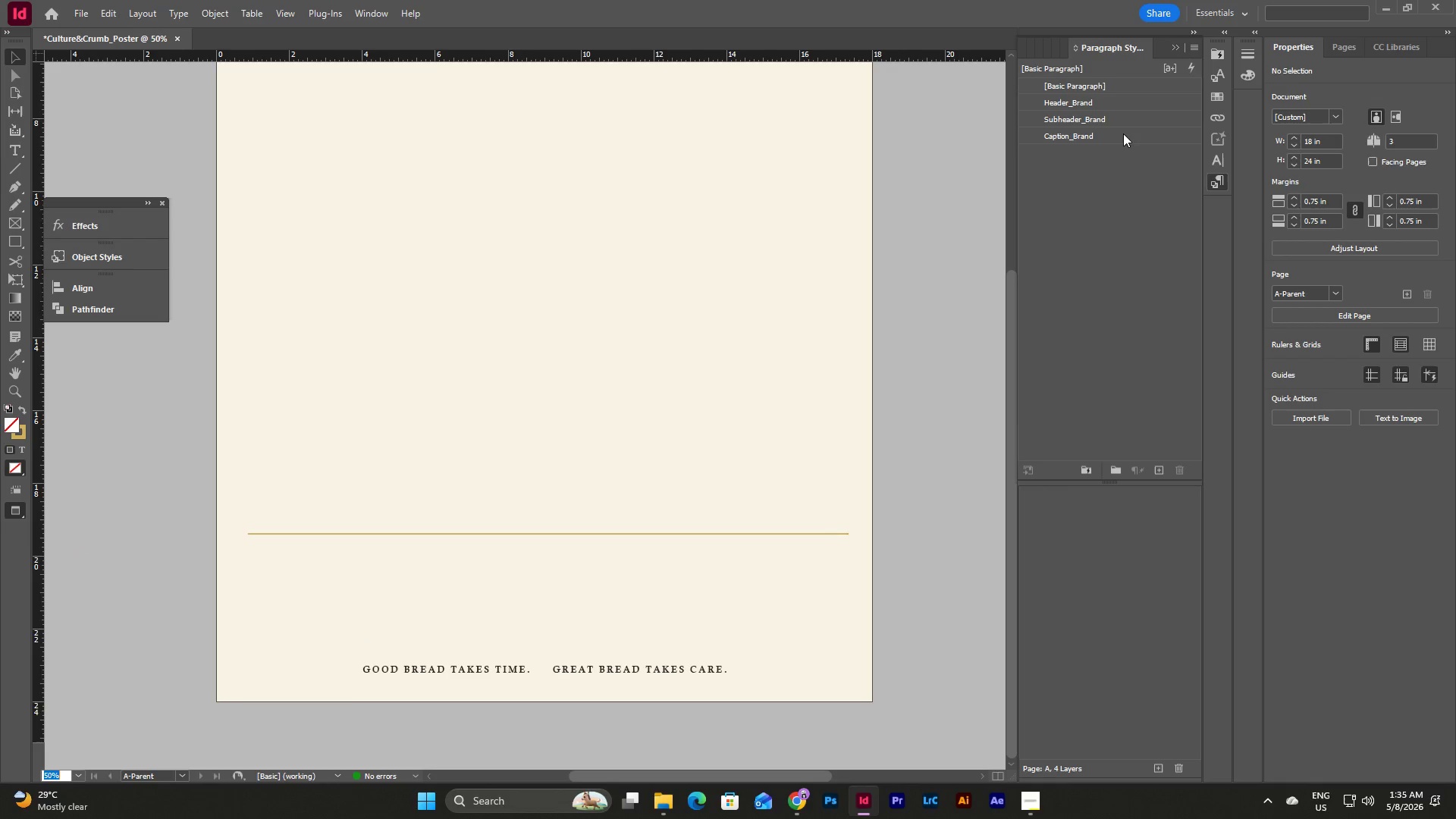 
left_click([1123, 133])
 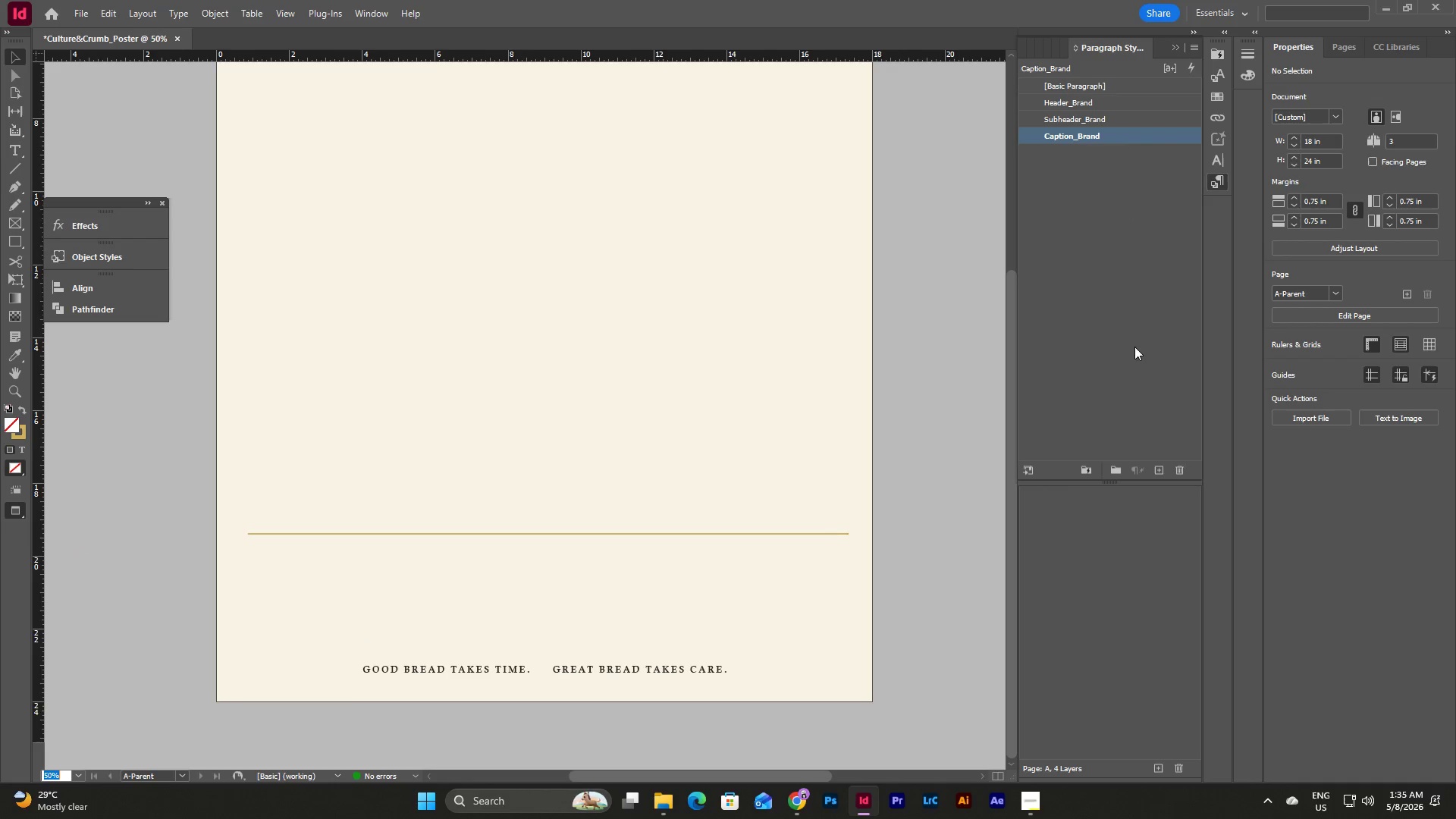 
left_click([1159, 466])
 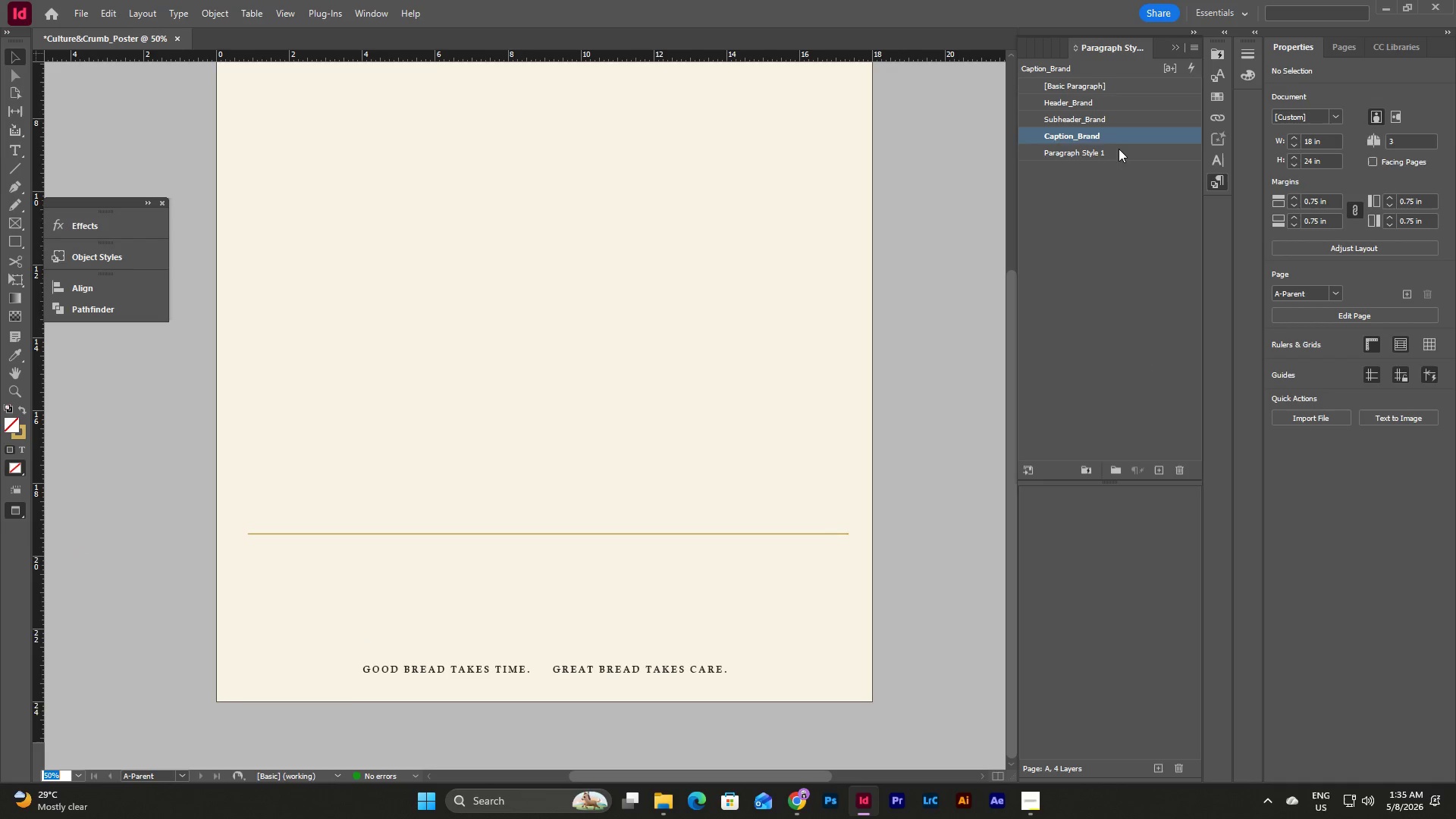 
double_click([1116, 149])
 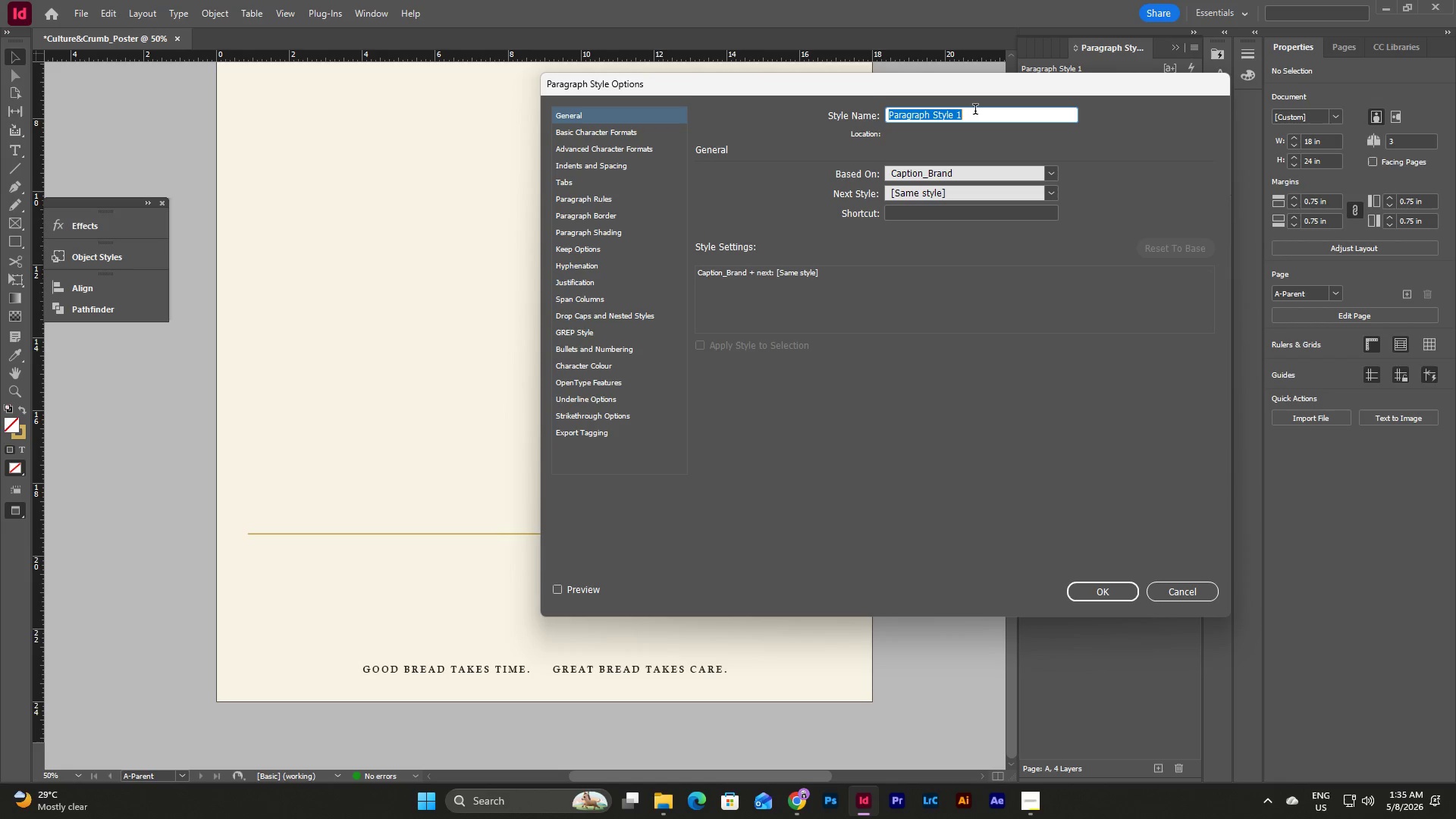 
wait(5.17)
 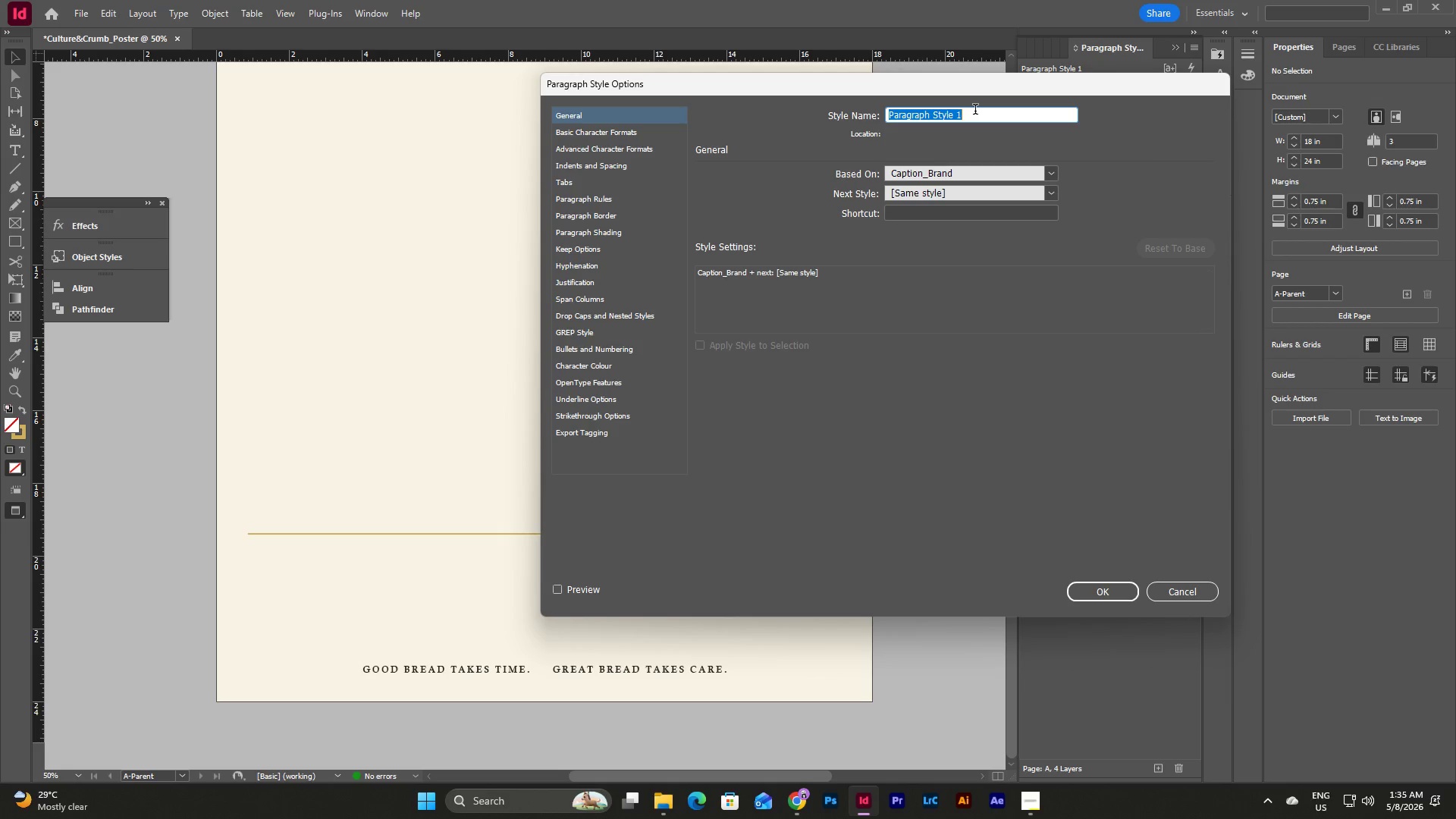 
type(Main_foot)
key(Backspace)
key(Backspace)
key(Backspace)
key(Backspace)
type(Footr)
 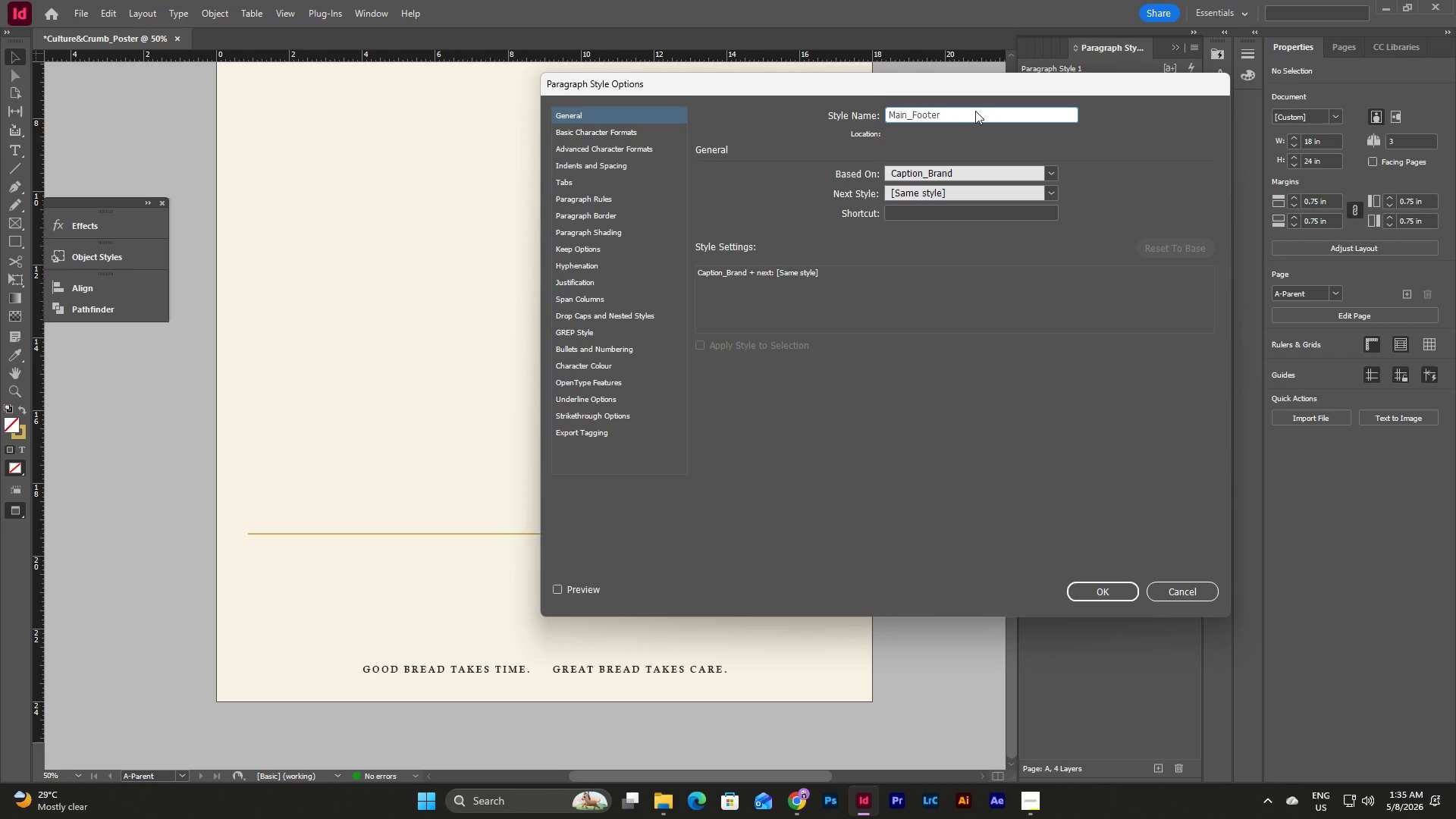 
 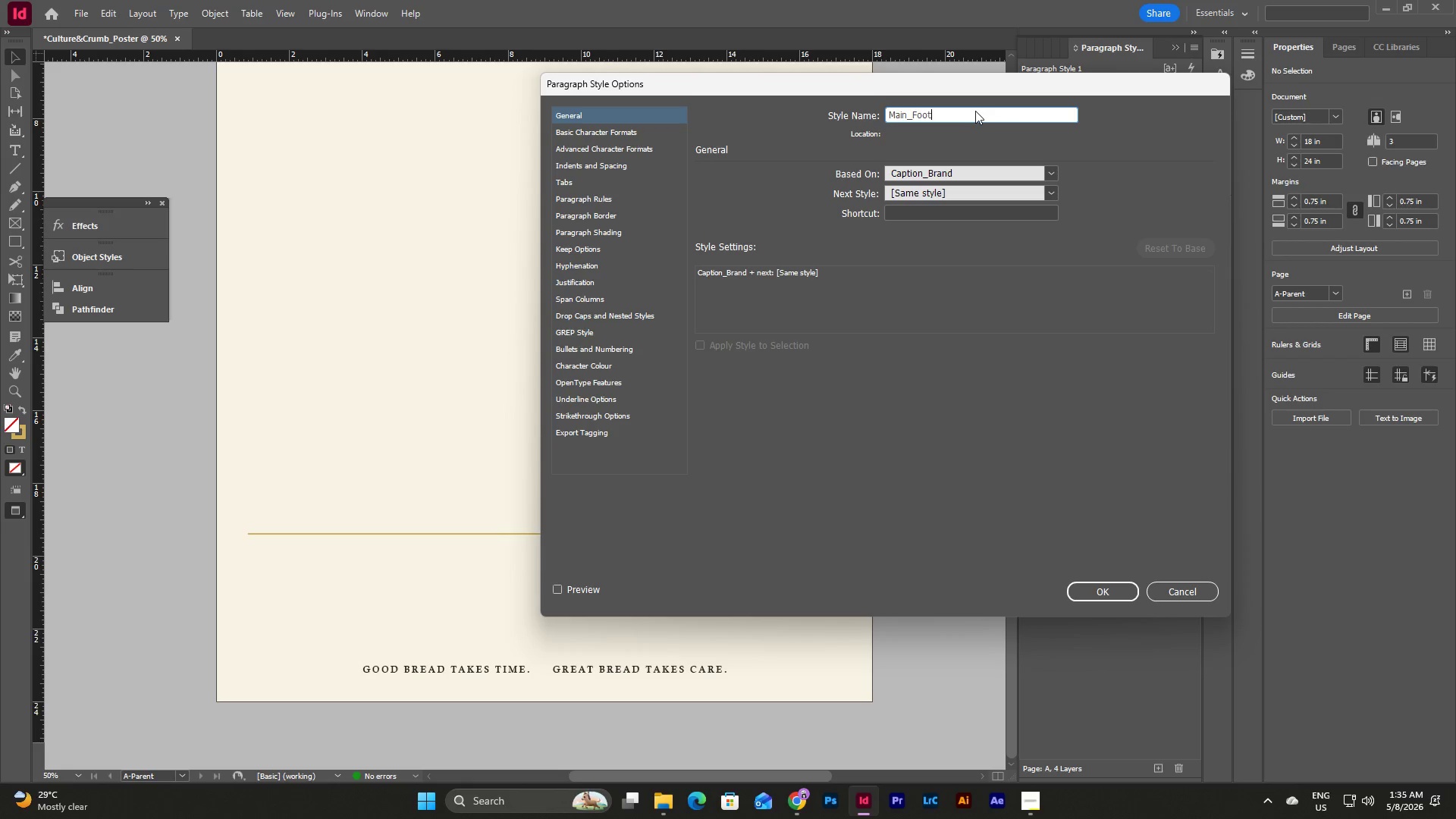 
hold_key(key=E, duration=0.34)
 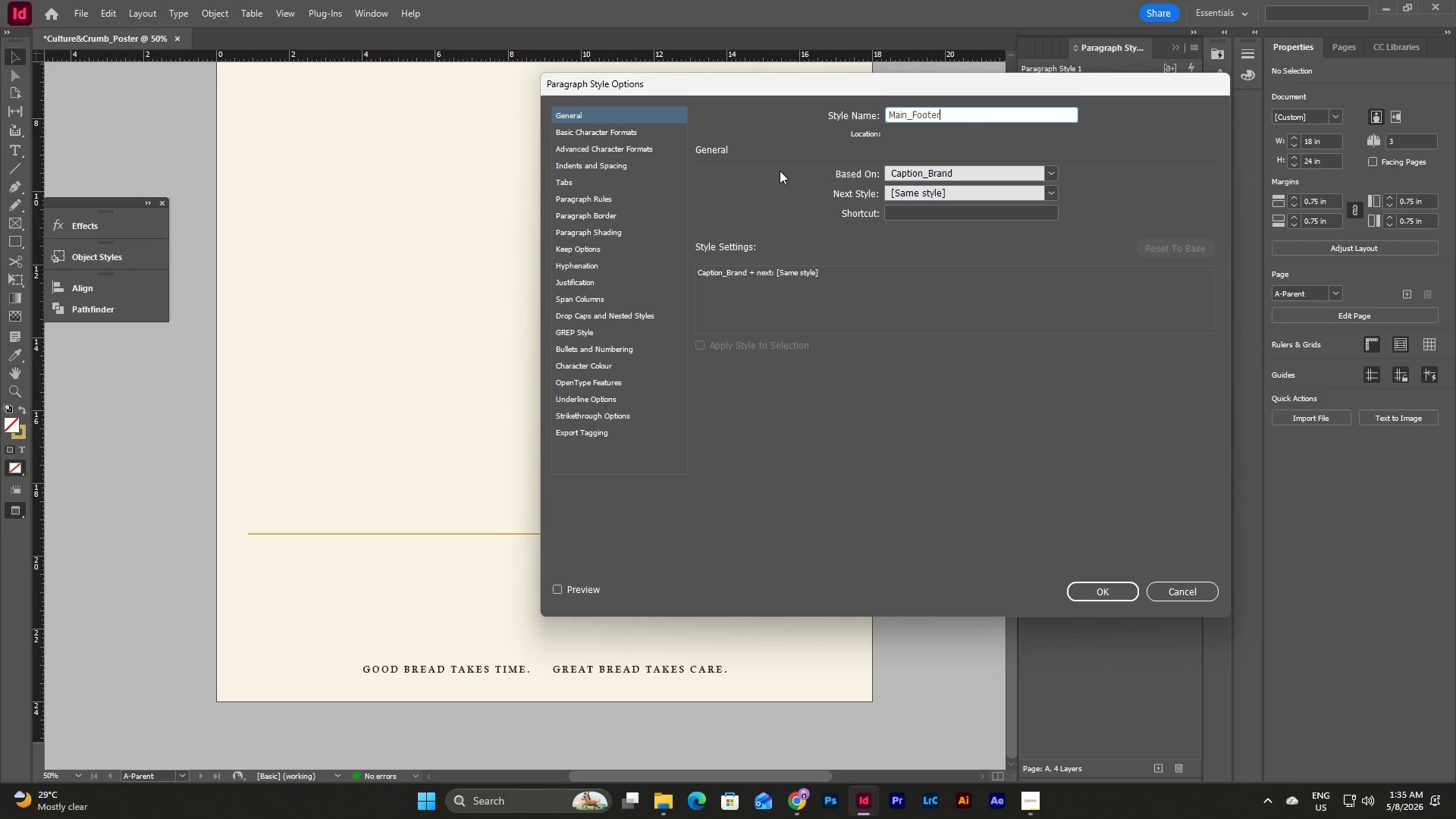 
left_click([646, 127])
 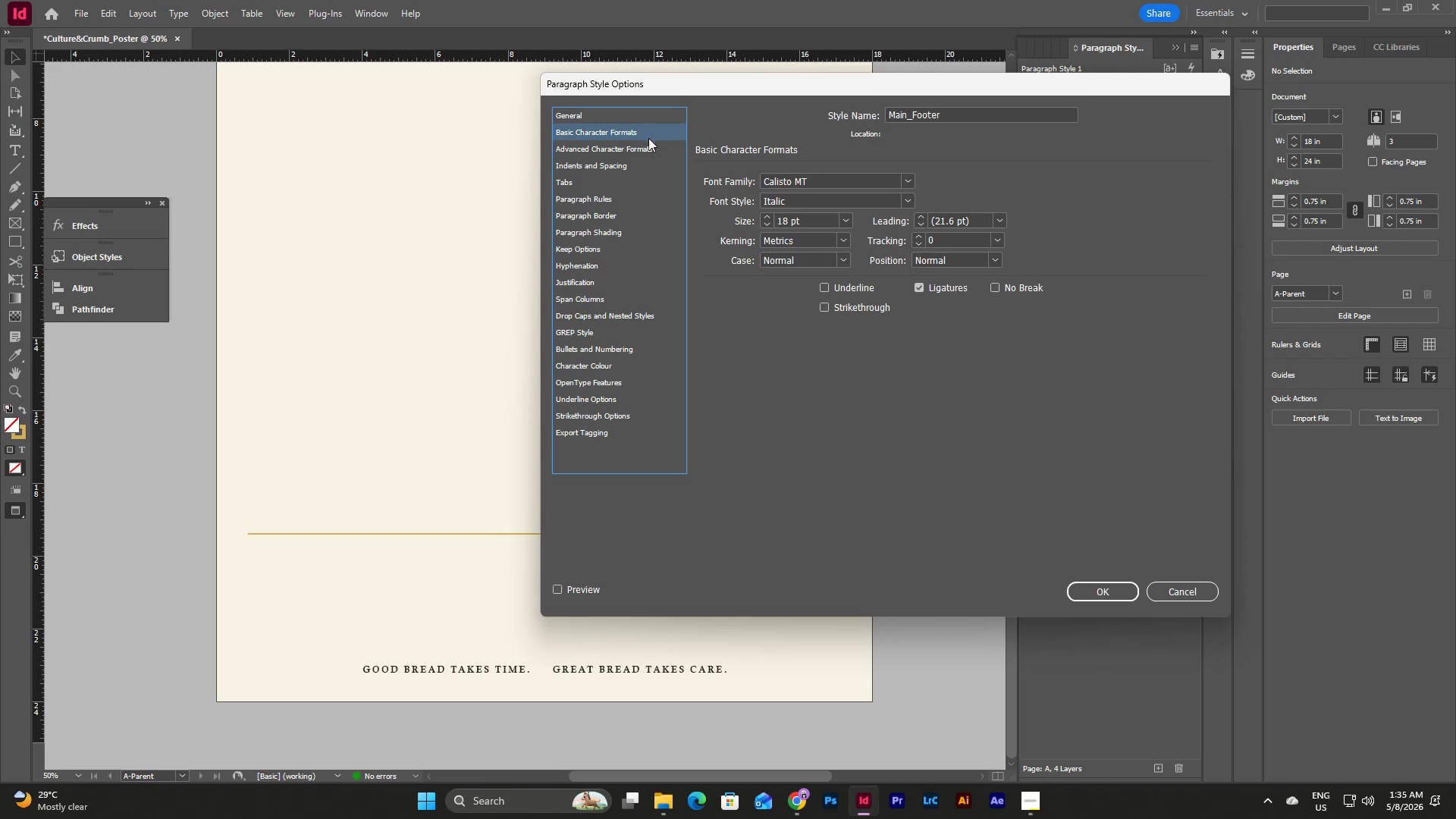 
left_click([645, 149])
 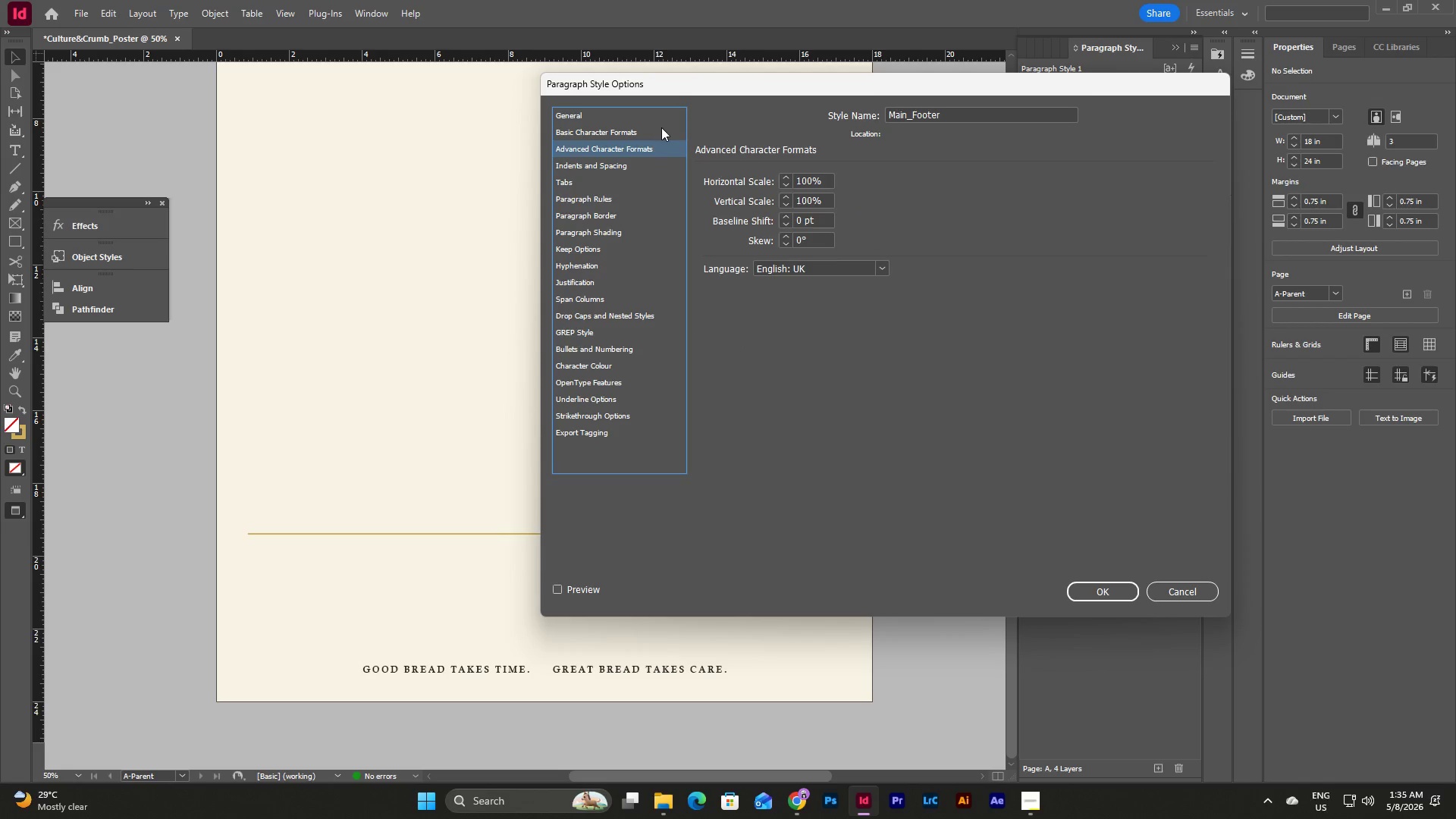 
left_click([661, 127])
 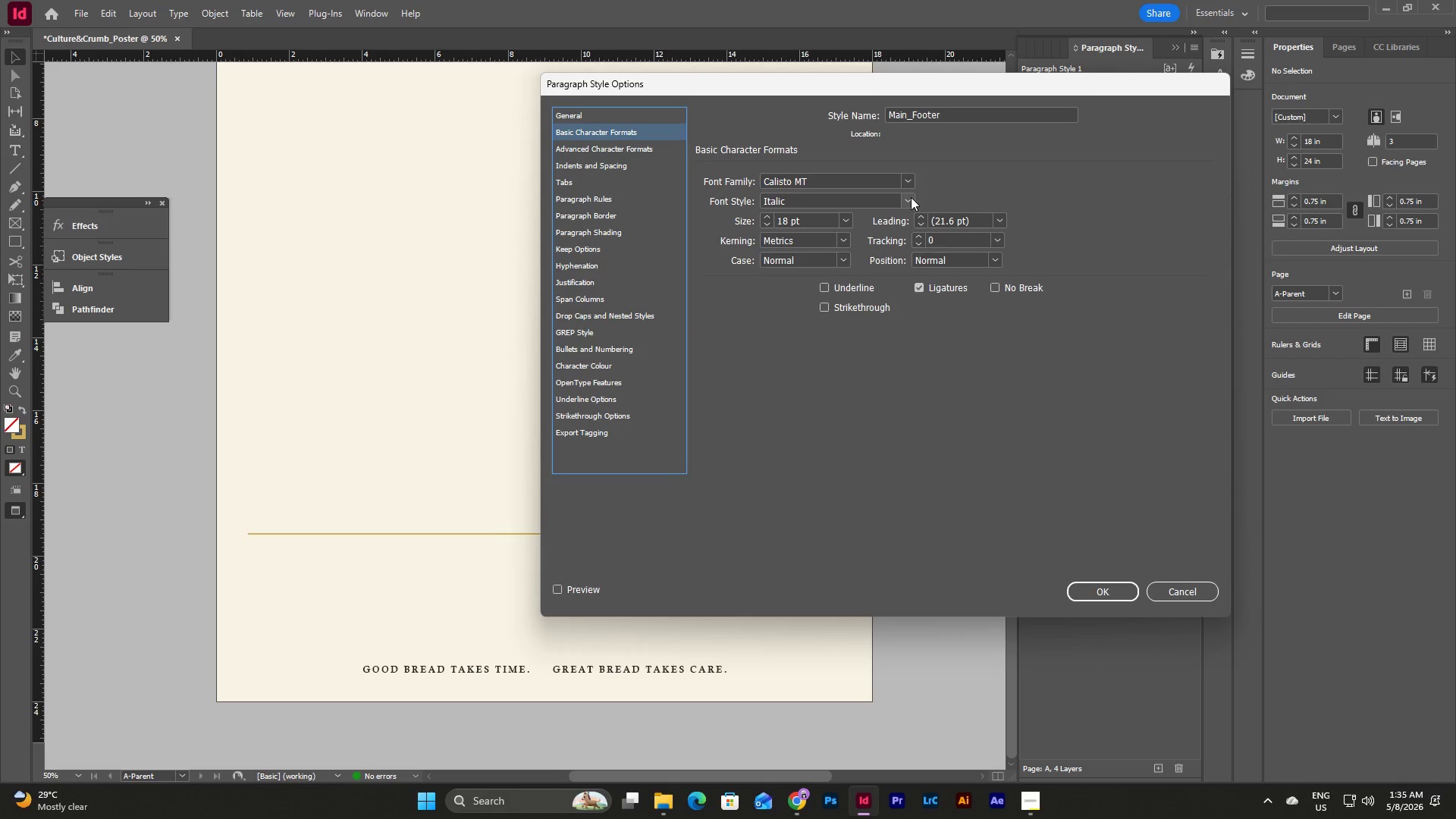 
left_click([911, 197])
 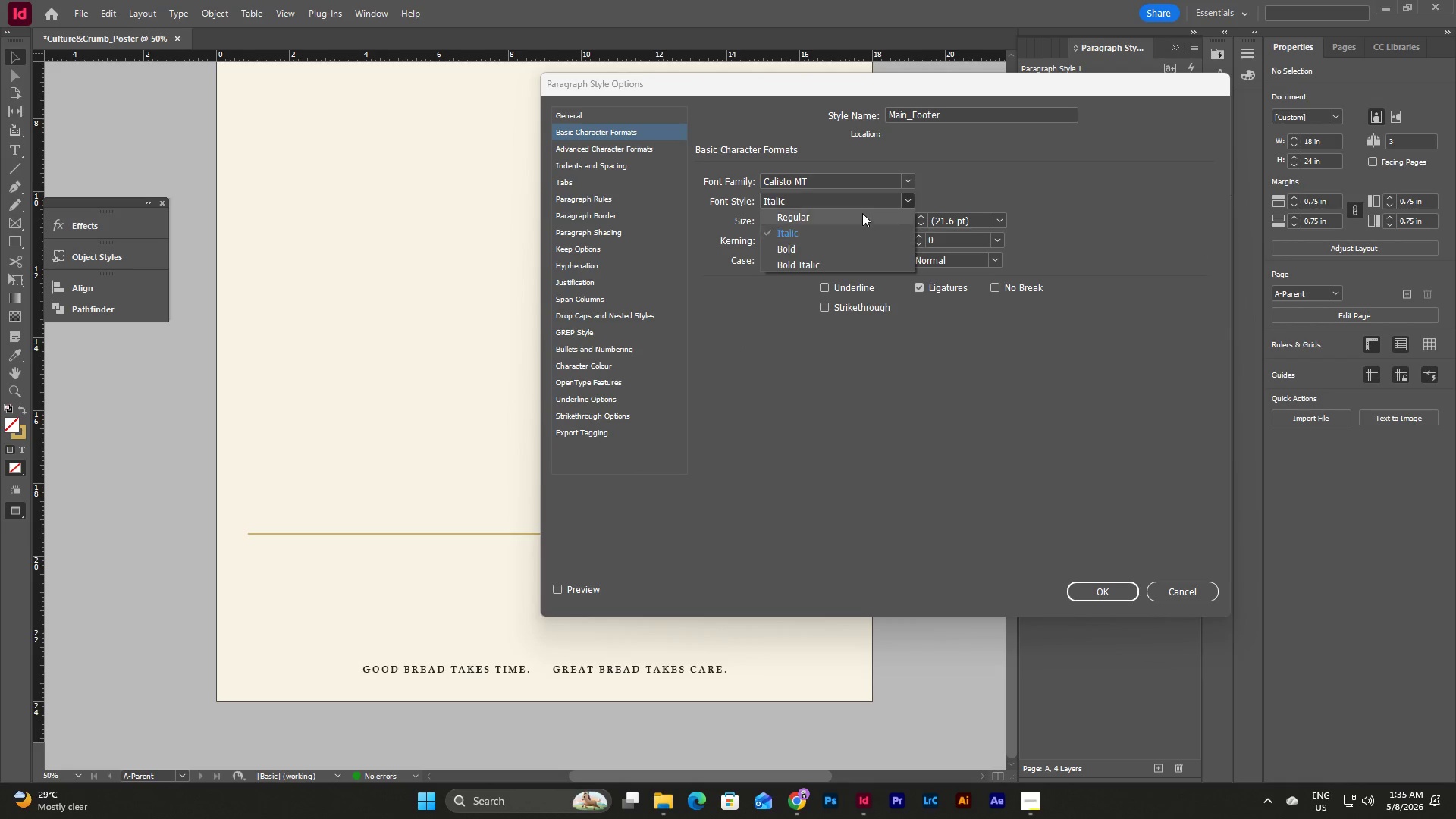 
left_click([862, 213])
 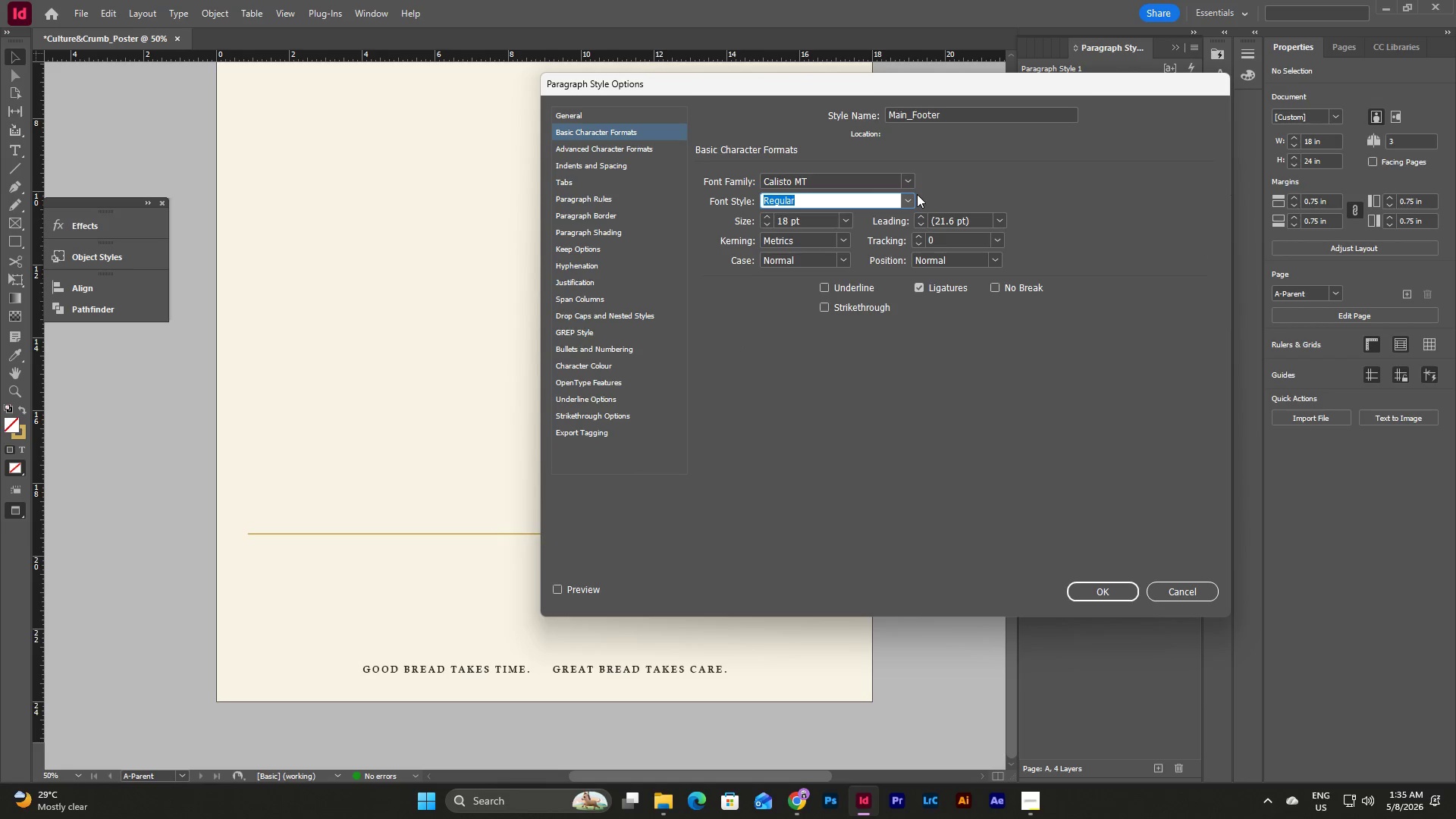 
double_click([905, 202])
 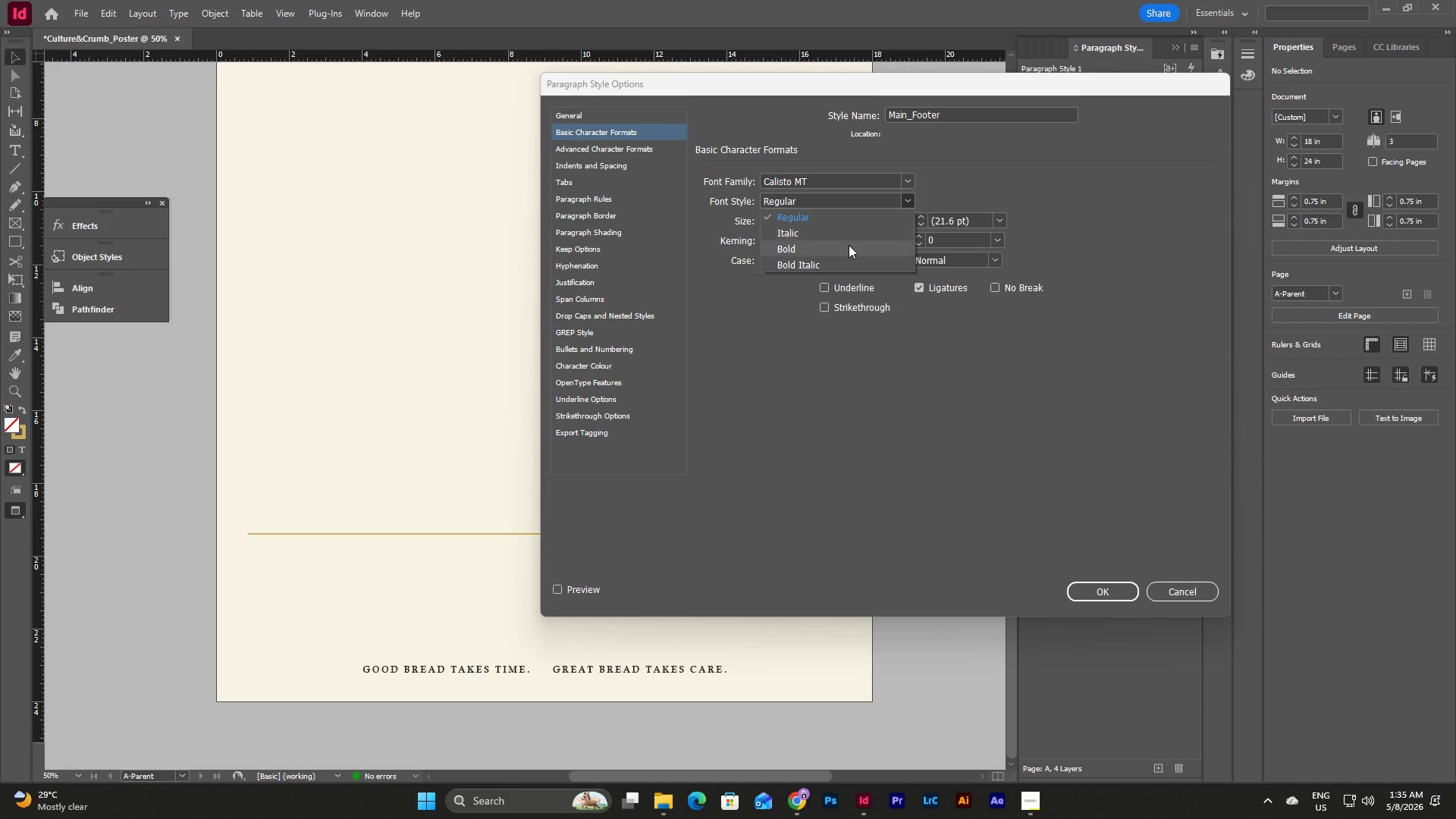 
left_click([846, 248])
 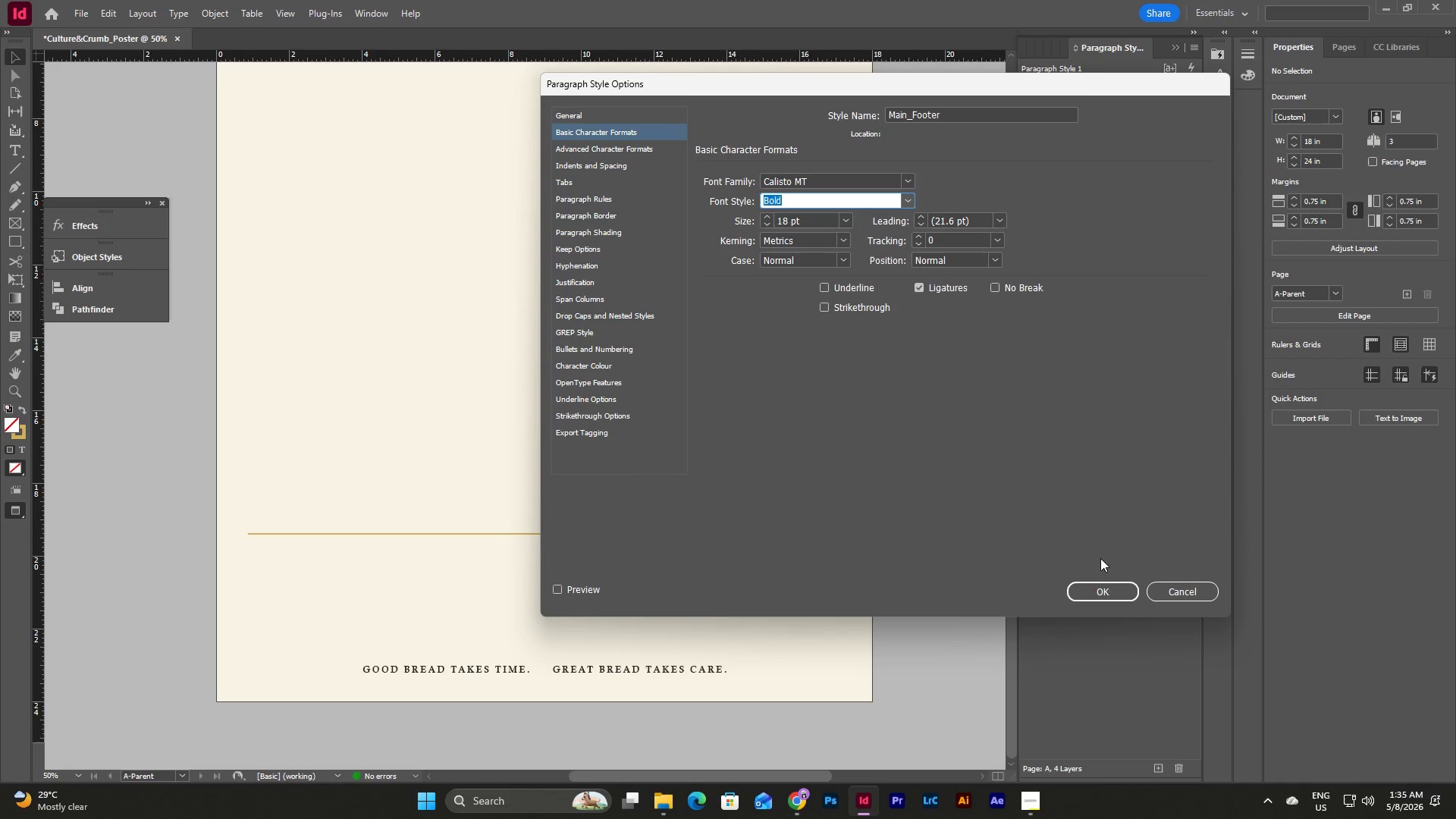 
left_click([1116, 585])
 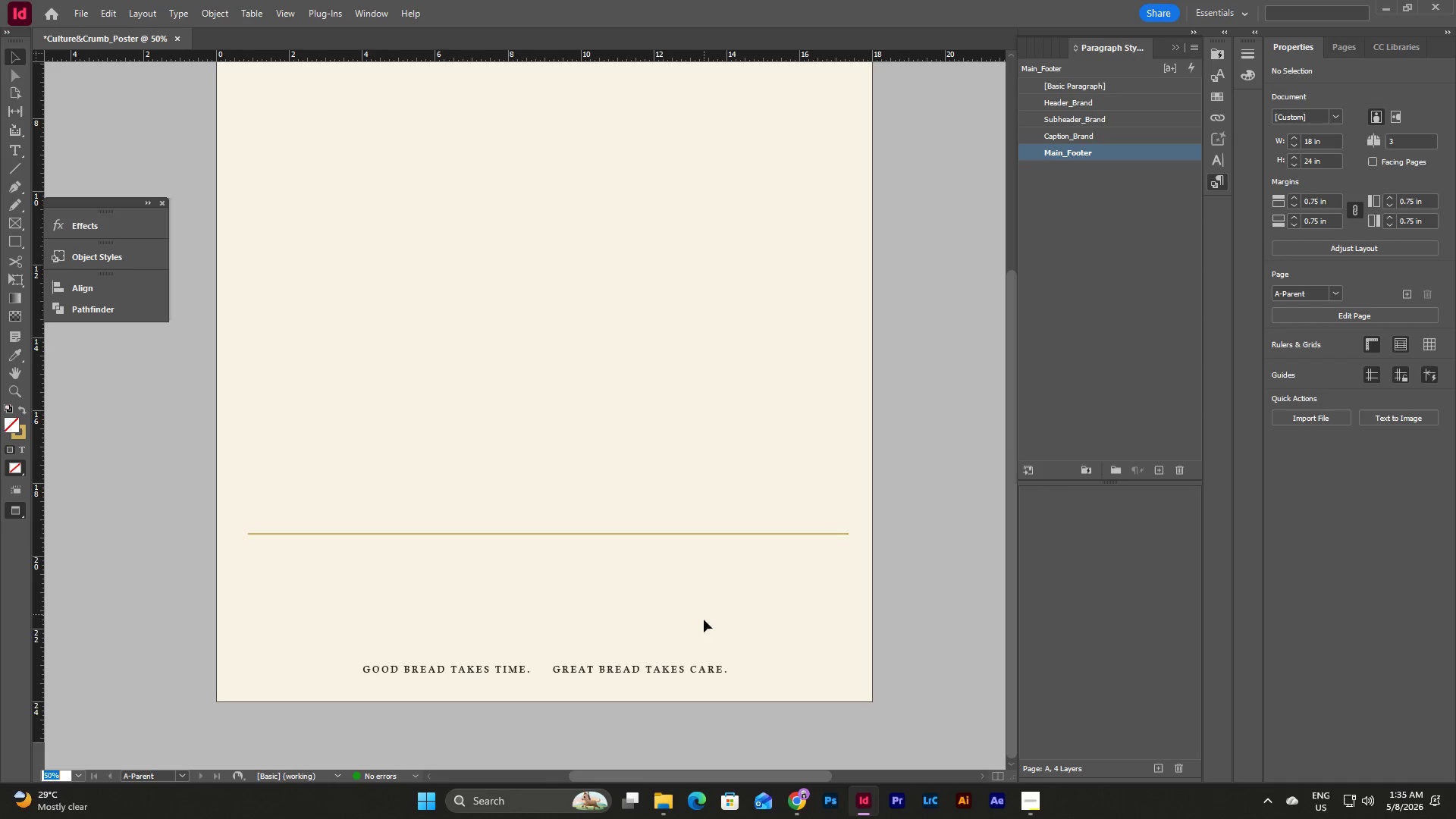 
left_click([900, 567])
 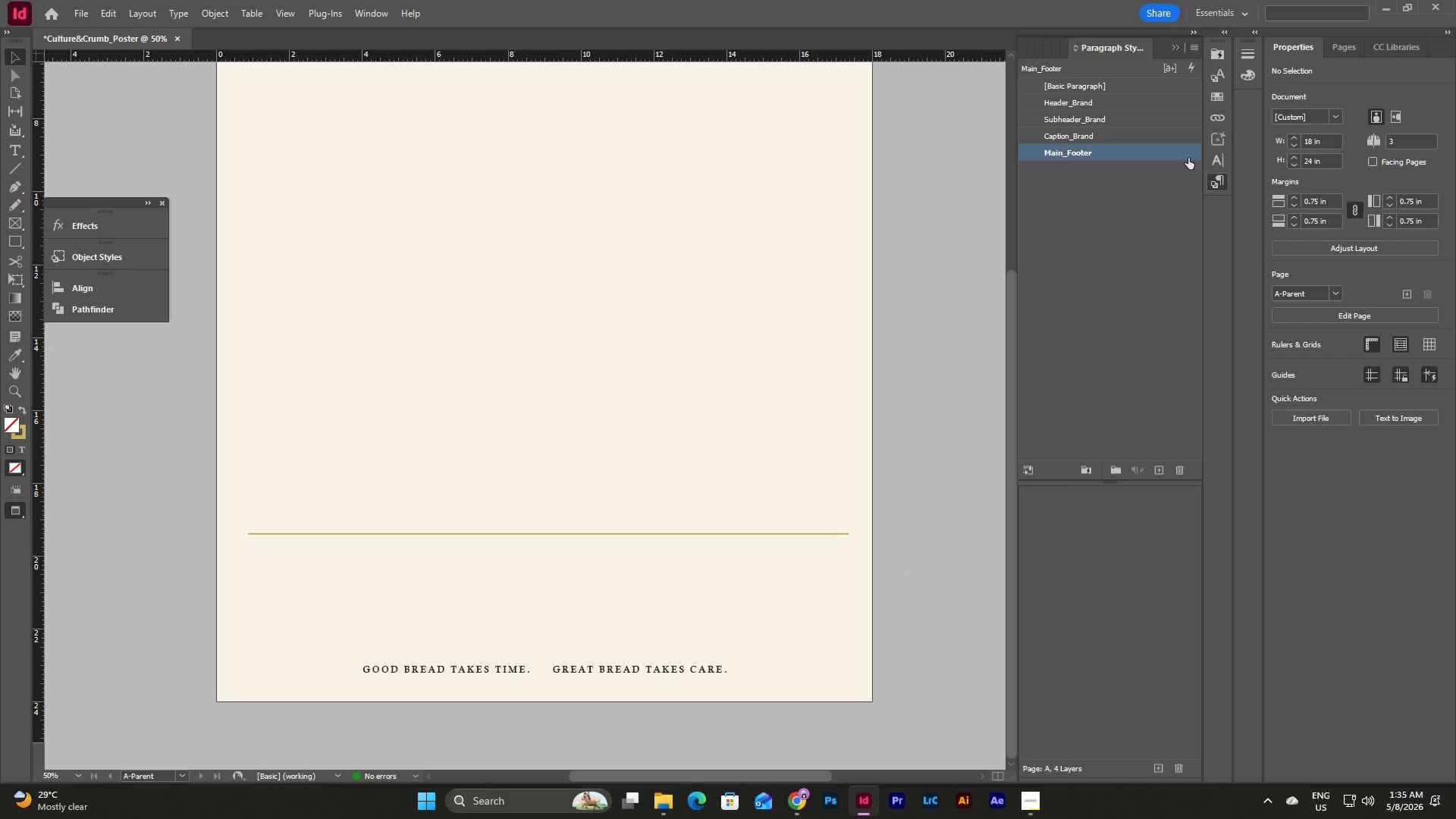 
left_click([1140, 234])
 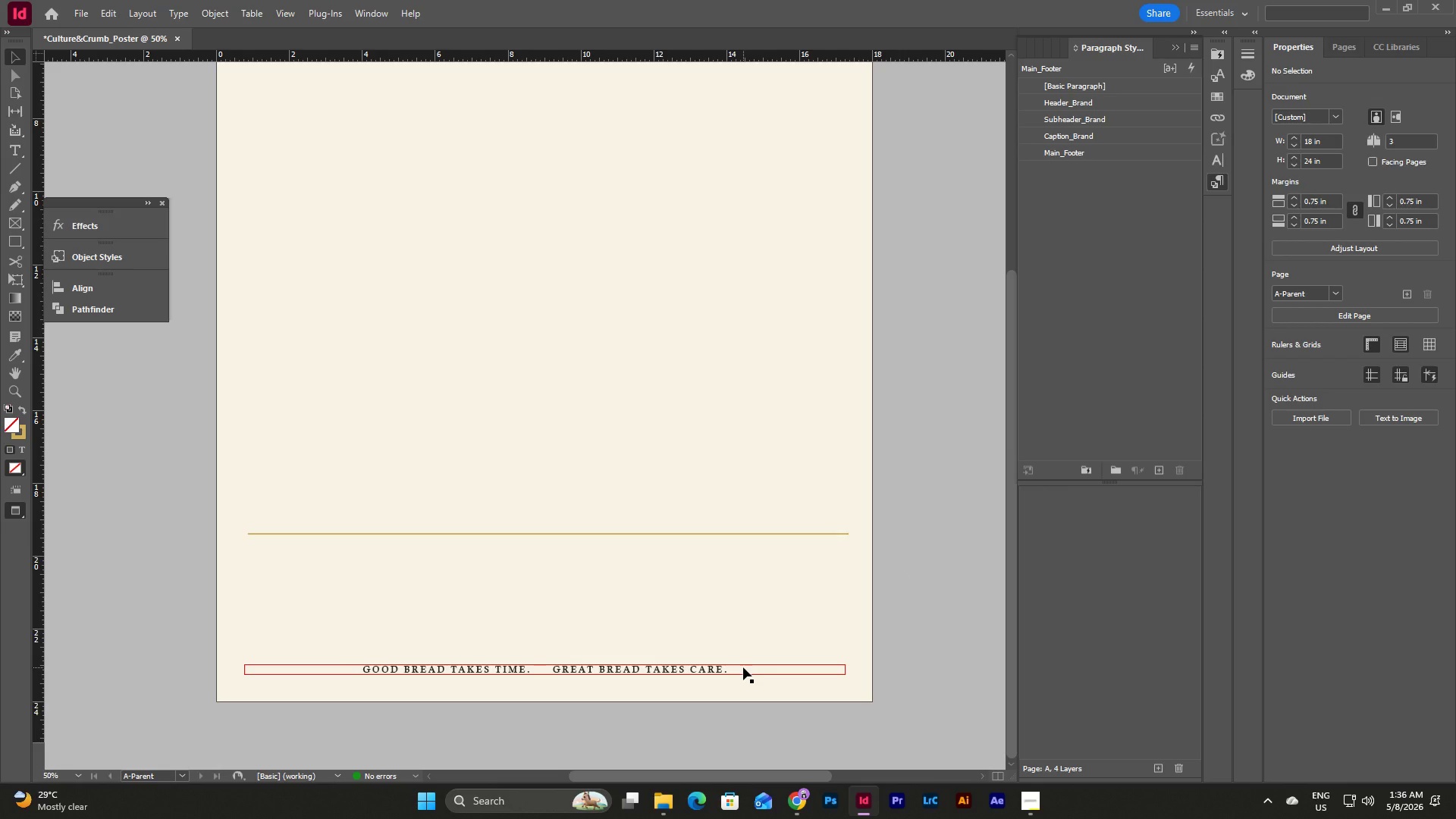 
left_click([743, 667])
 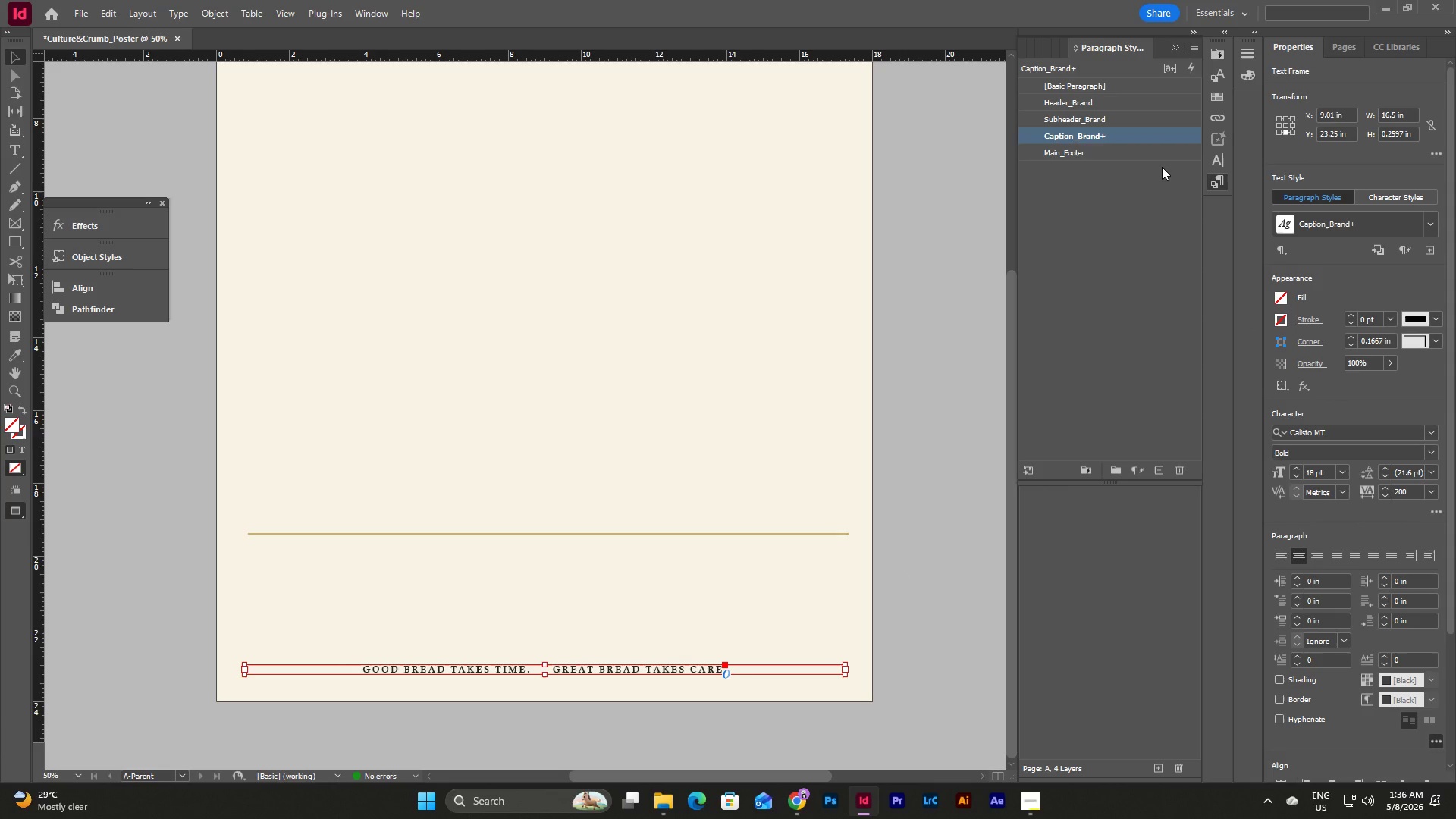 
wait(6.33)
 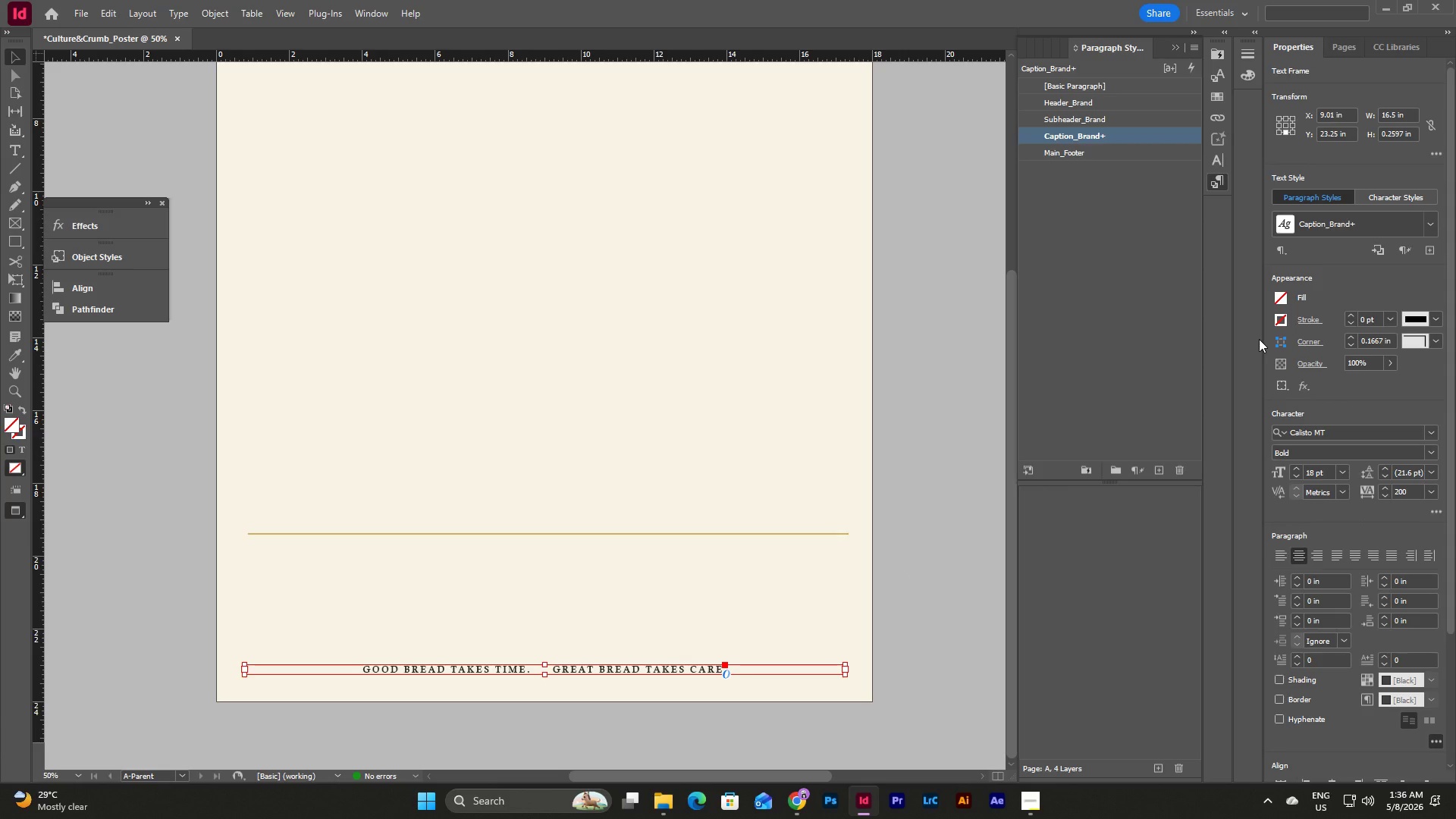 
double_click([1096, 149])
 